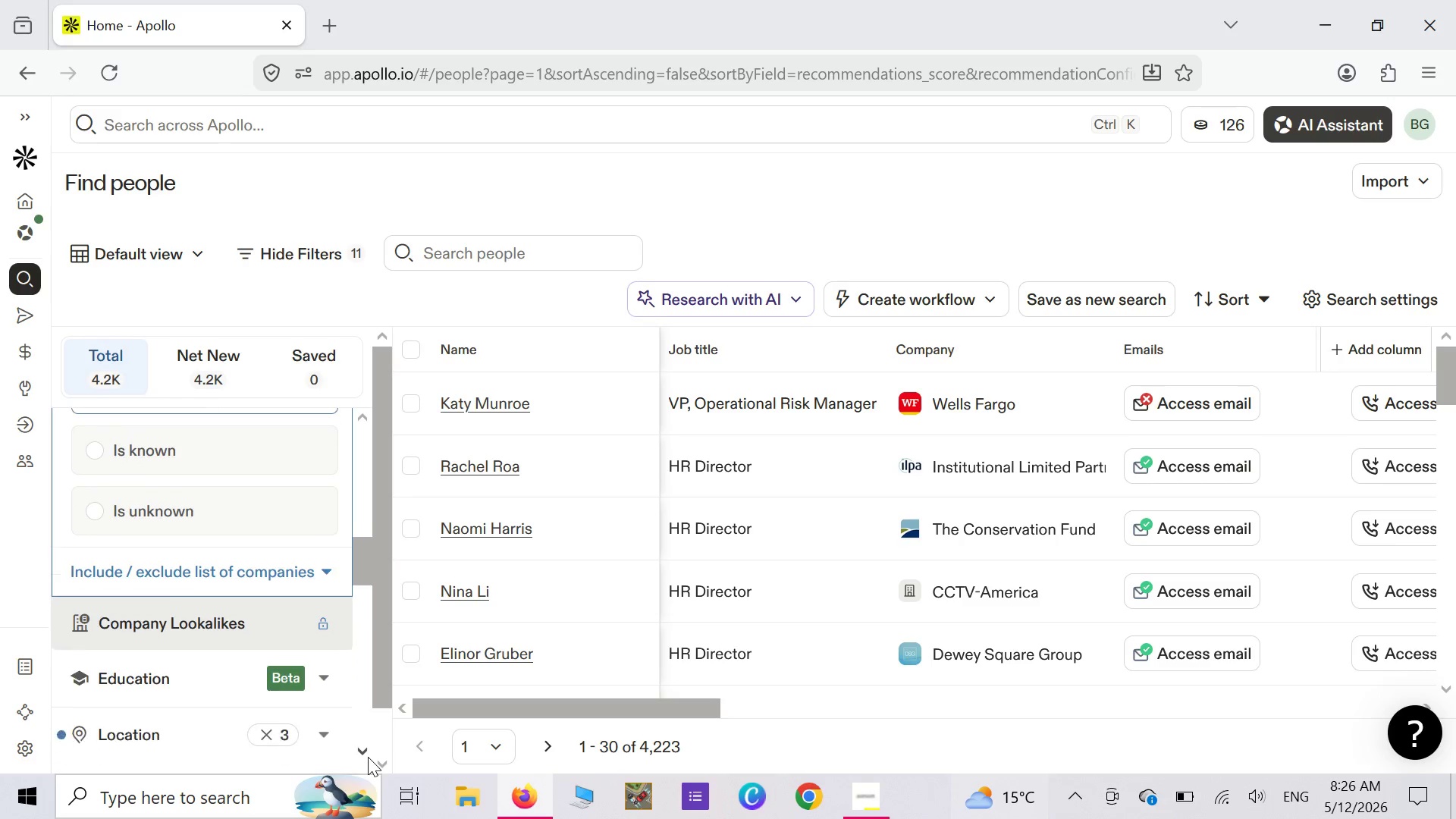 
triple_click([368, 757])
 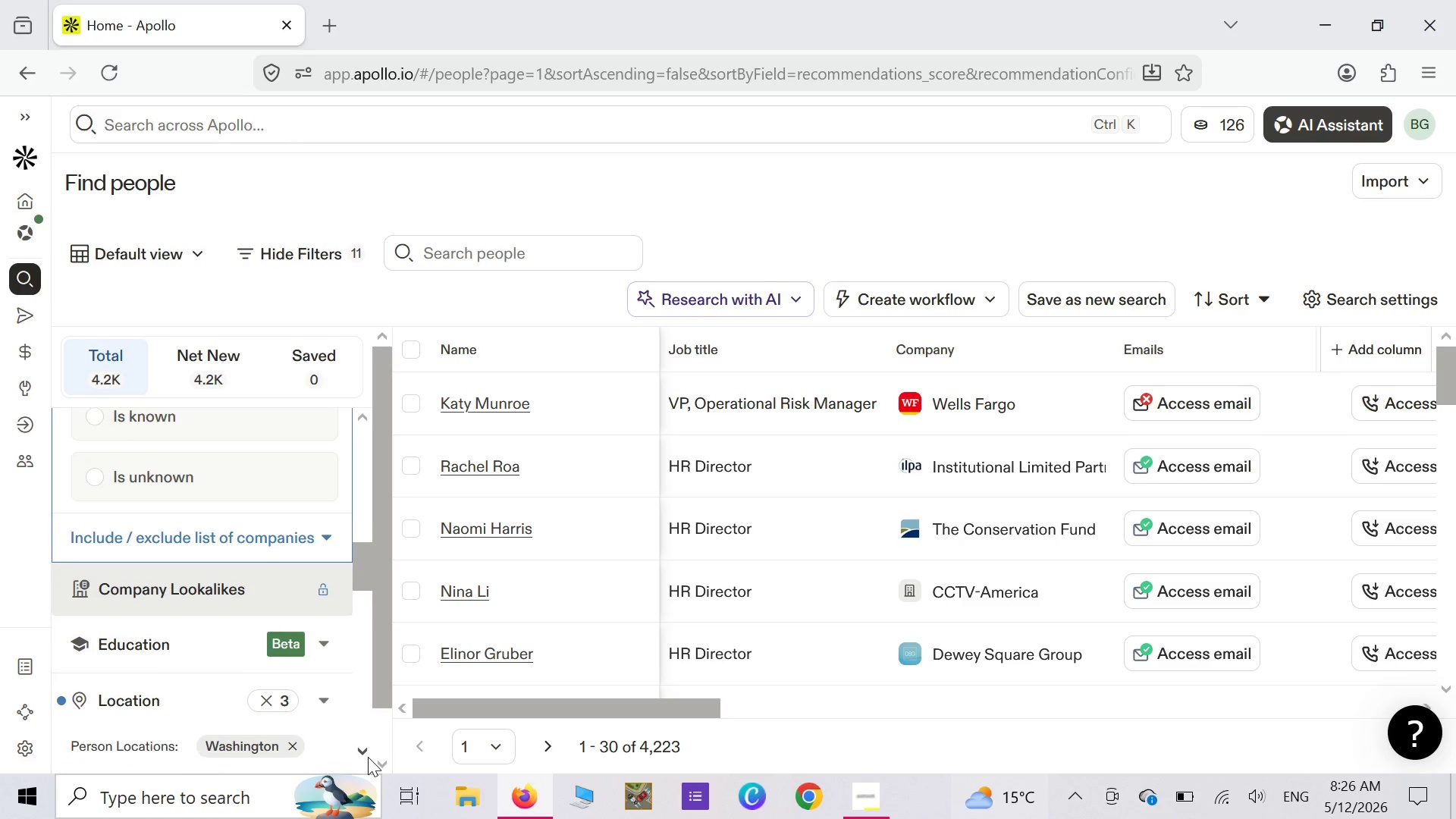 
triple_click([368, 757])
 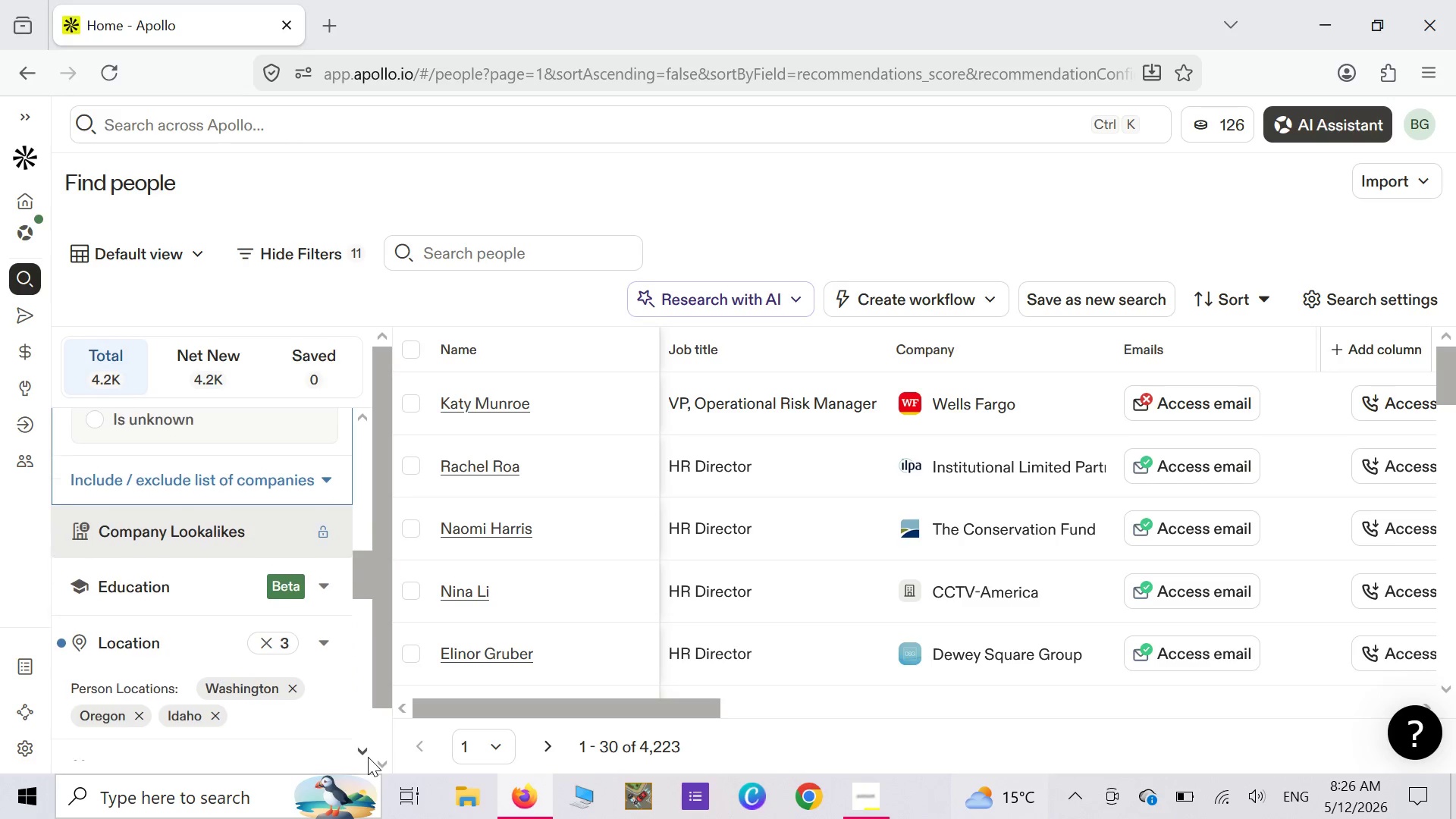 
triple_click([368, 757])
 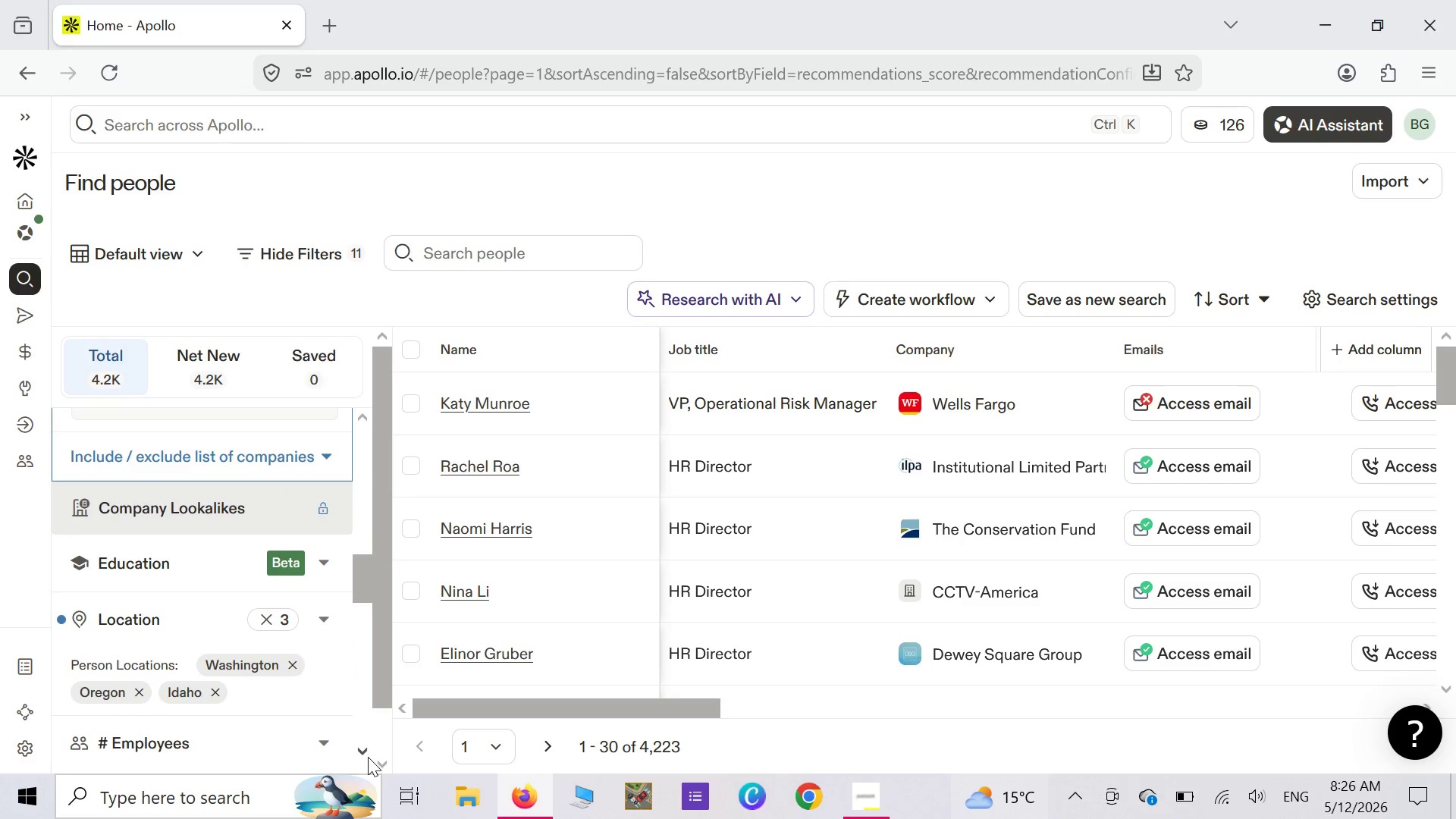 
triple_click([368, 757])
 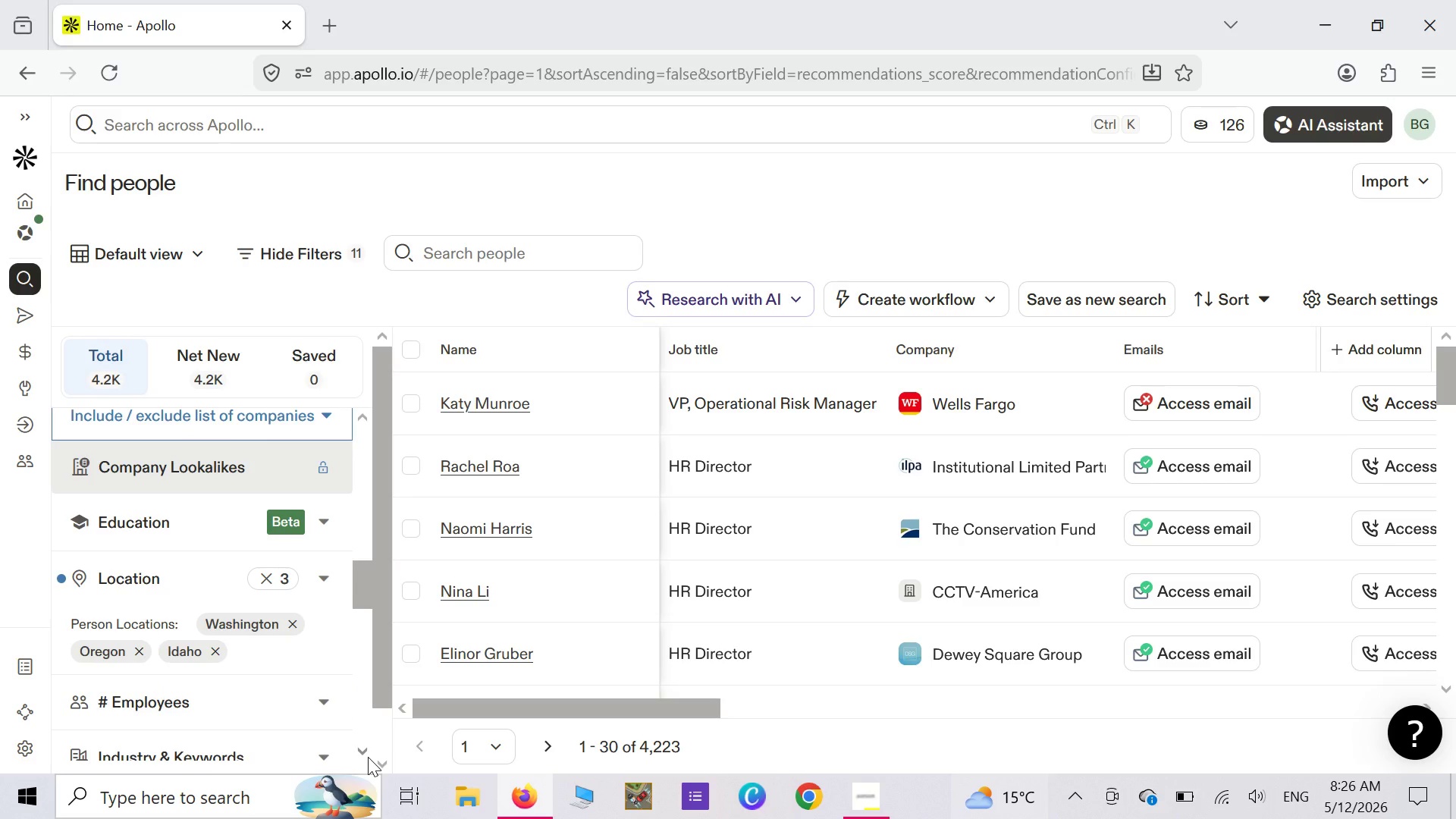 
left_click([368, 757])
 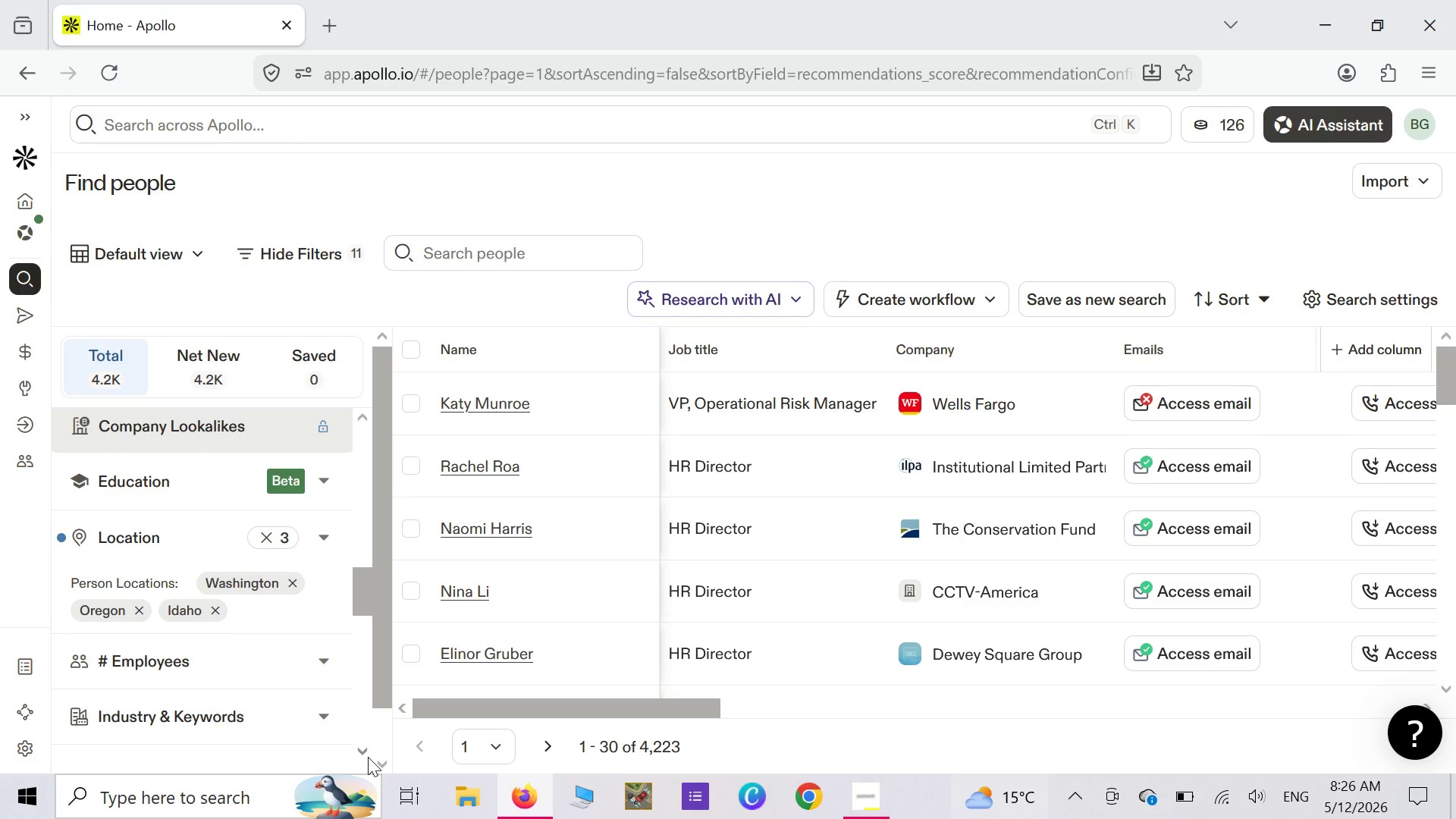 
wait(18.59)
 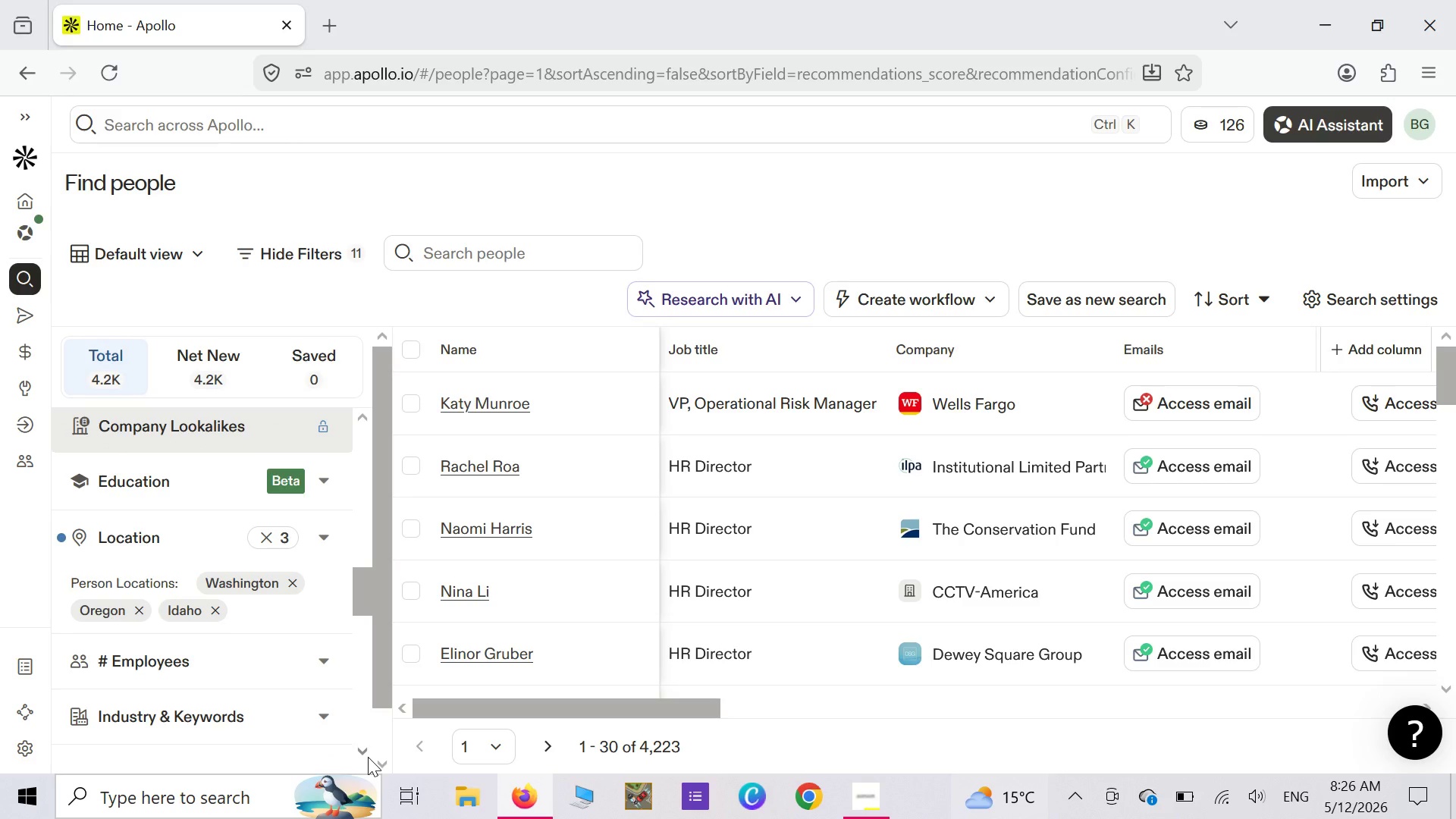 
double_click([368, 757])
 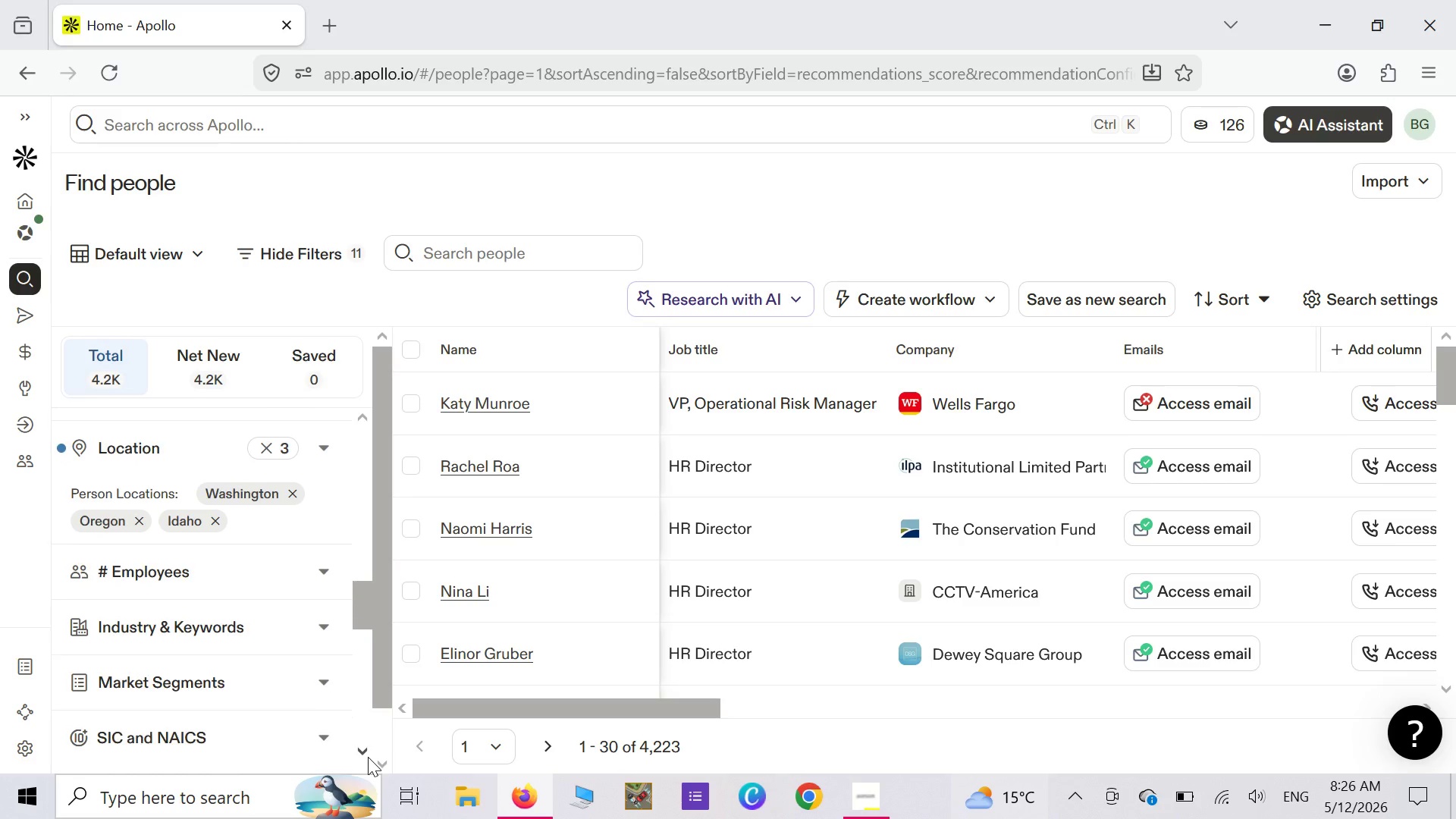 
triple_click([368, 757])
 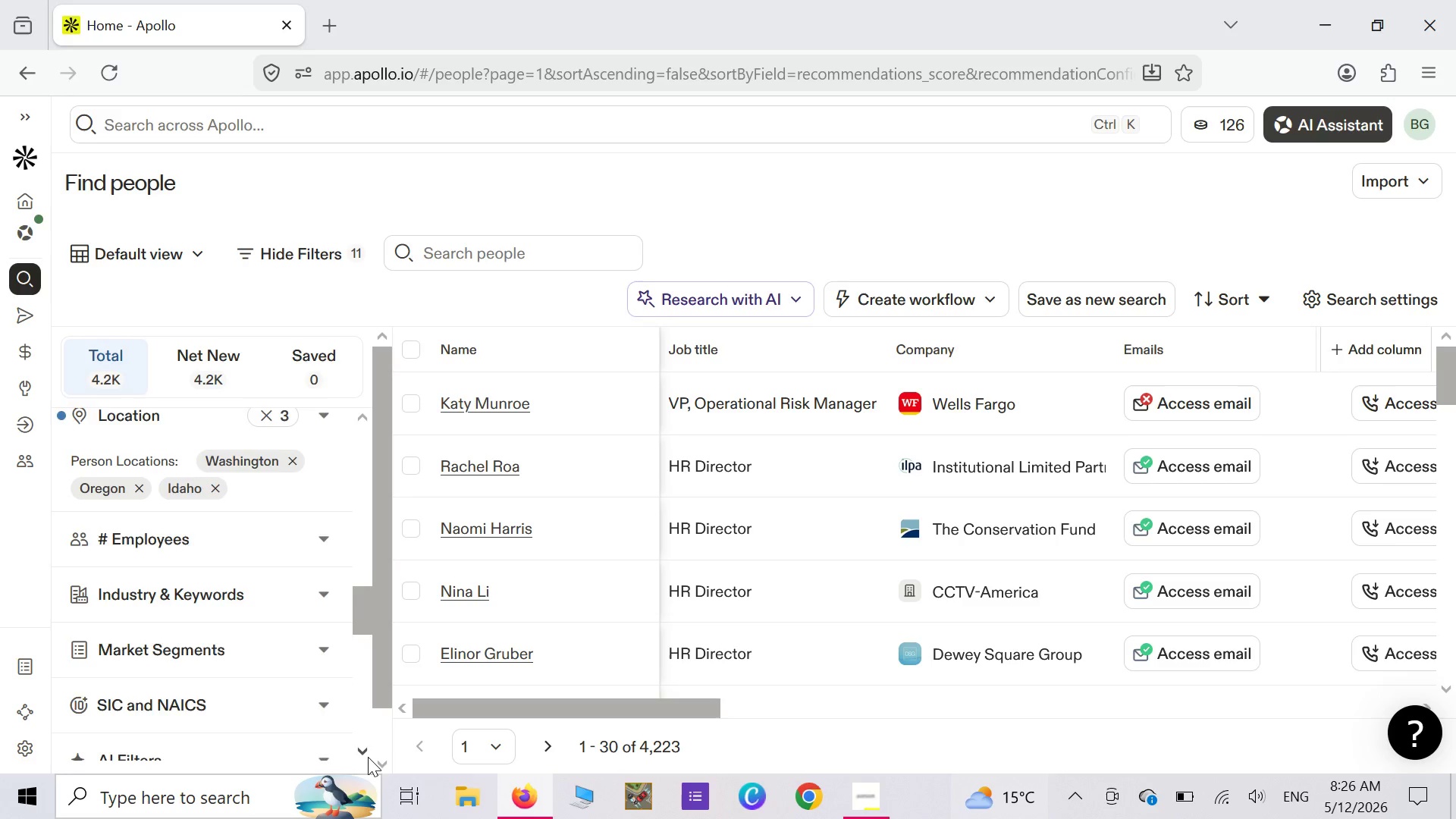 
triple_click([368, 757])
 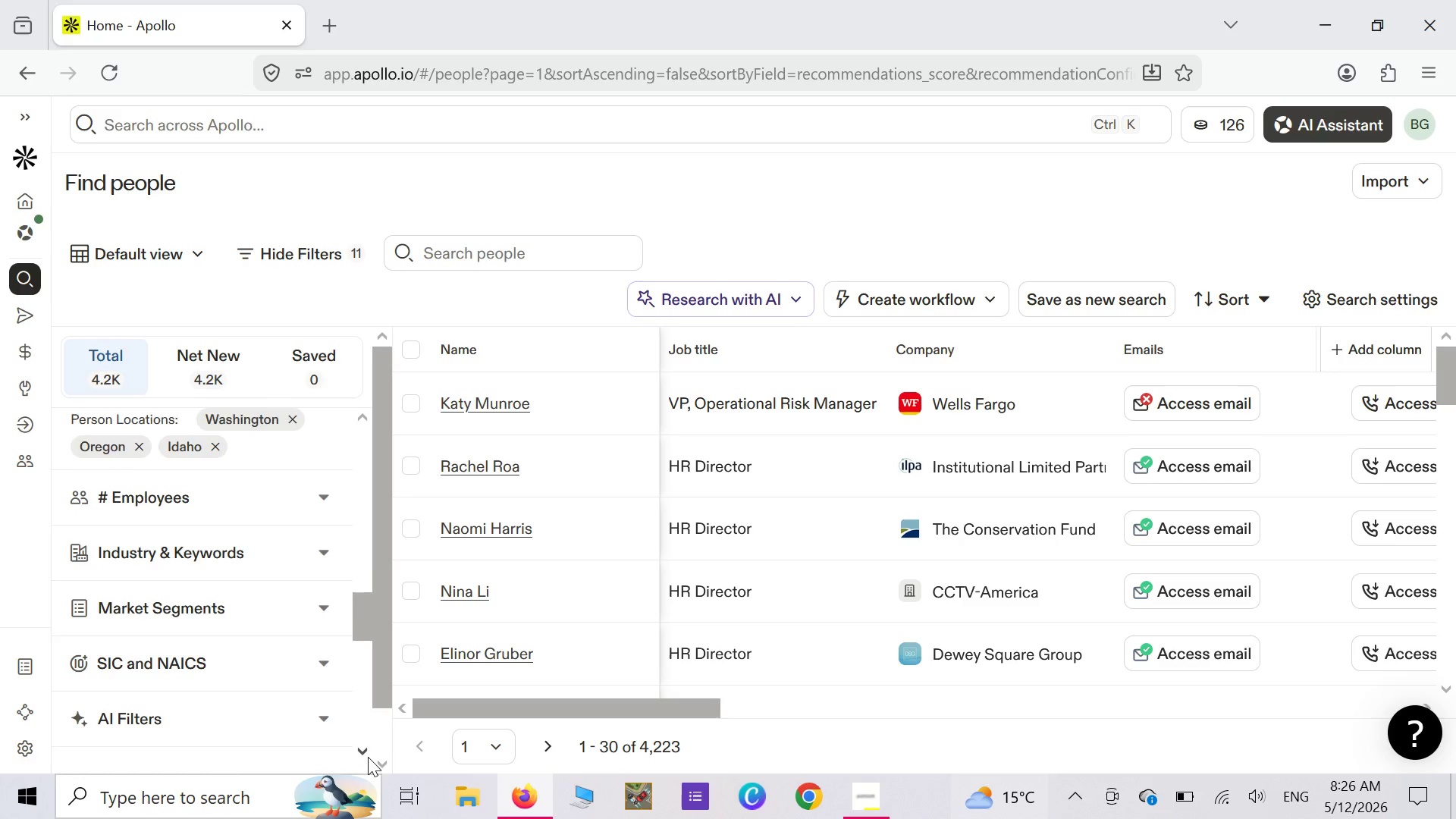 
triple_click([368, 757])
 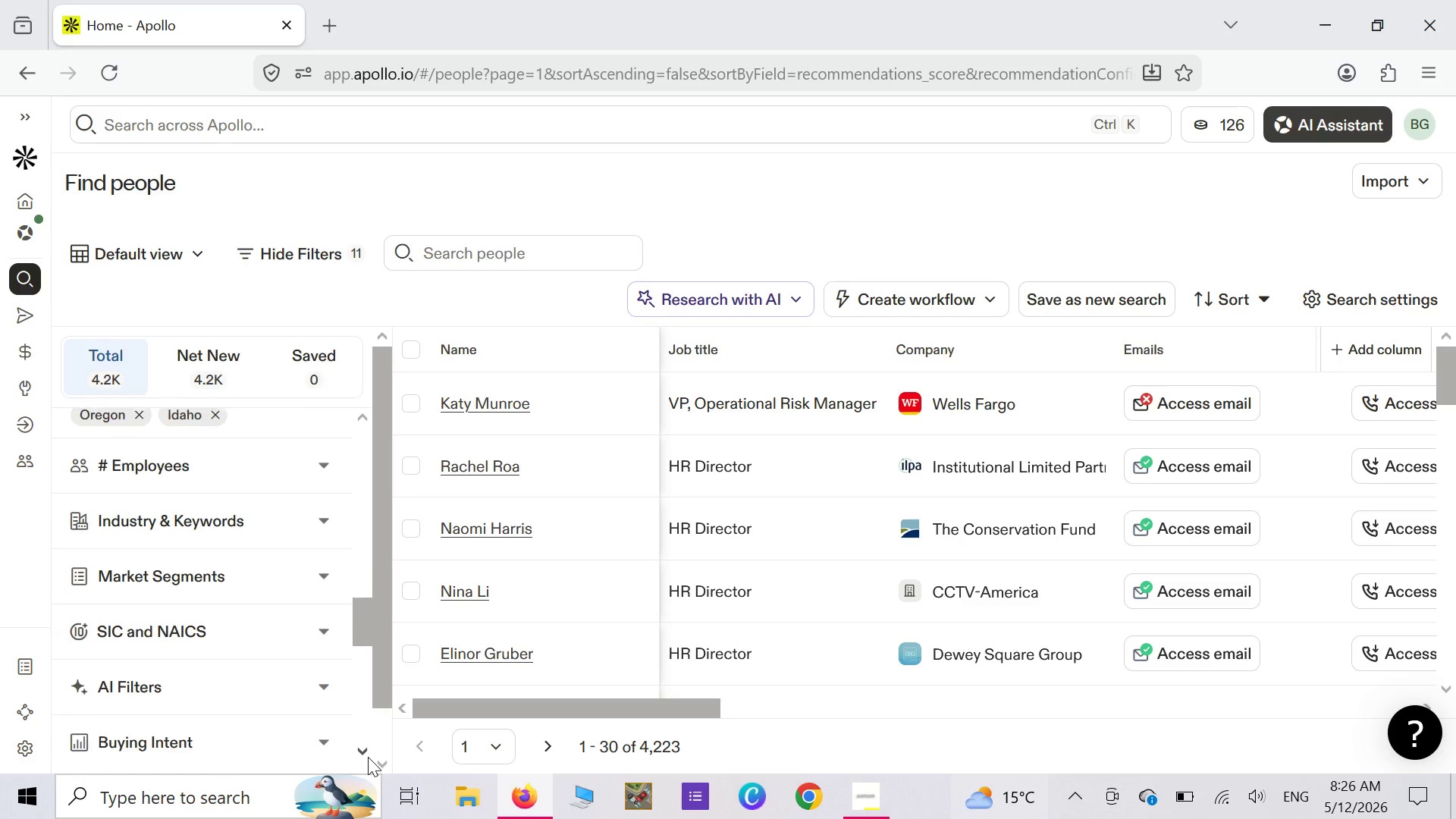 
triple_click([368, 757])
 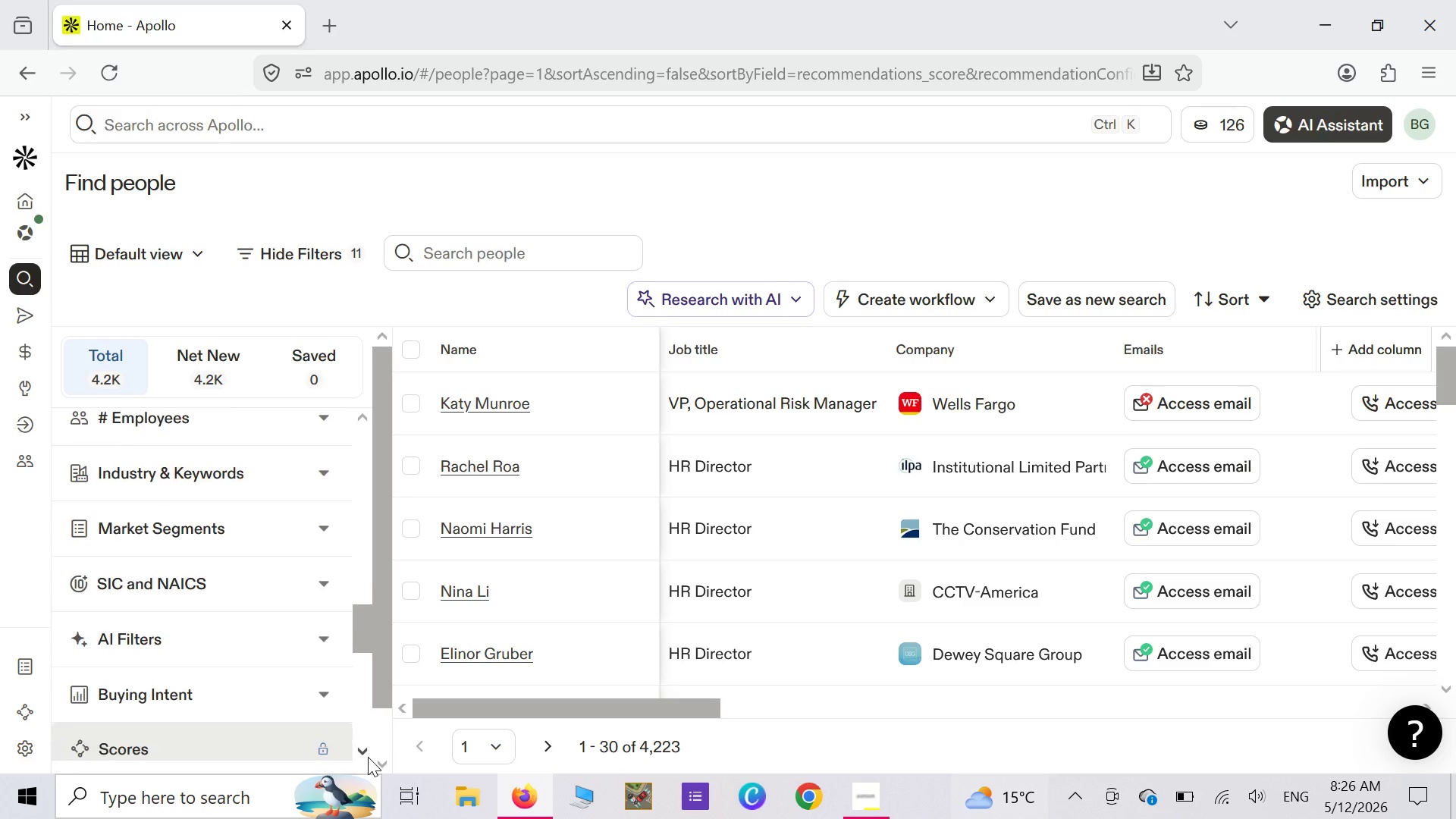 
triple_click([368, 757])
 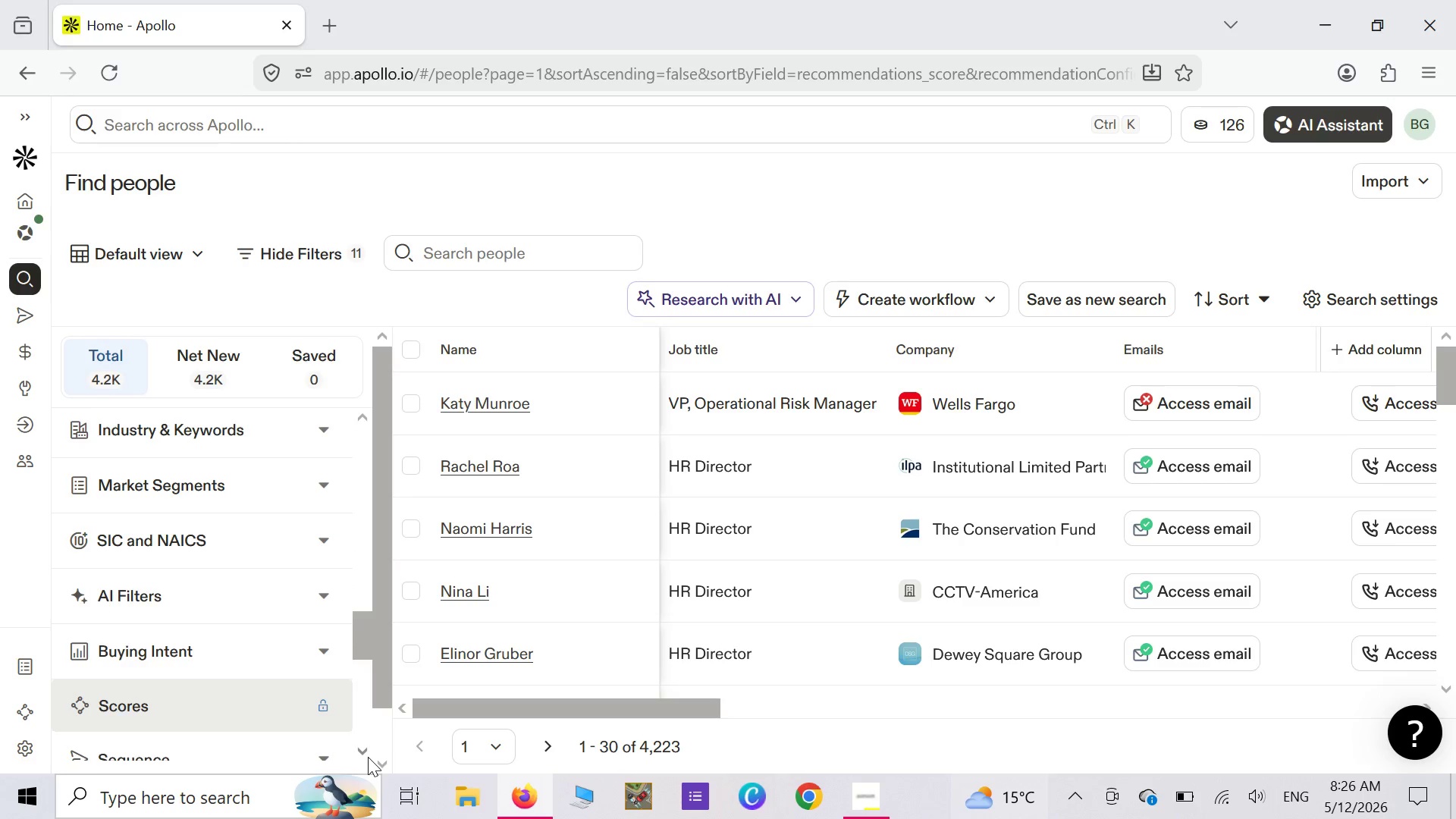 
triple_click([368, 757])
 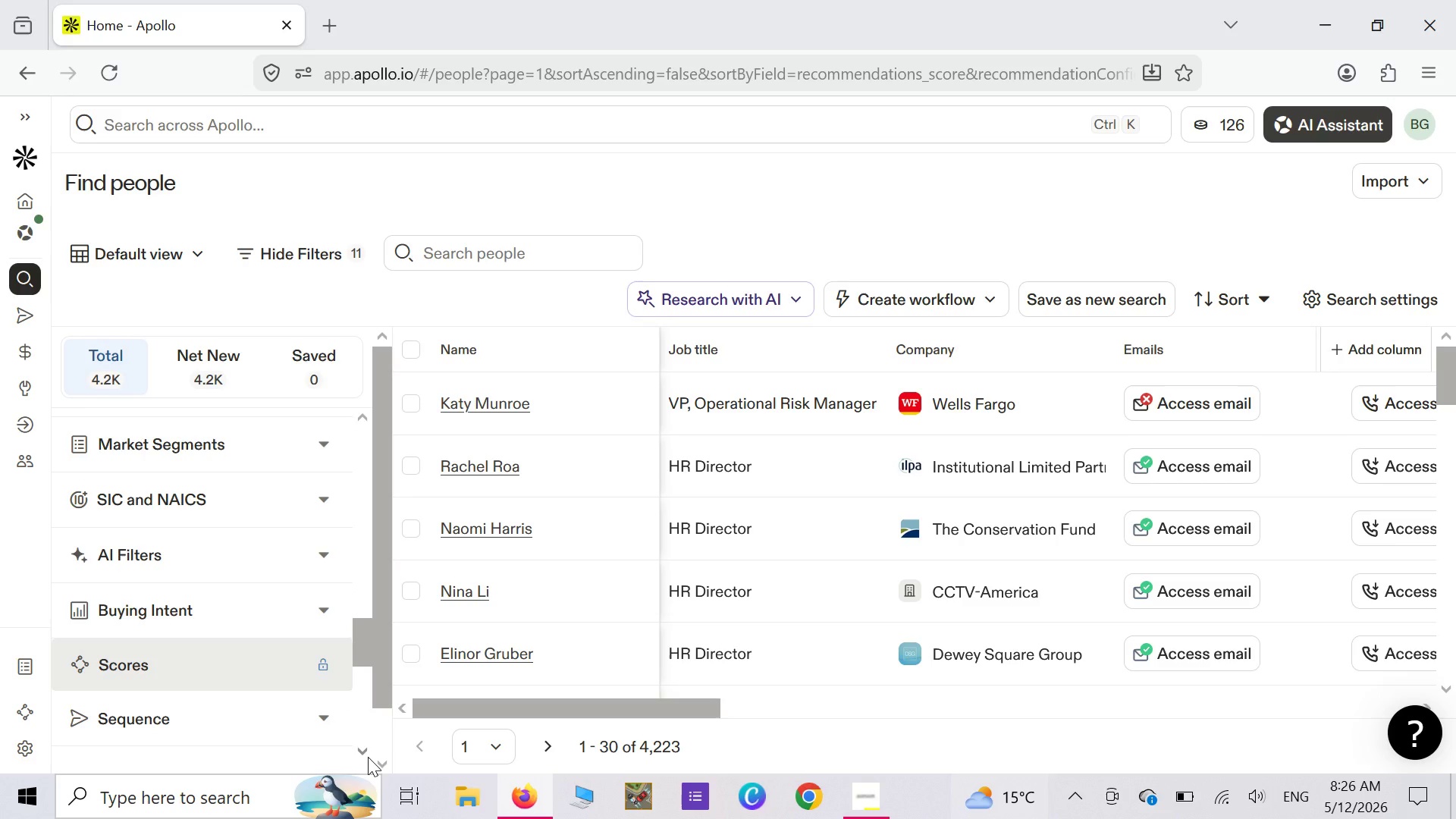 
wait(14.61)
 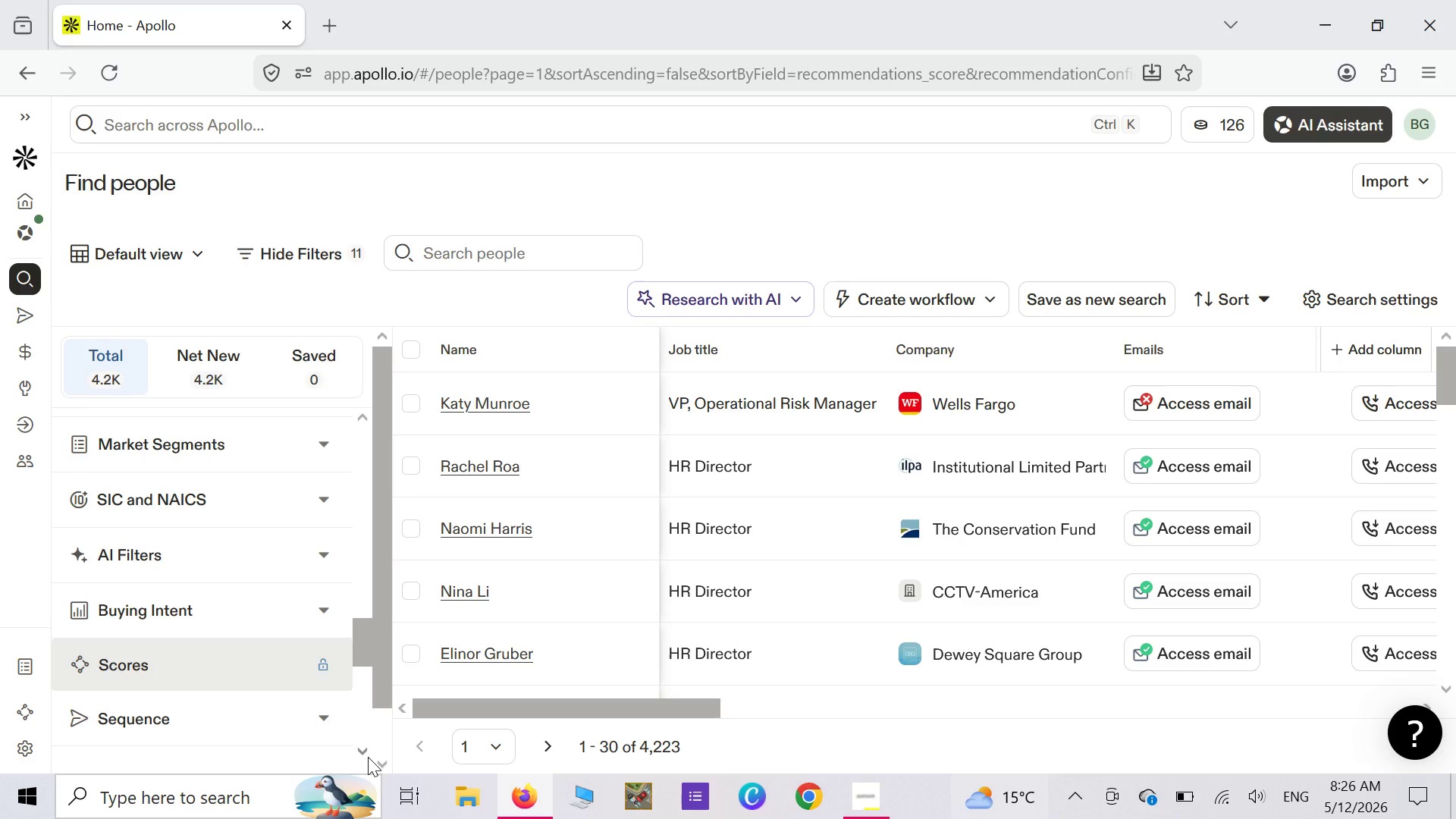 
left_click([368, 757])
 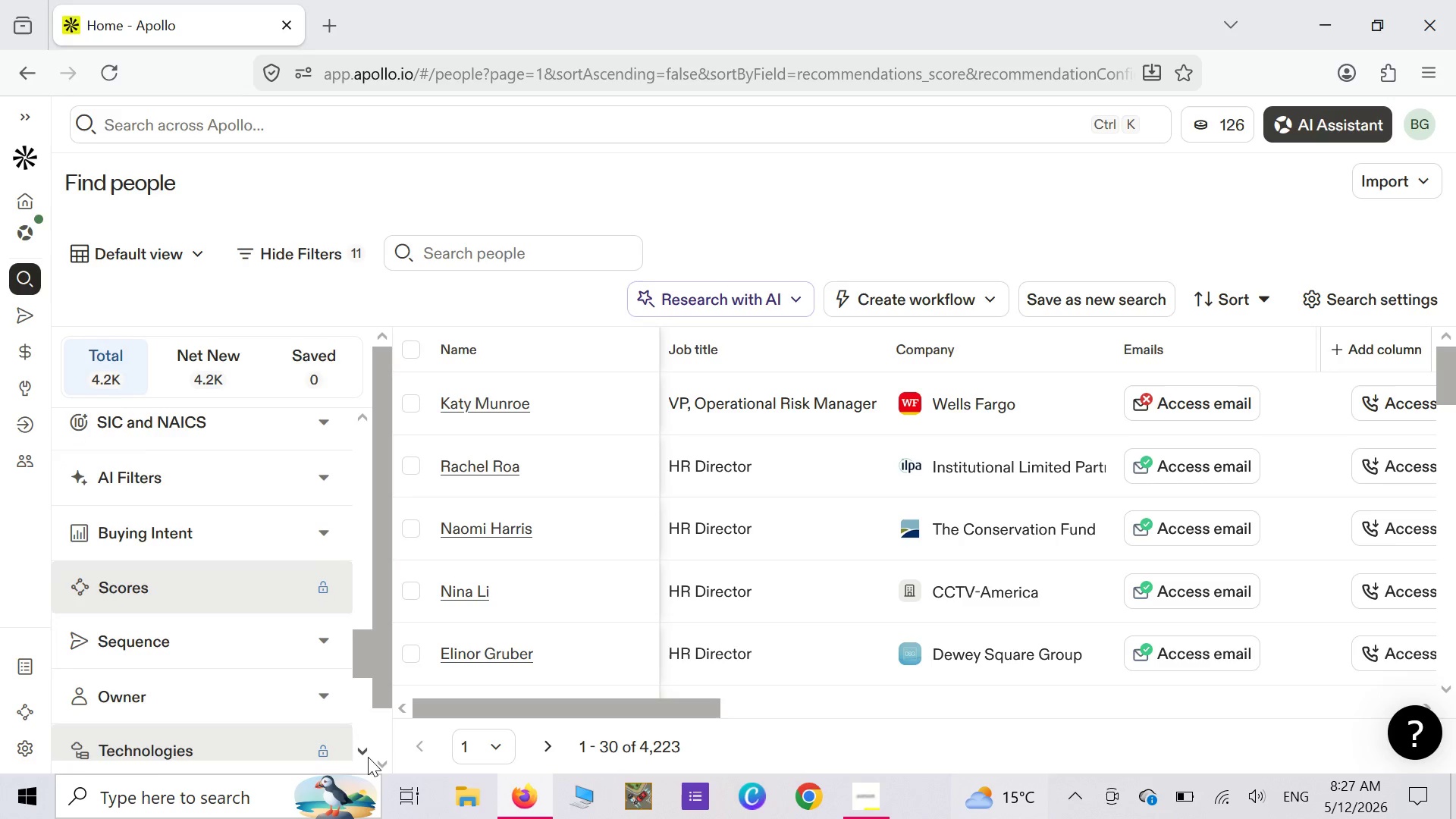 
double_click([368, 757])
 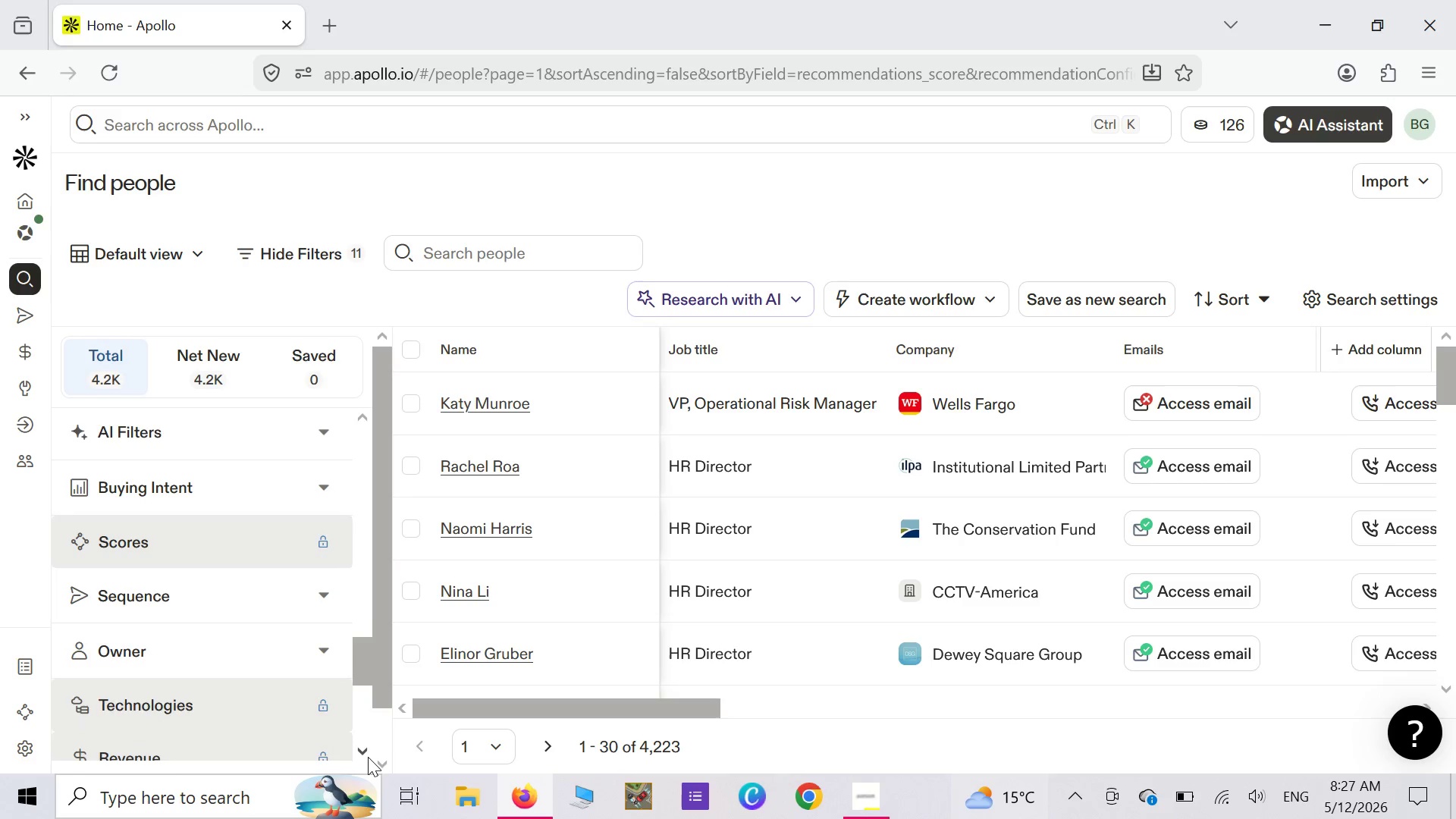 
triple_click([368, 757])
 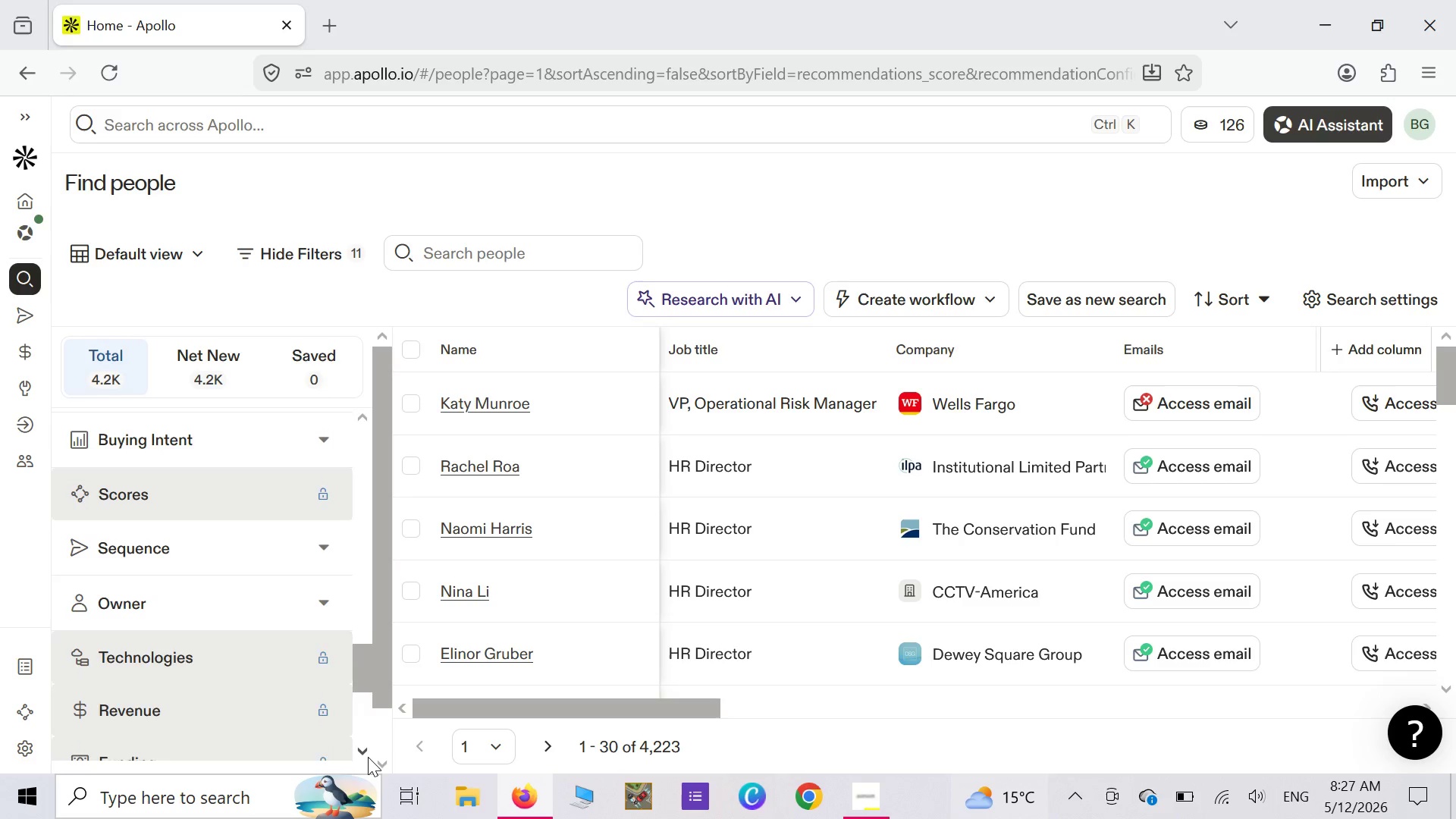 
triple_click([368, 757])
 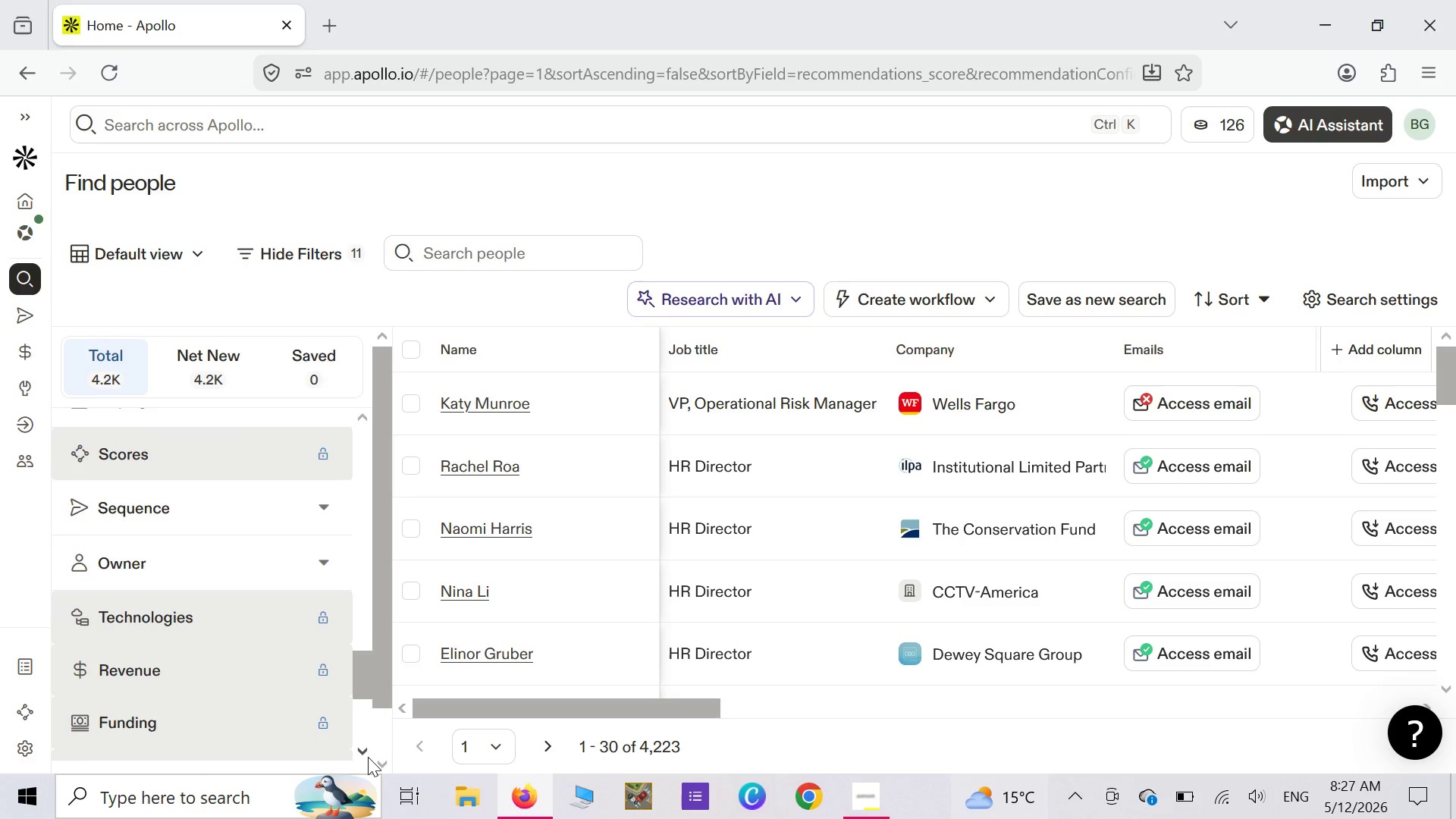 
triple_click([368, 757])
 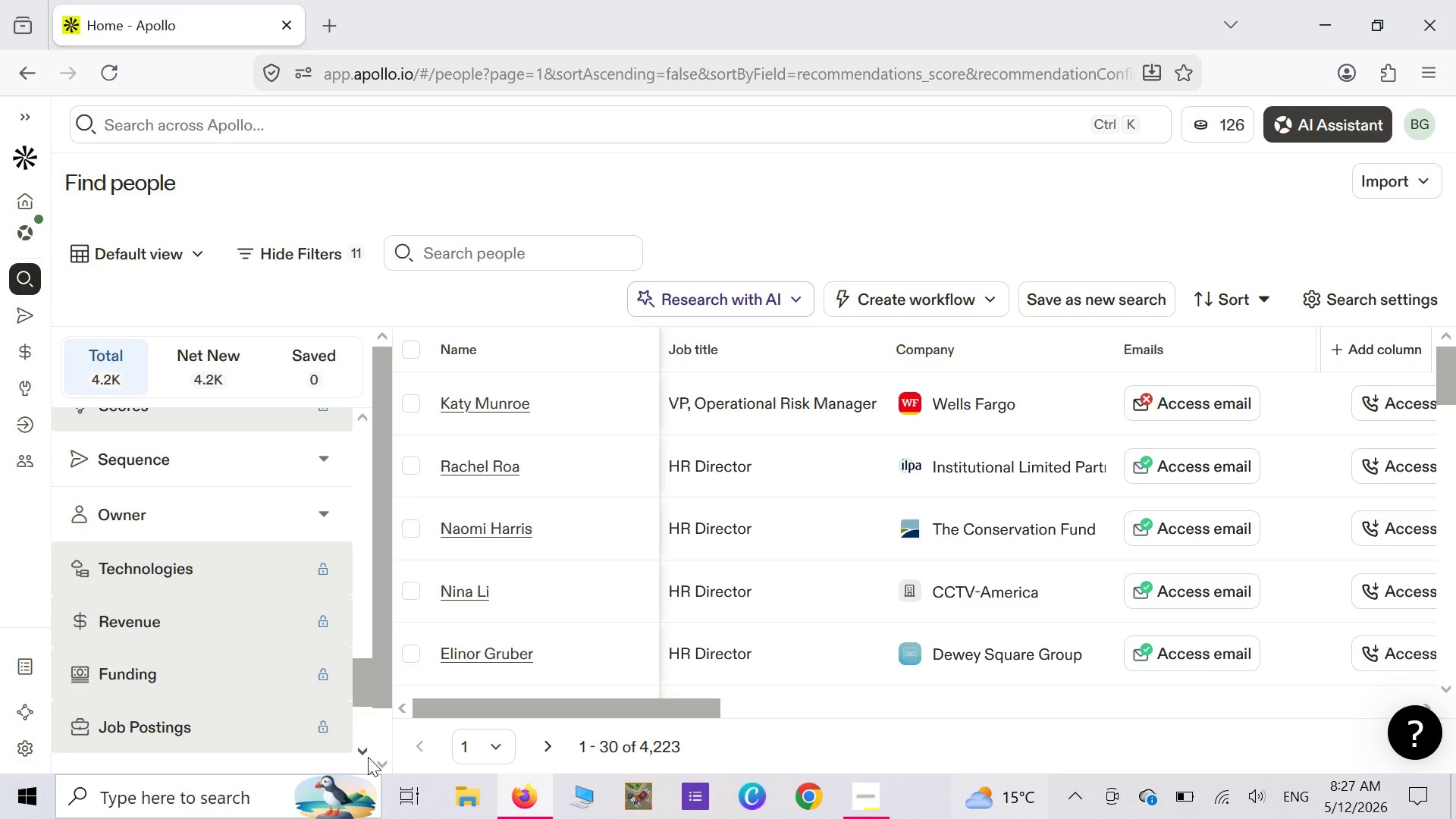 
left_click([368, 757])
 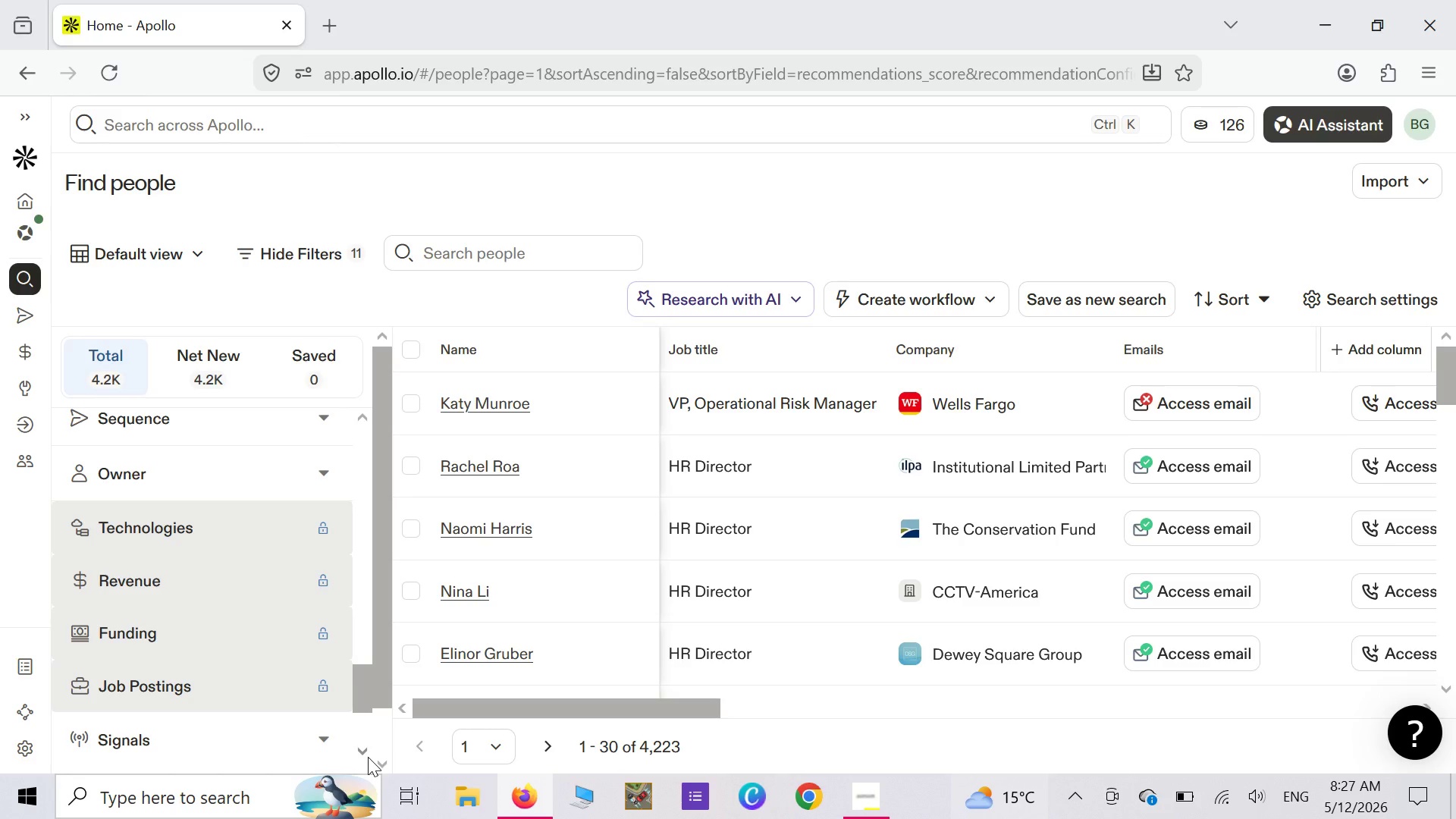 
wait(15.75)
 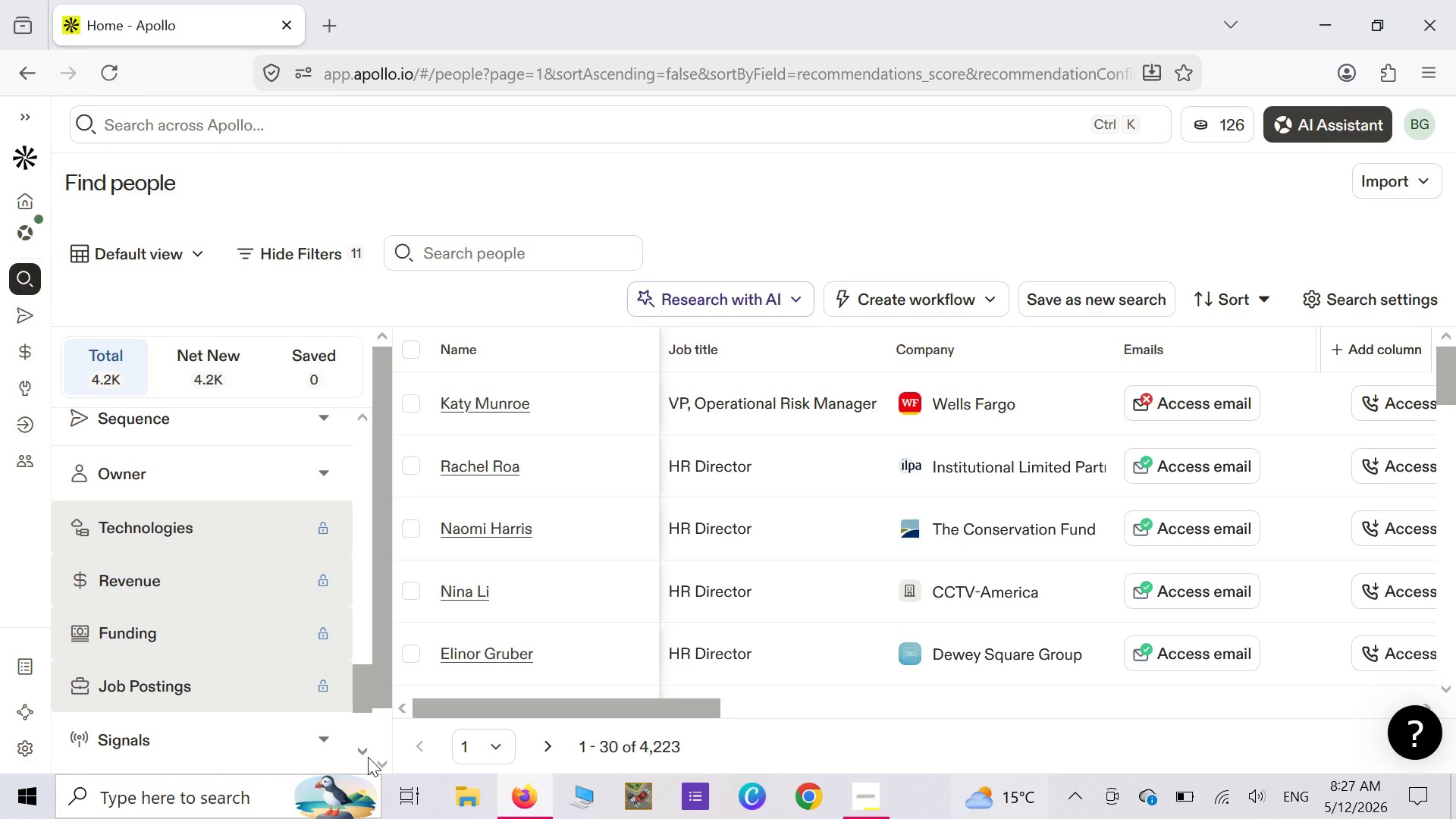 
double_click([368, 758])
 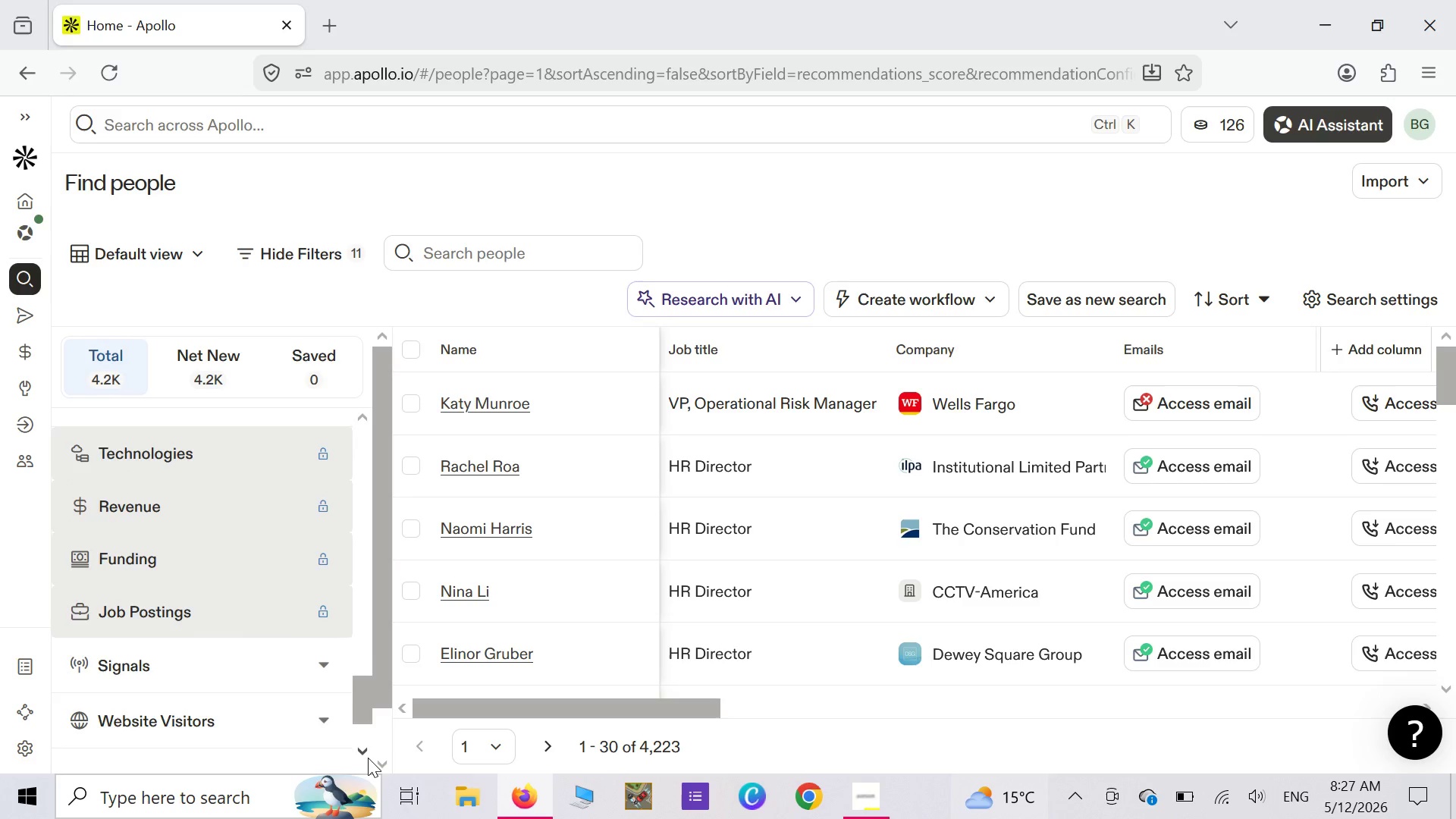 
triple_click([368, 758])
 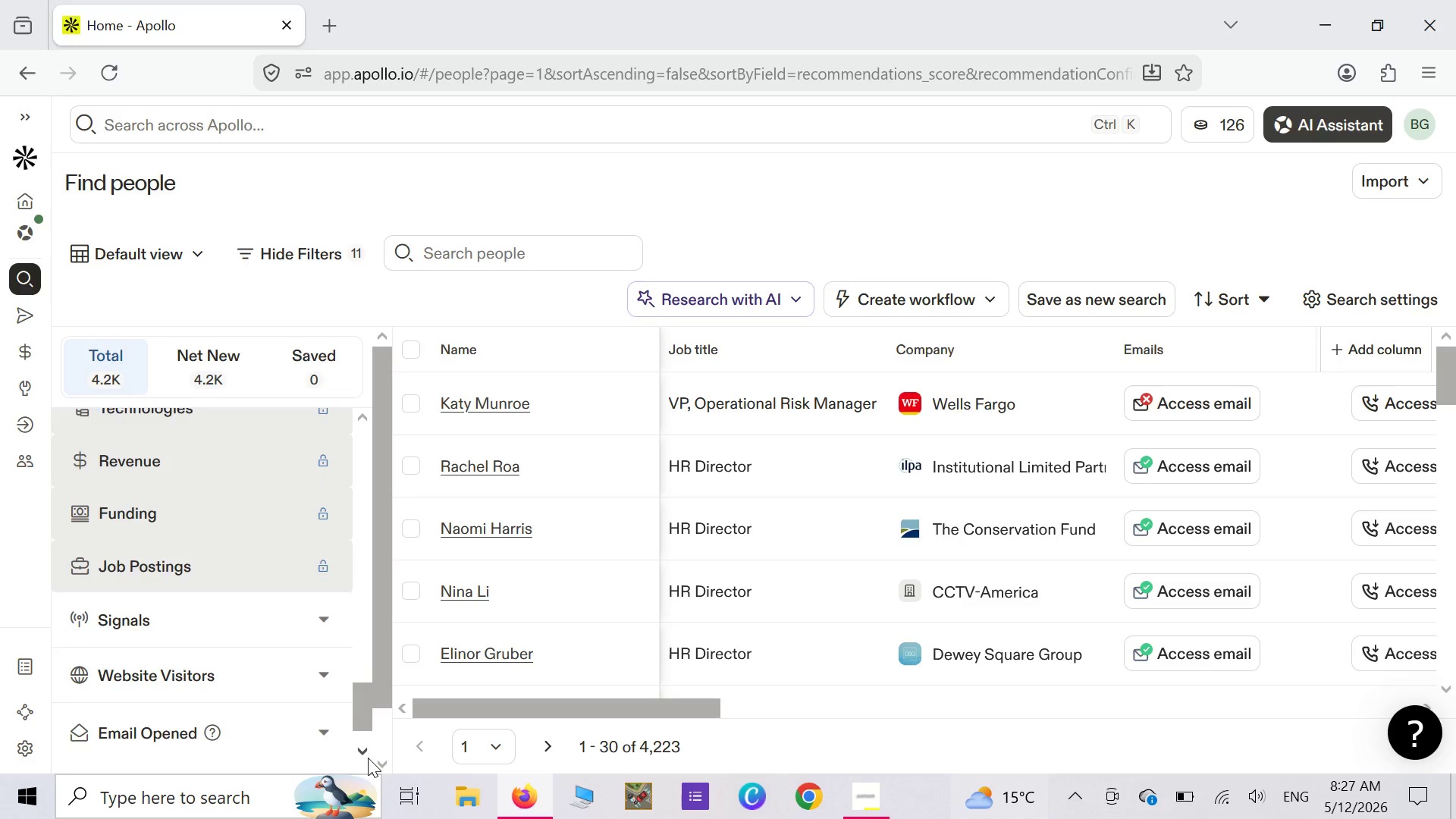 
triple_click([368, 758])
 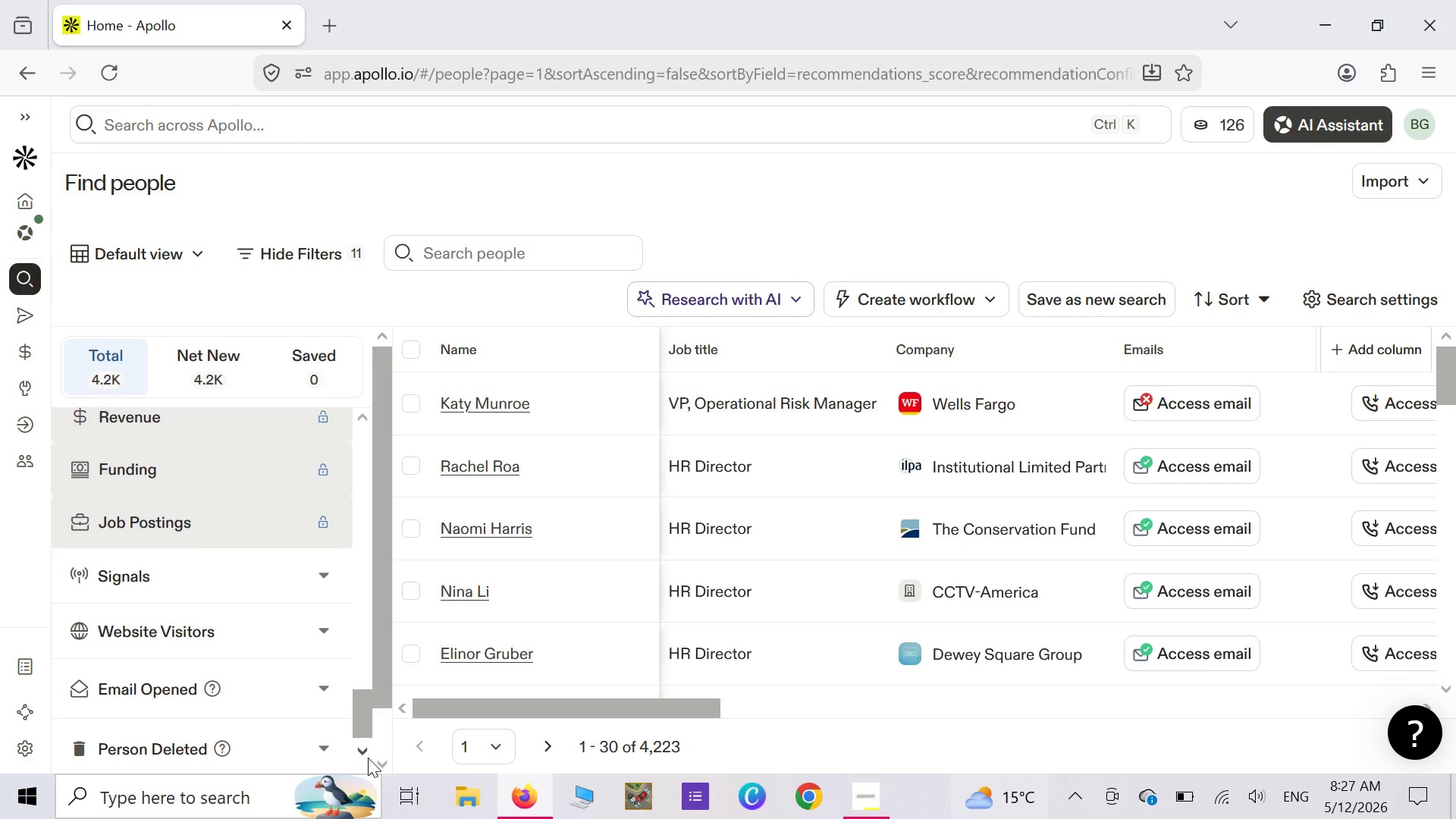 
triple_click([368, 758])
 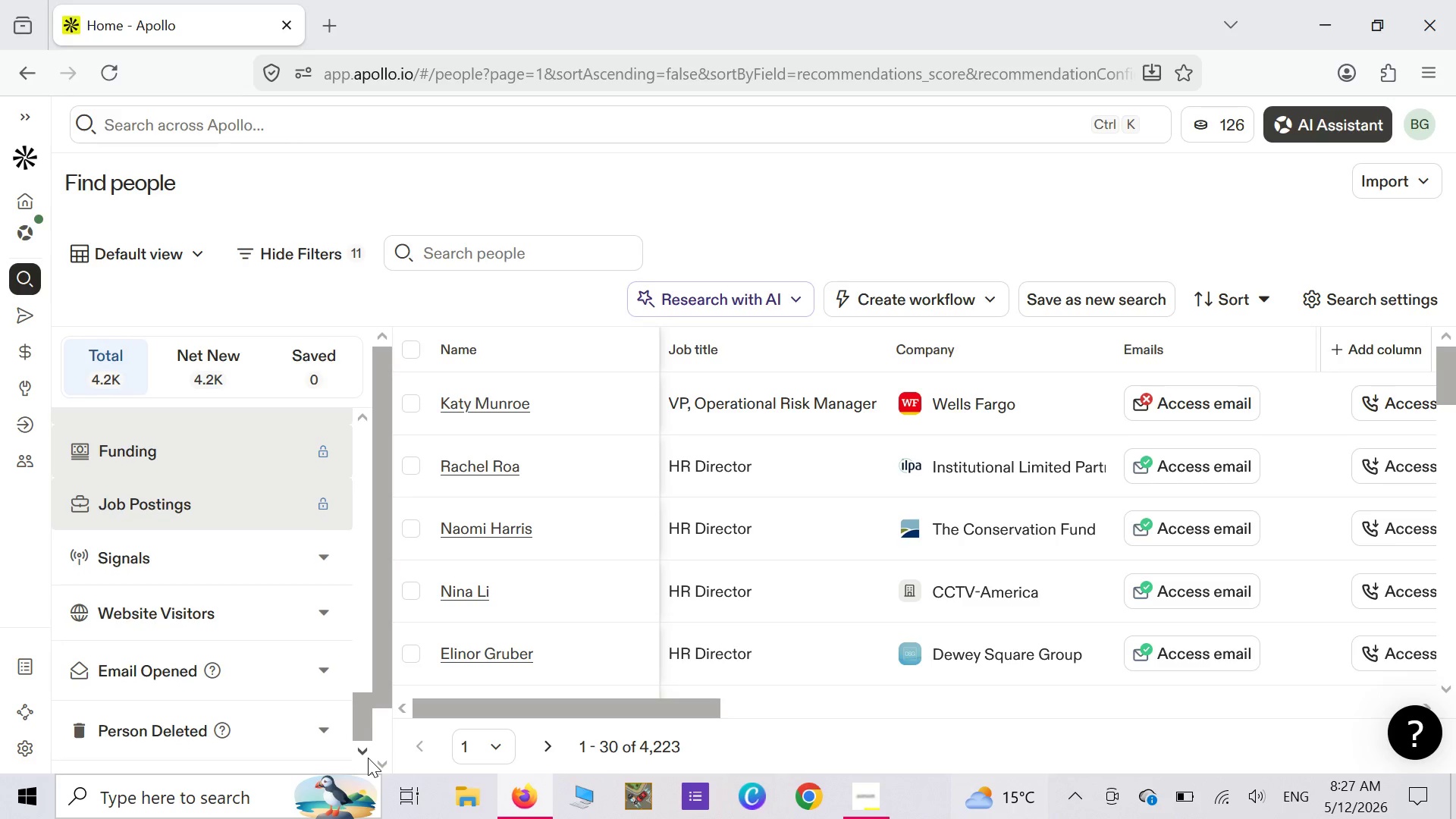 
triple_click([368, 758])
 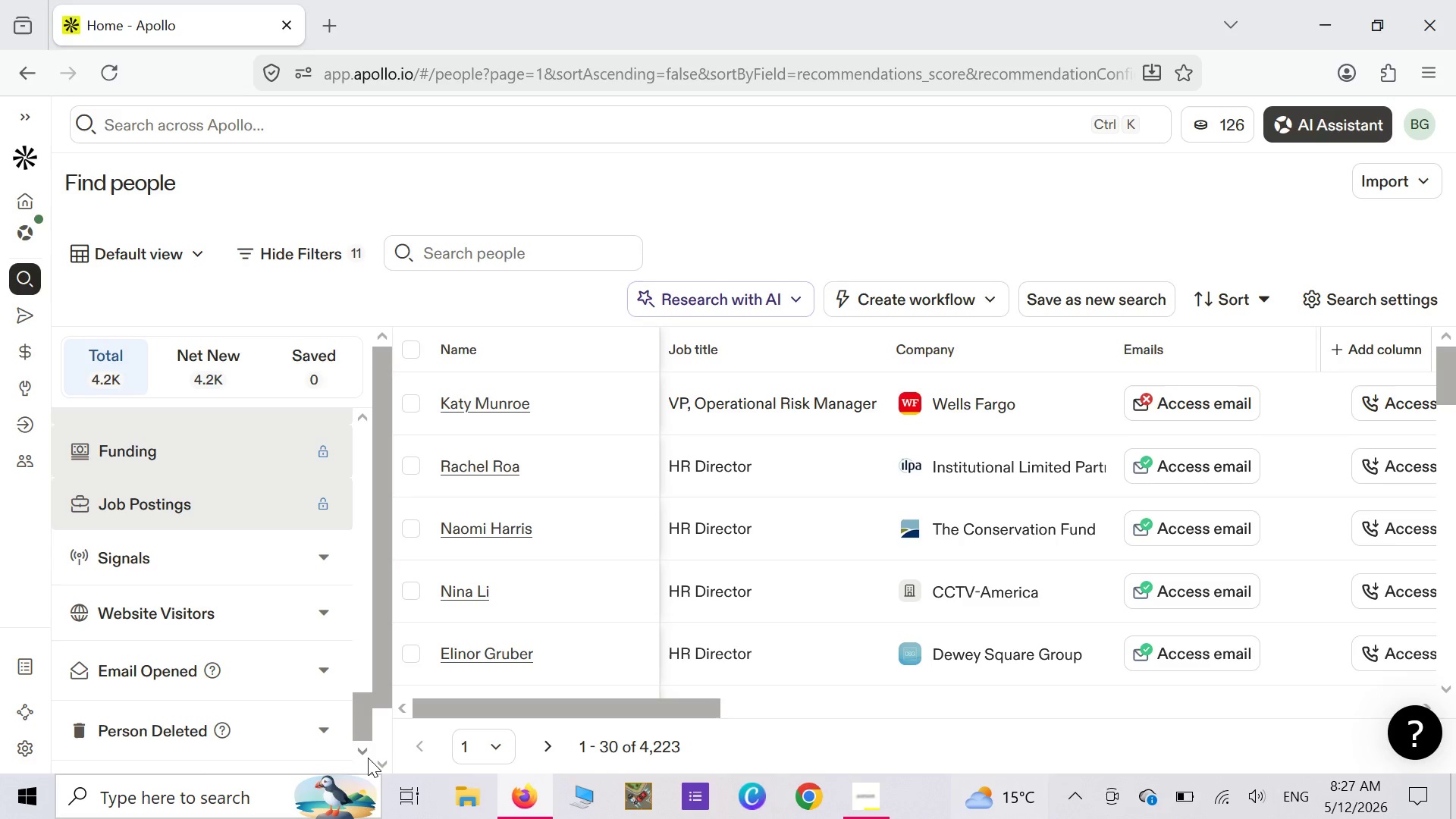 
triple_click([368, 758])
 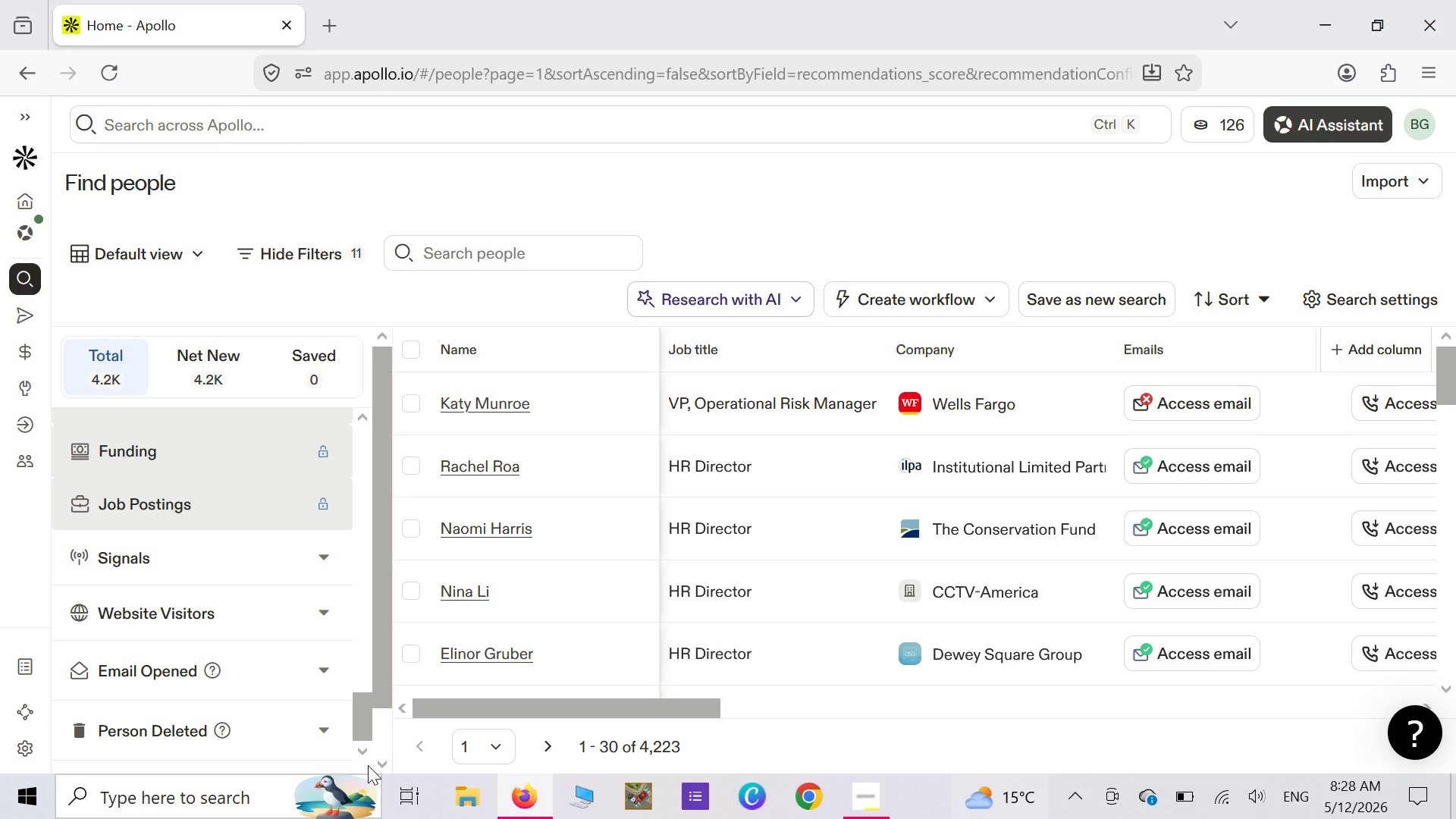 
wait(60.37)
 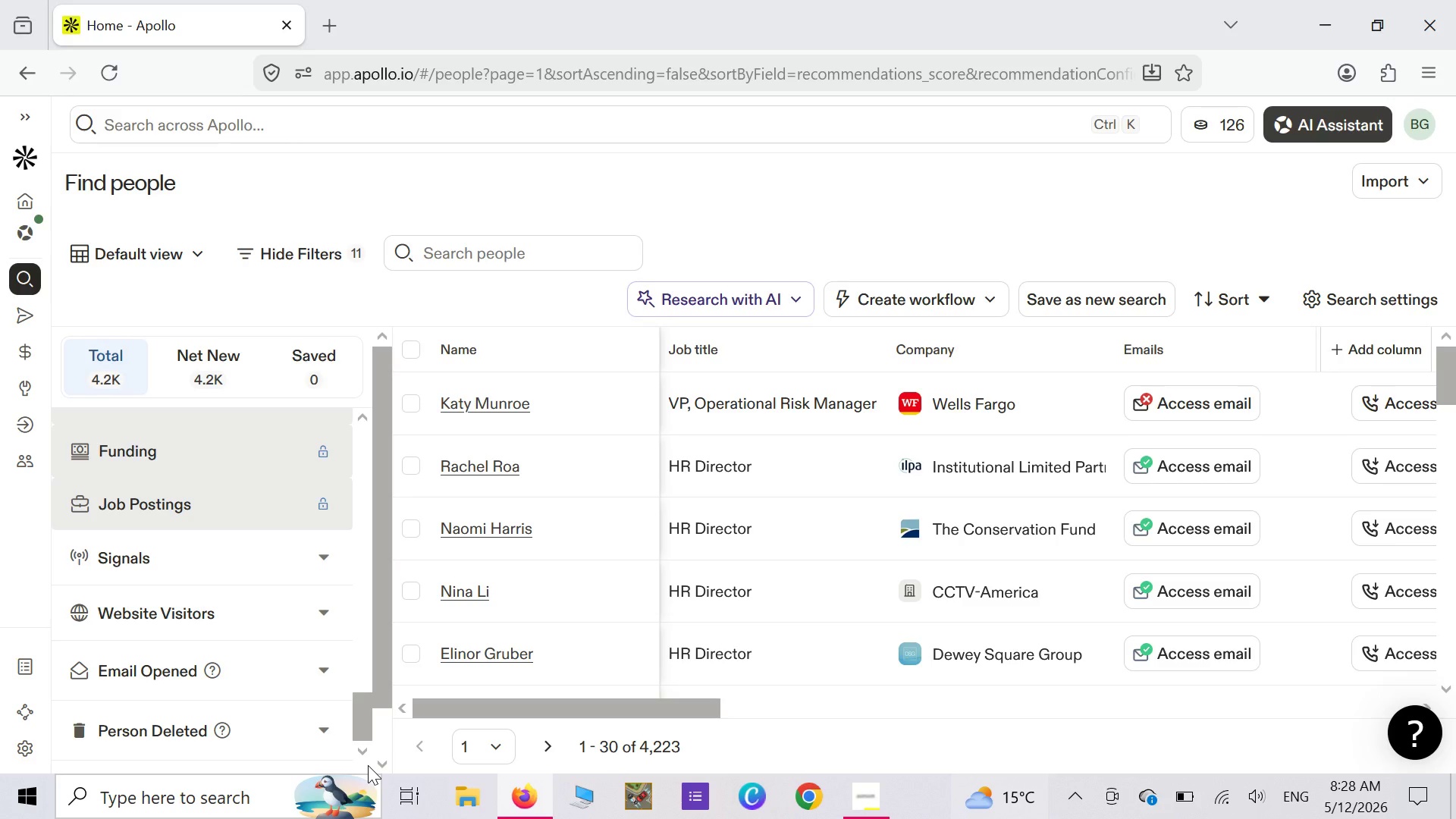 
mouse_move([352, 755])
 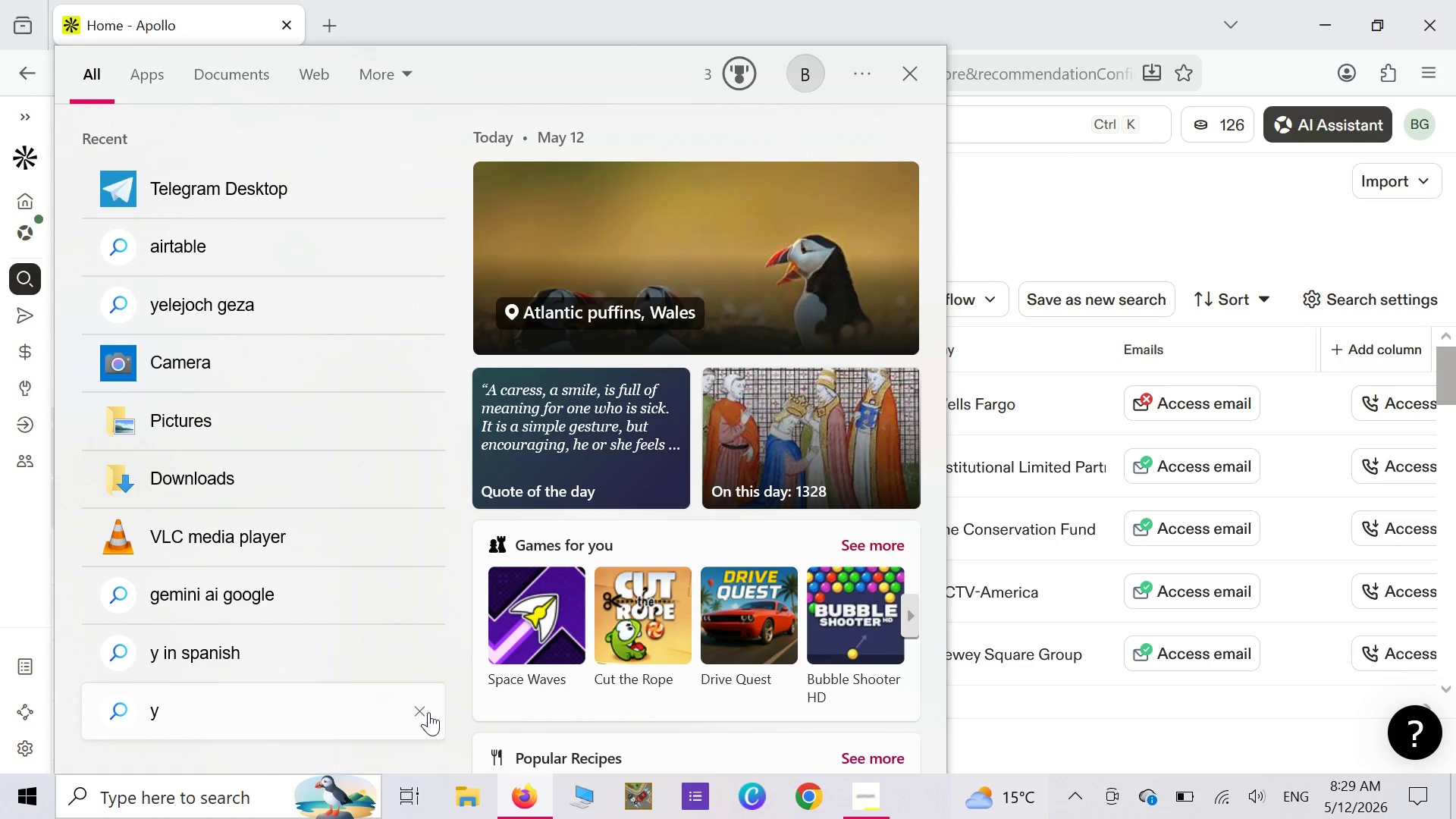 
wait(50.45)
 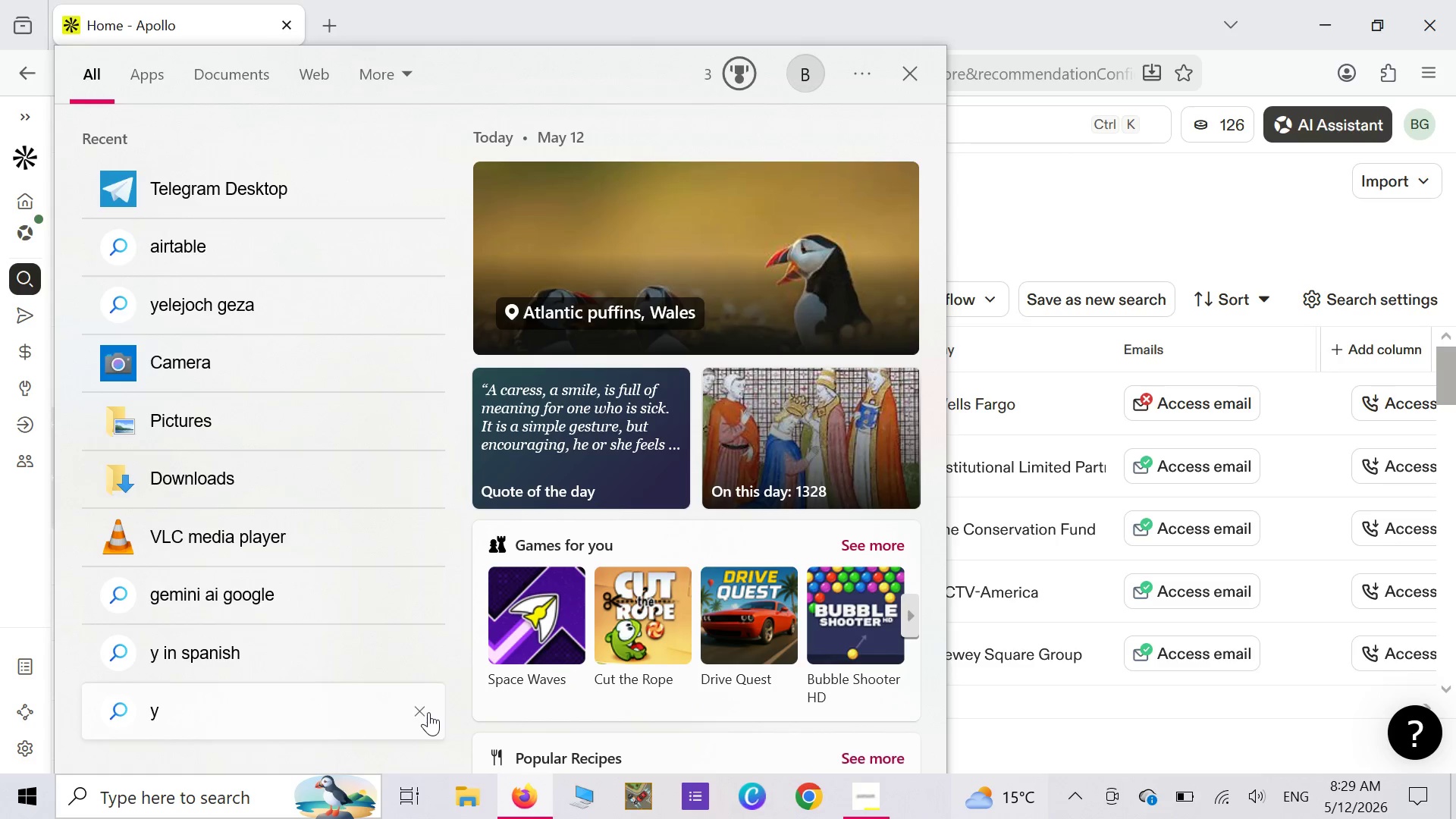 
left_click([915, 74])
 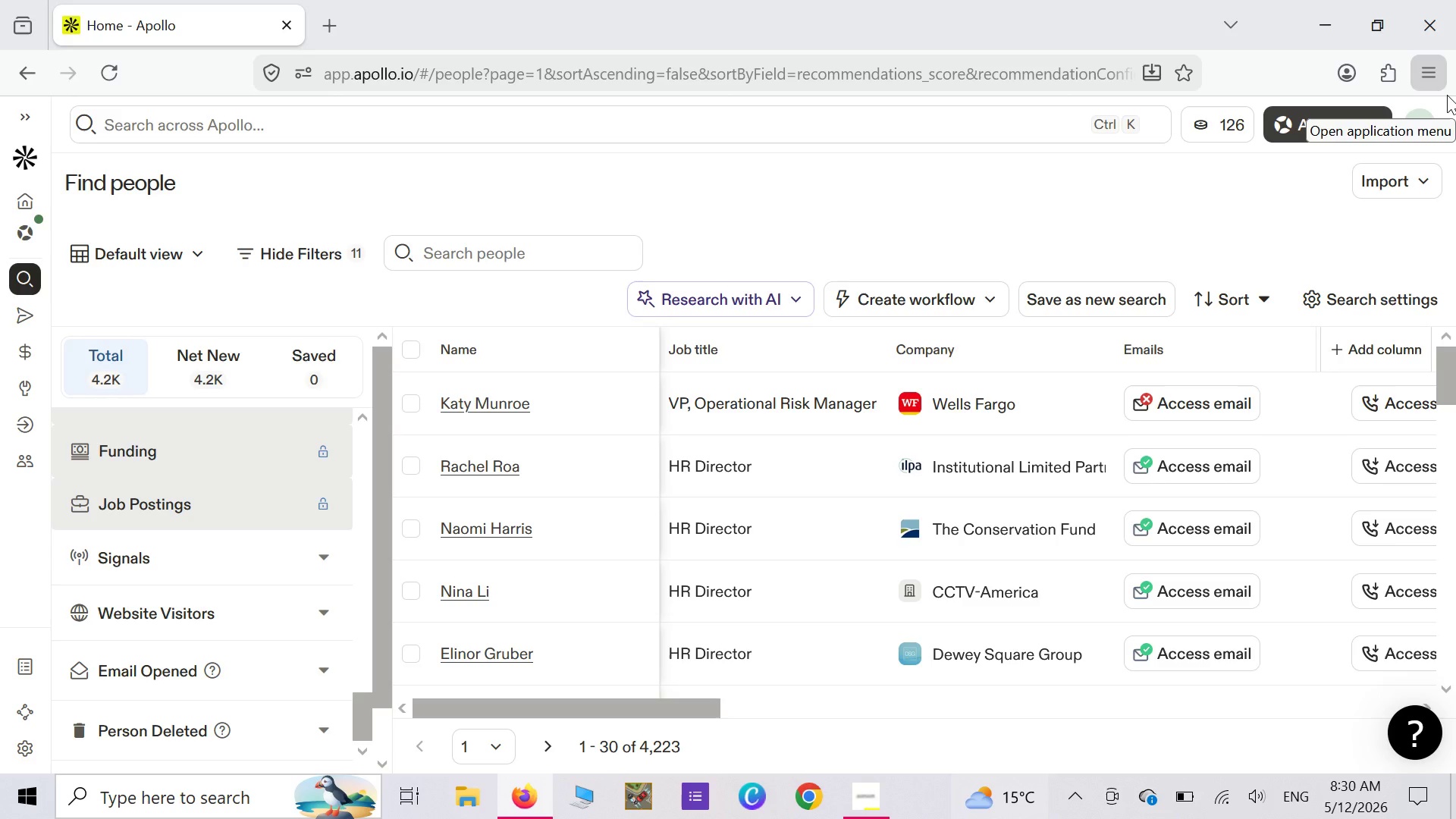 
wait(83.33)
 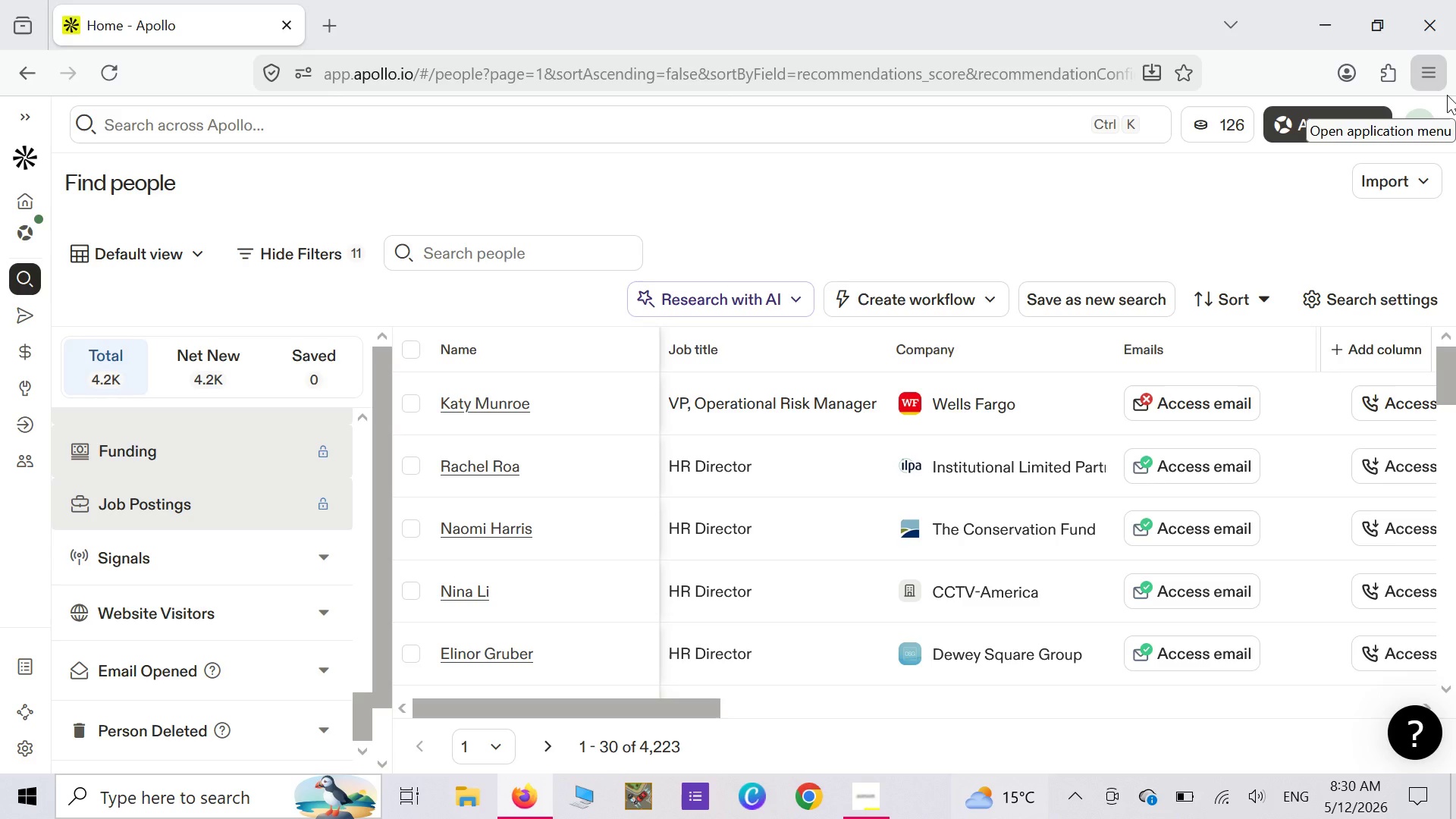 
scroll: coordinate [368, 438], scroll_direction: down, amount: 9.0
 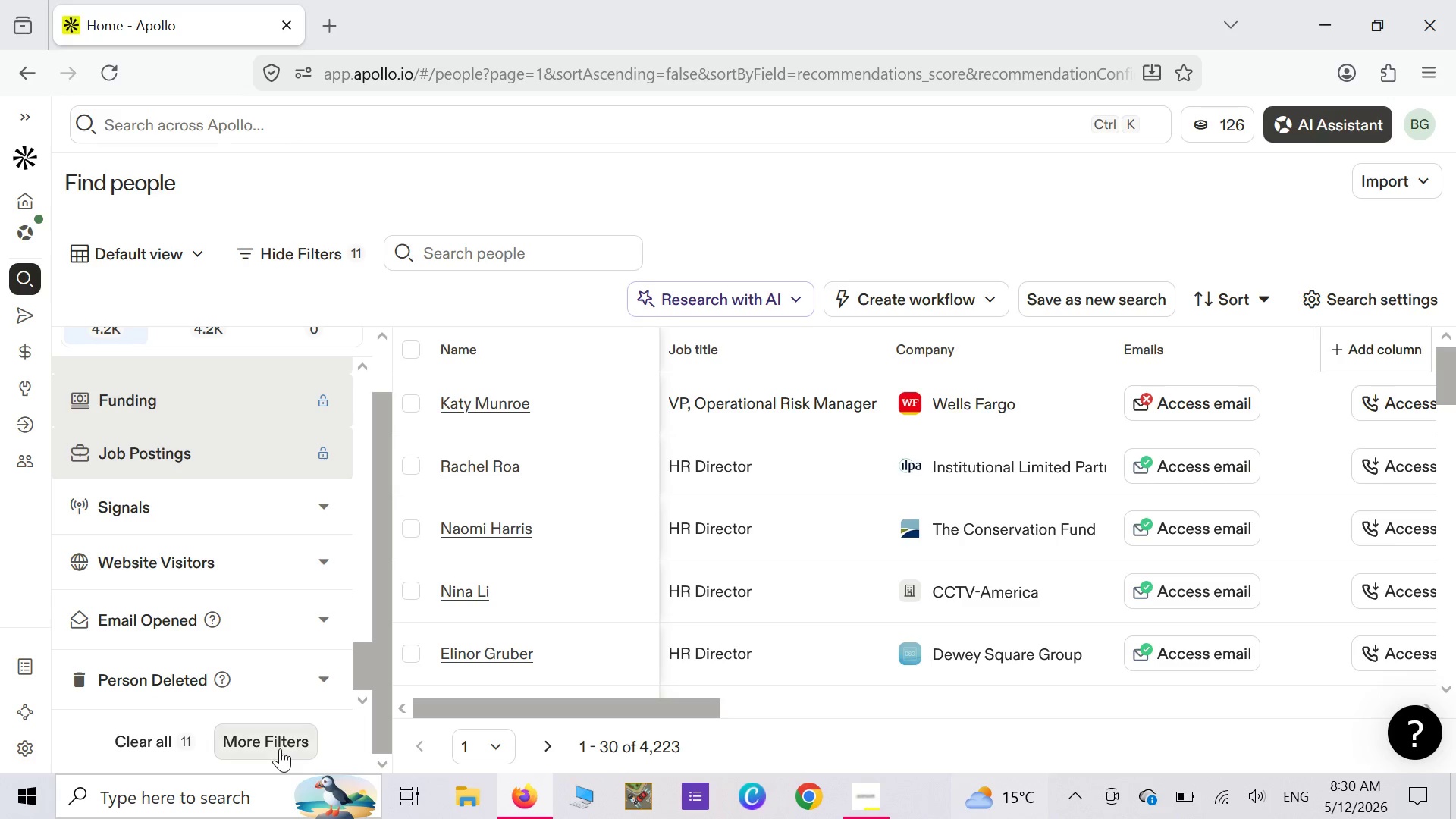 
left_click([280, 748])
 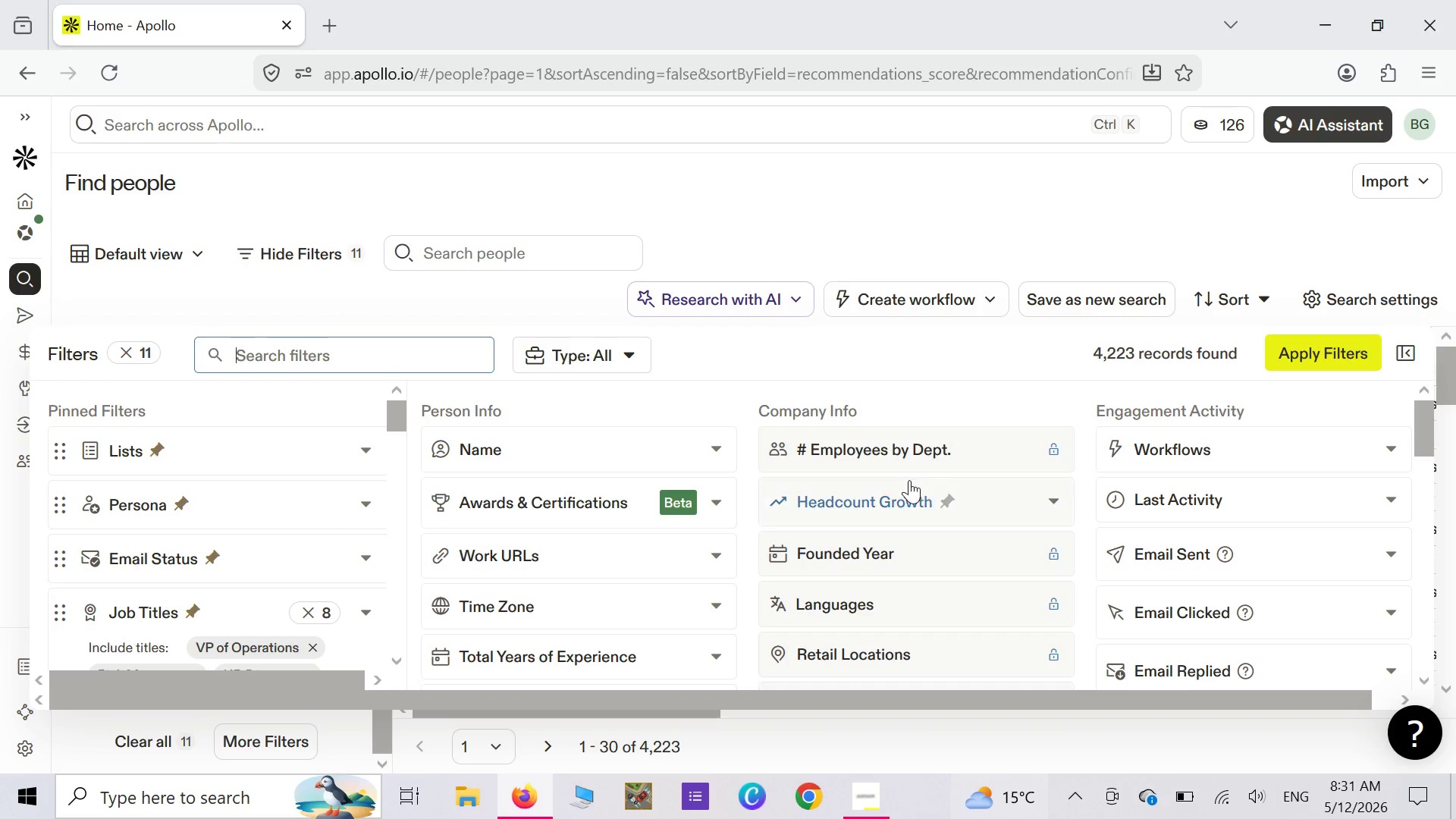 
wait(20.67)
 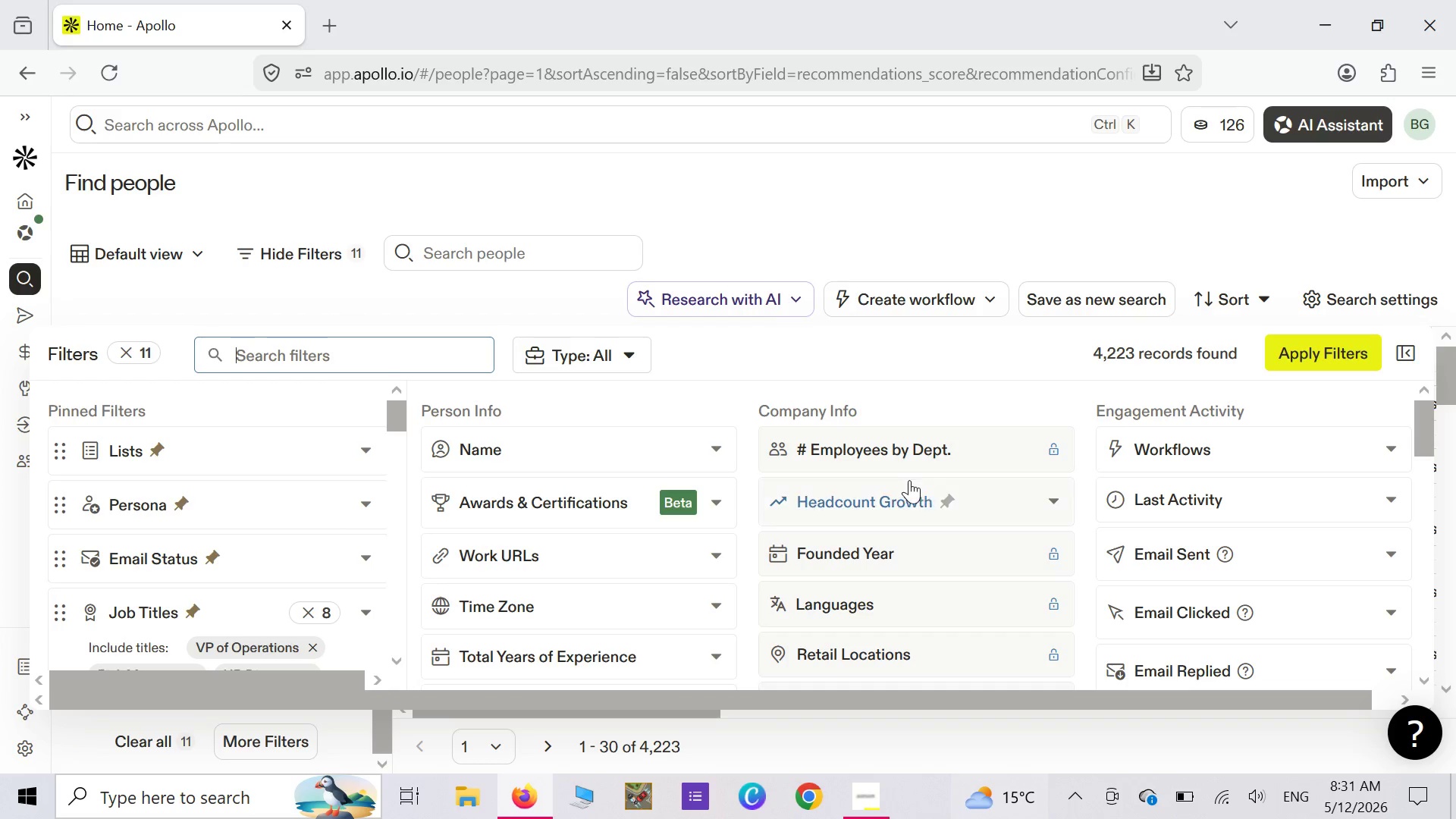 
scroll: coordinate [281, 588], scroll_direction: down, amount: 10.0
 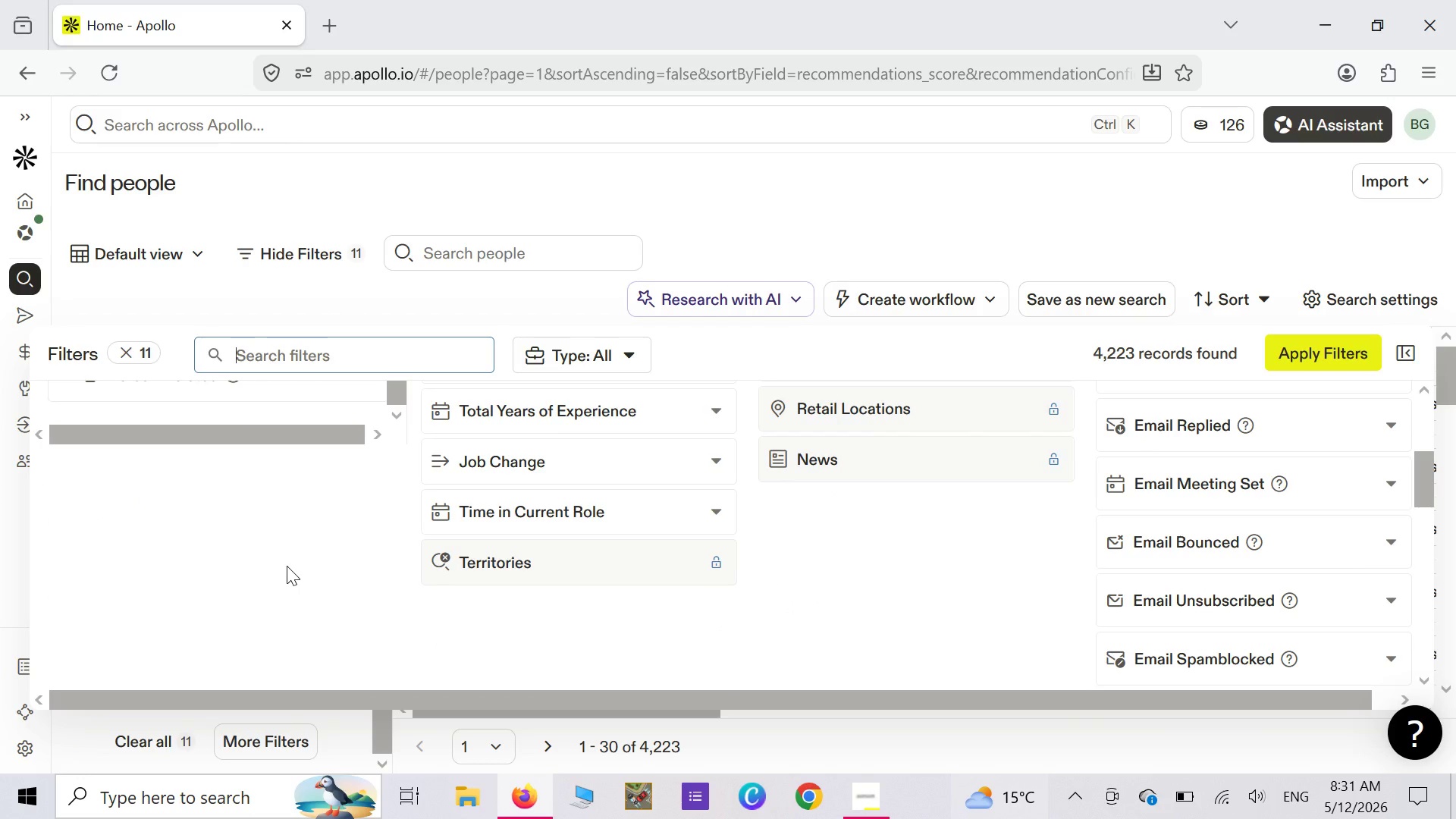 
scroll: coordinate [287, 566], scroll_direction: up, amount: 4.0
 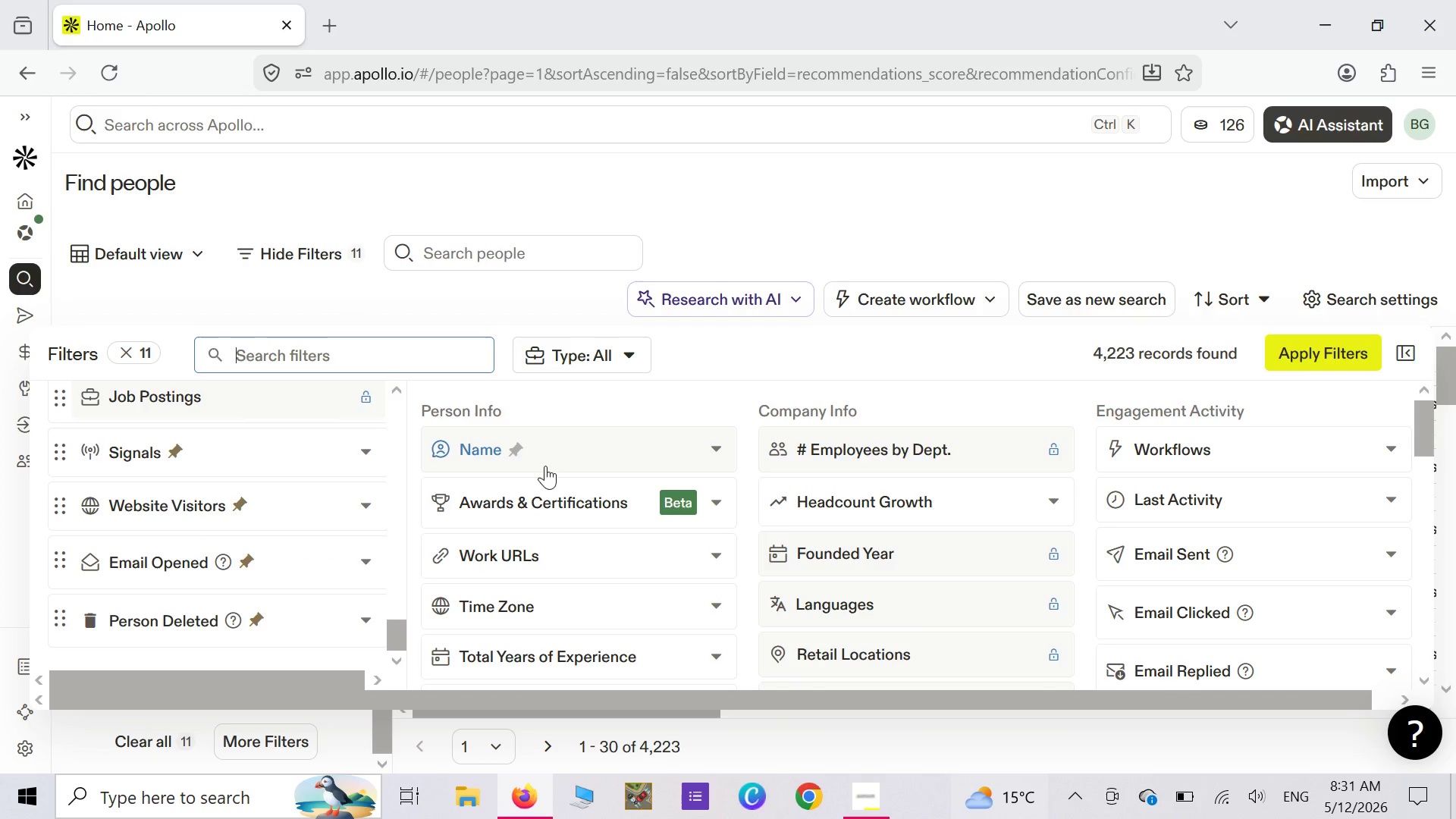 
scroll: coordinate [546, 470], scroll_direction: down, amount: 2.0
 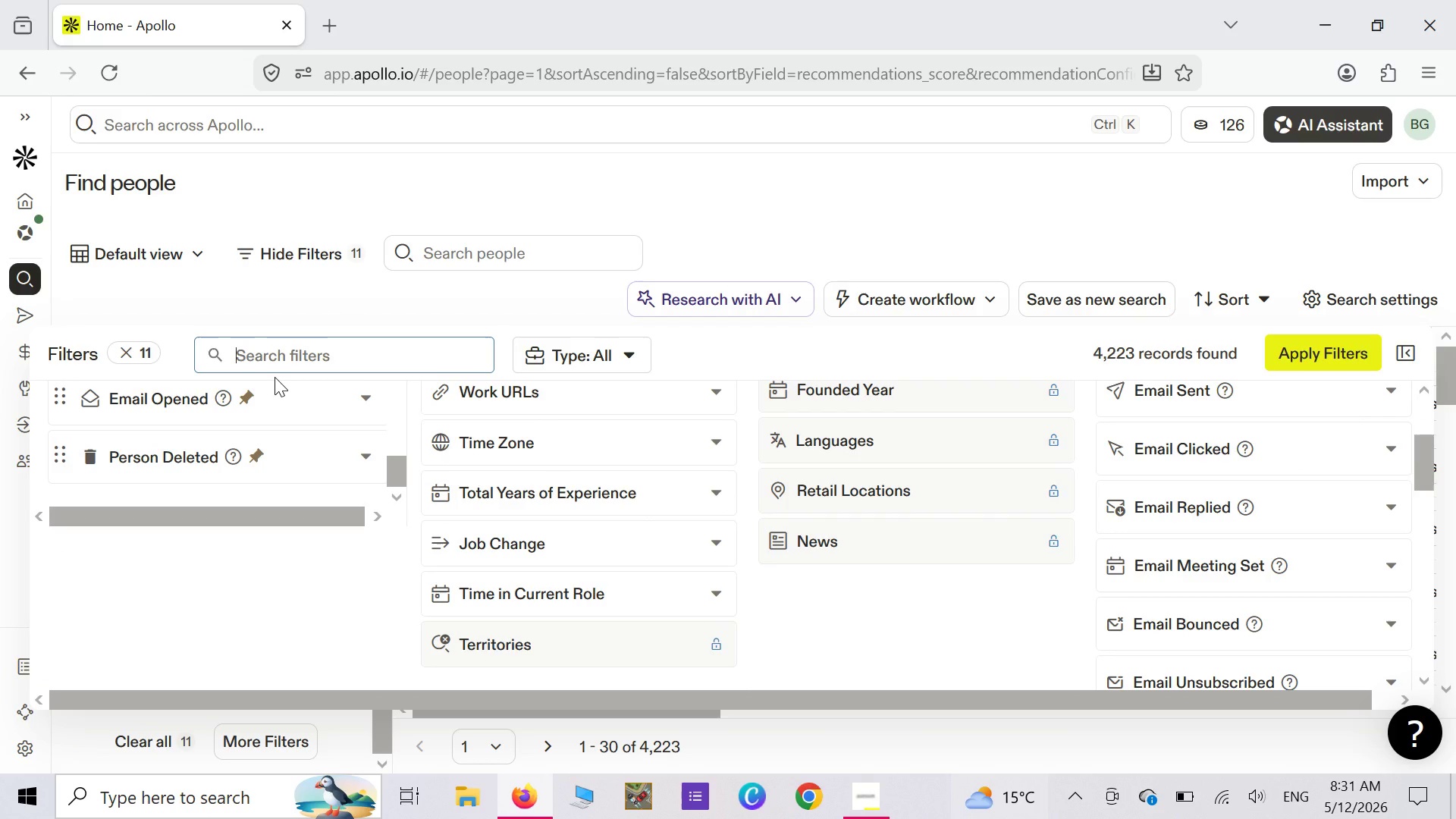 
type(cur)
 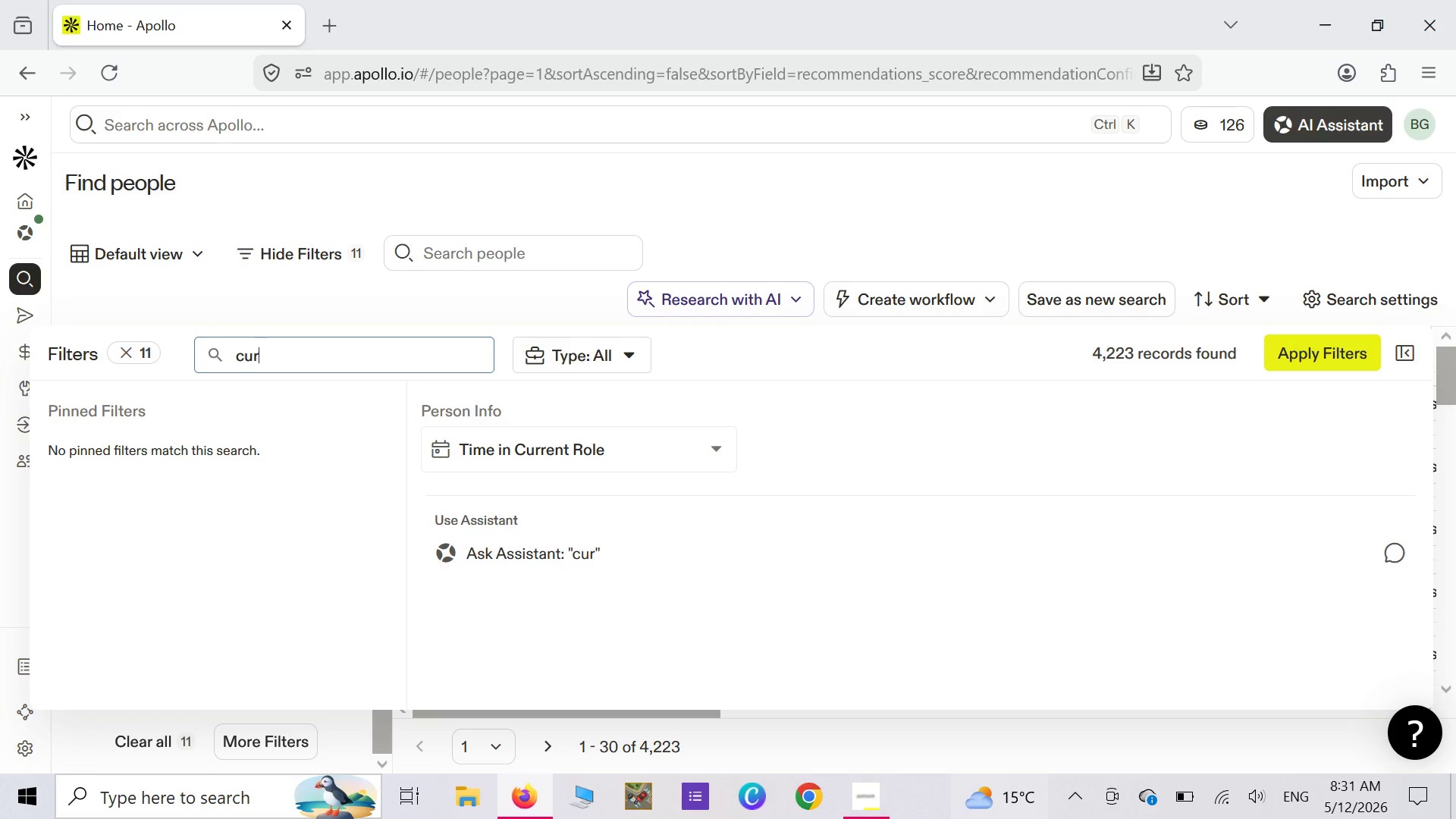 
wait(30.99)
 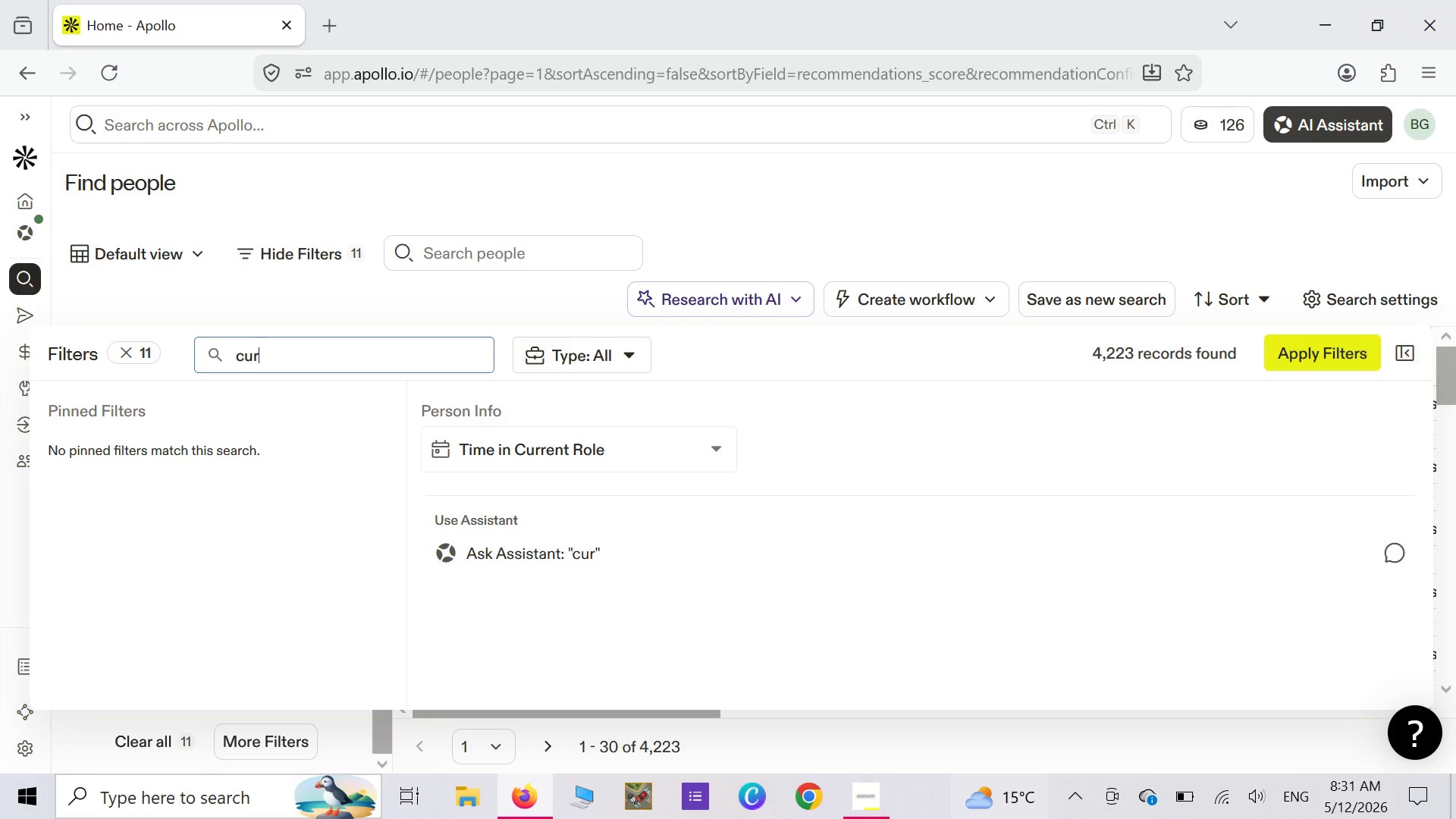 
type(rent)
 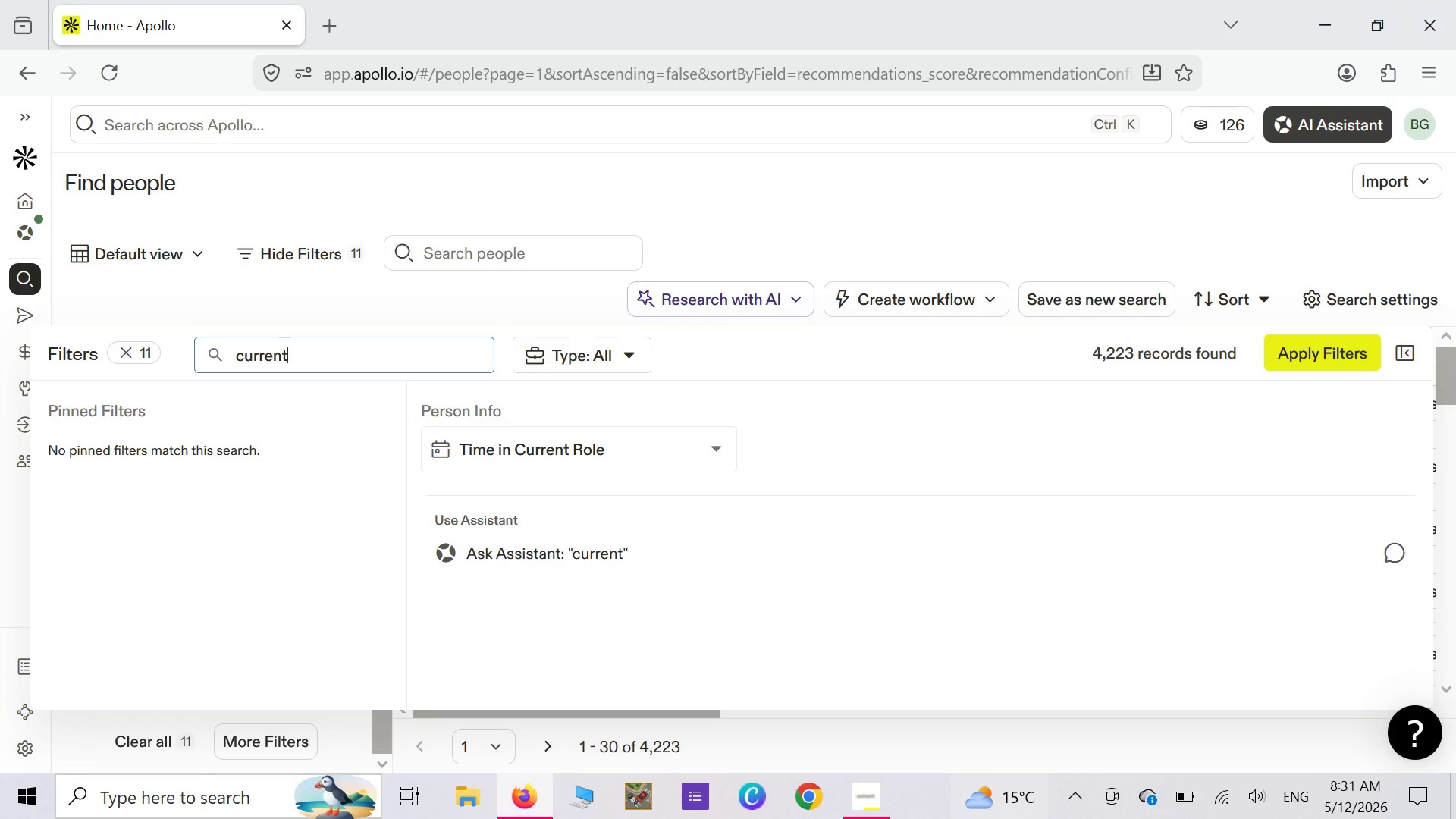 
wait(10.28)
 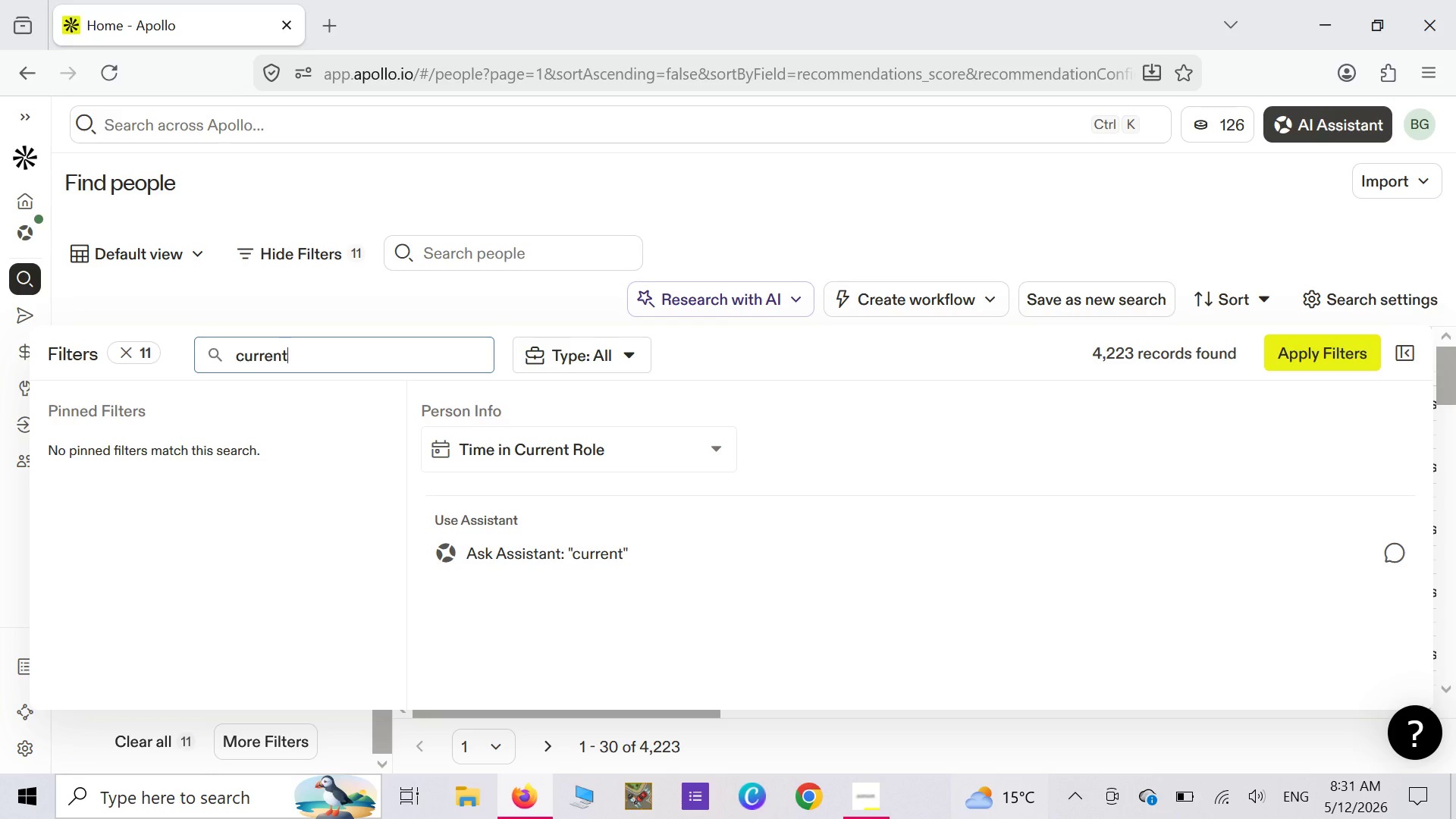 
left_click([630, 361])
 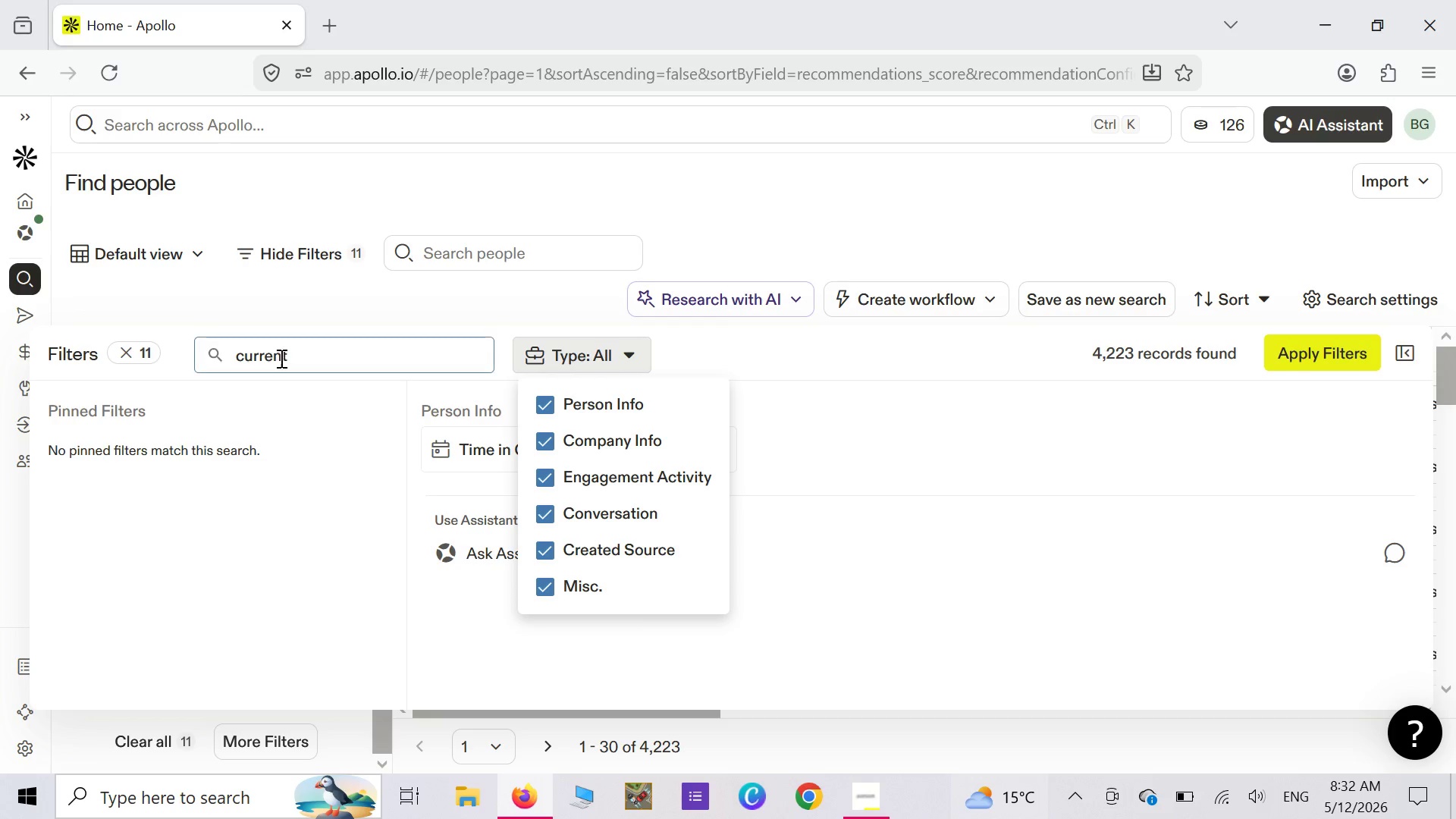 
left_click([331, 356])
 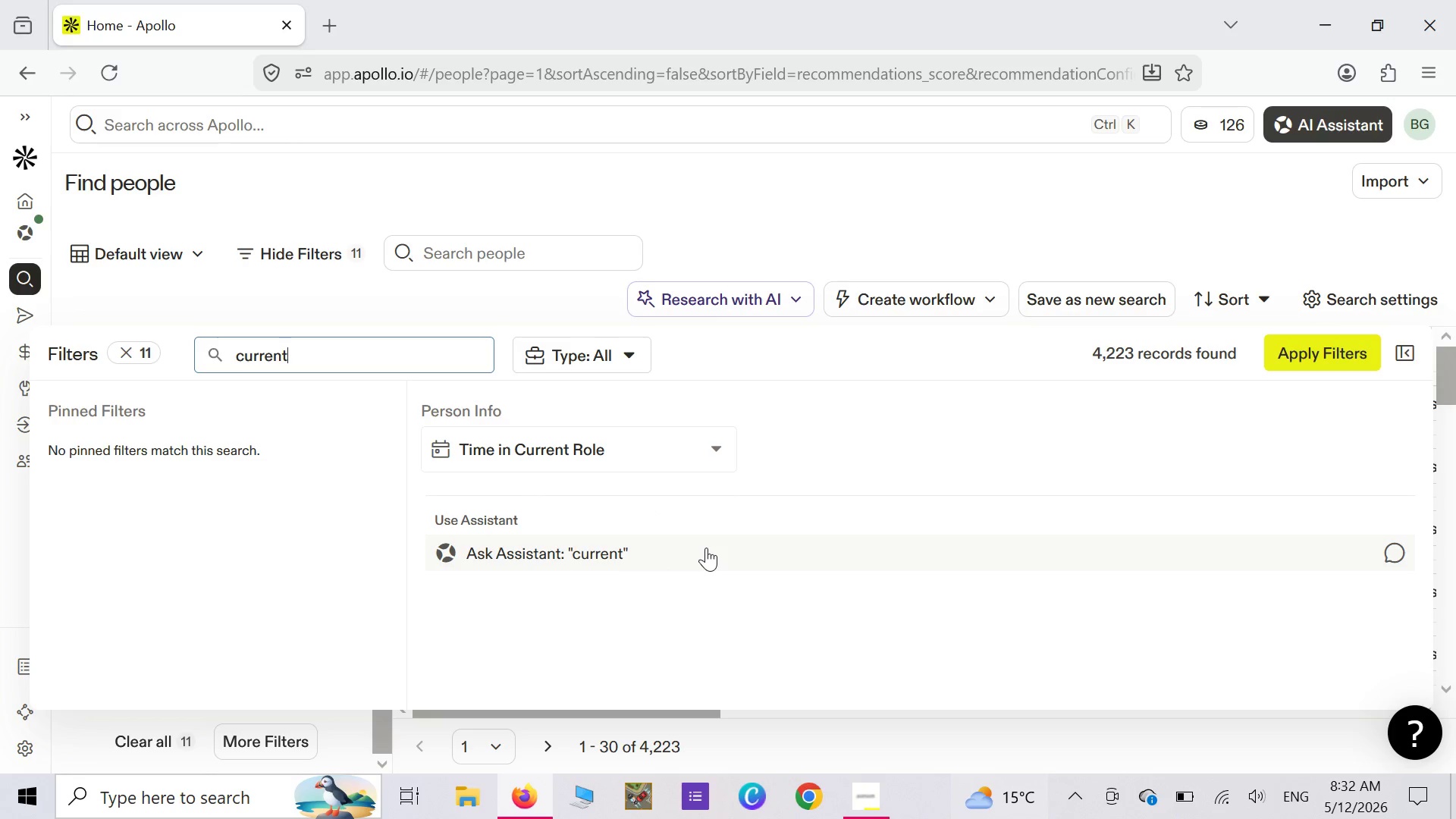 
left_click([706, 548])
 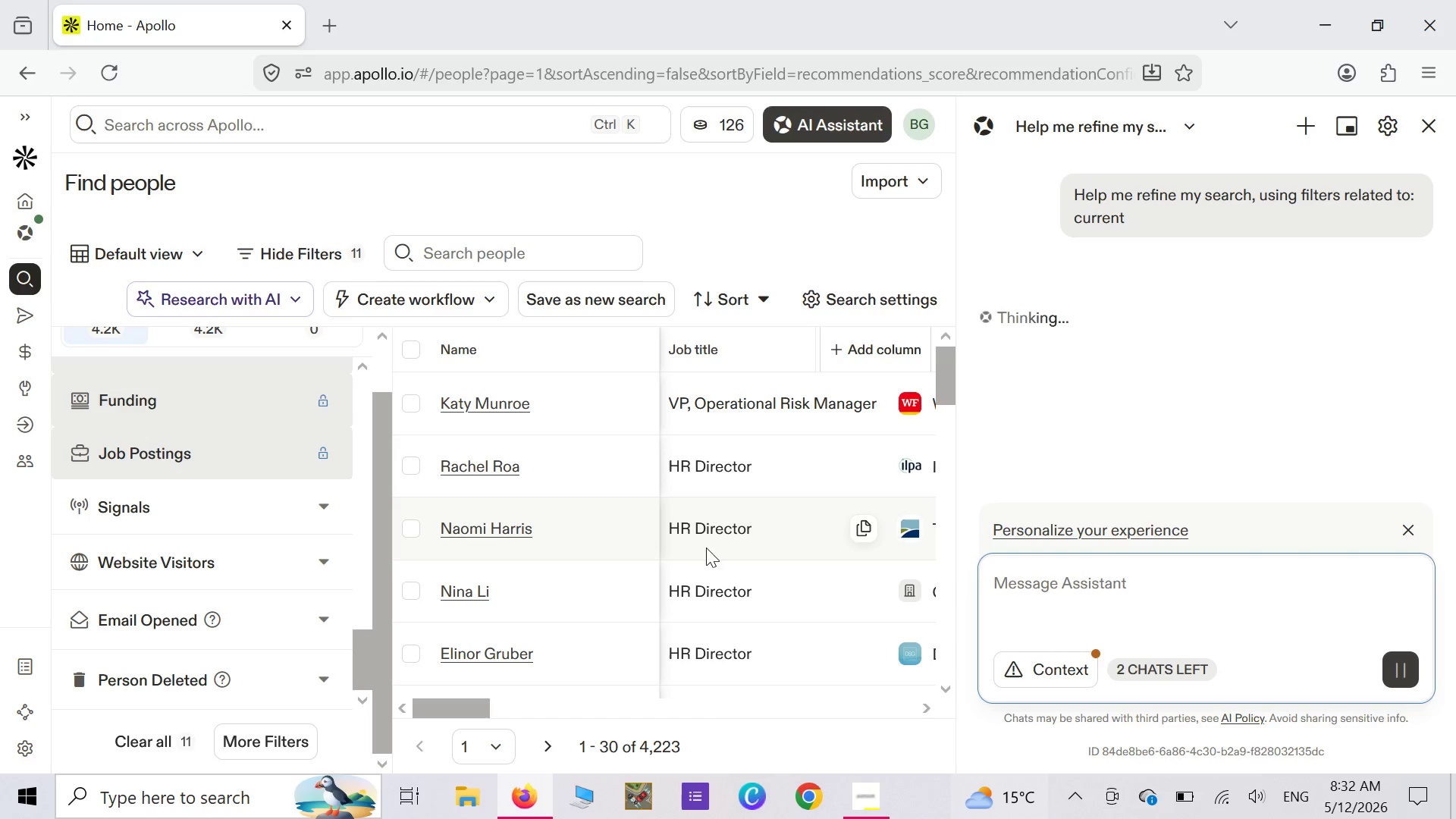 
wait(6.34)
 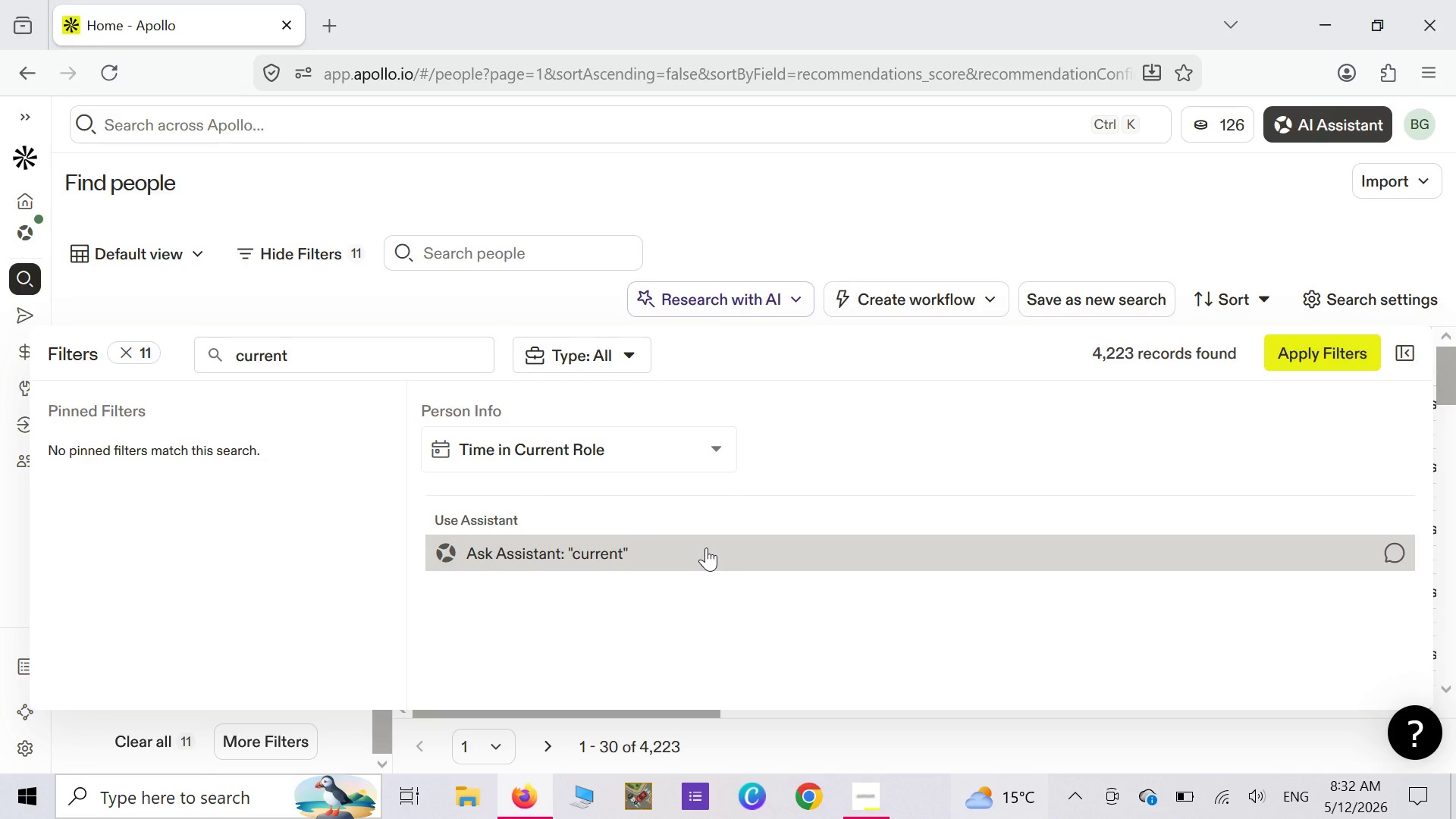 
left_click([1028, 577])
 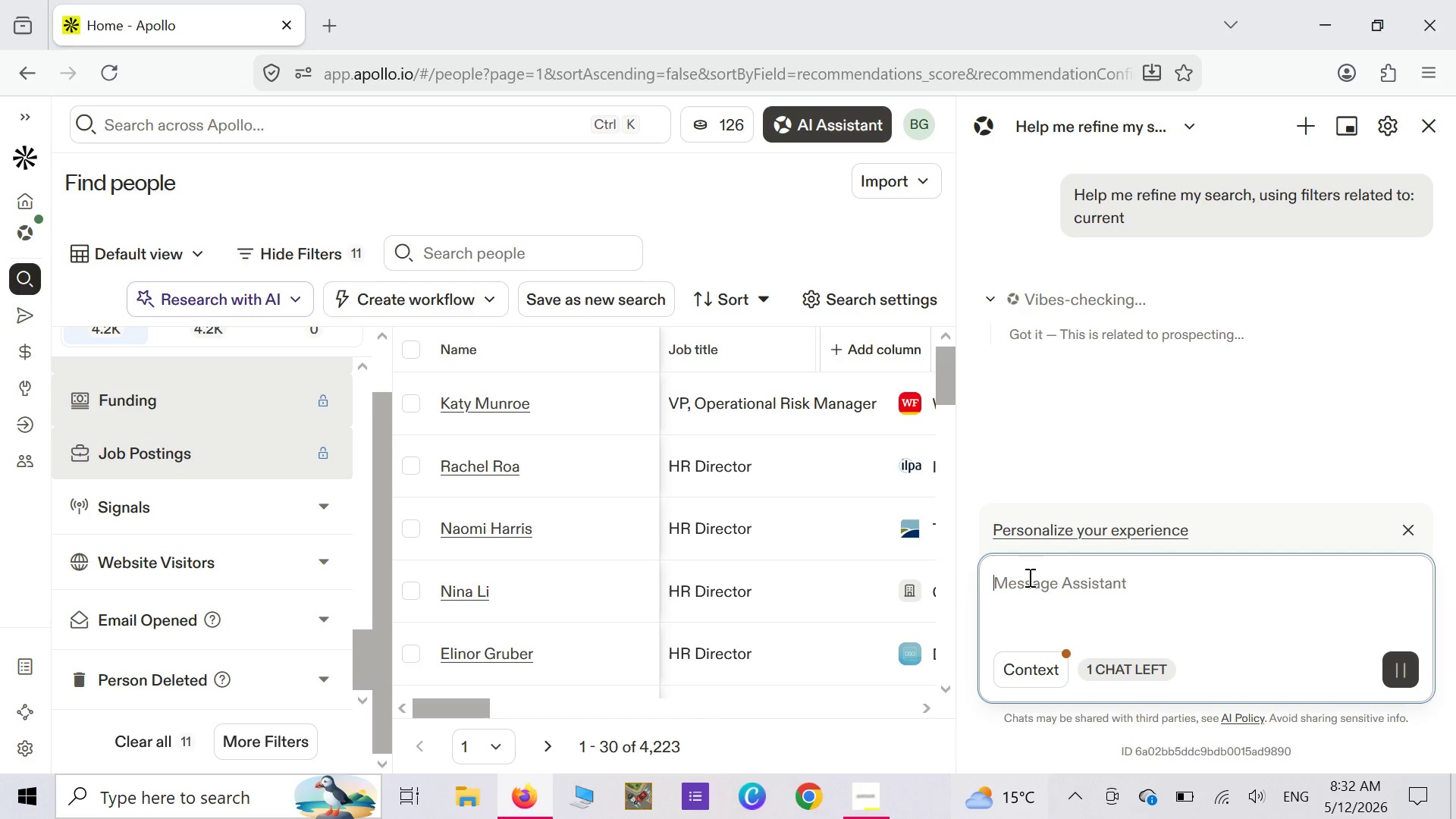 
type(current c)
 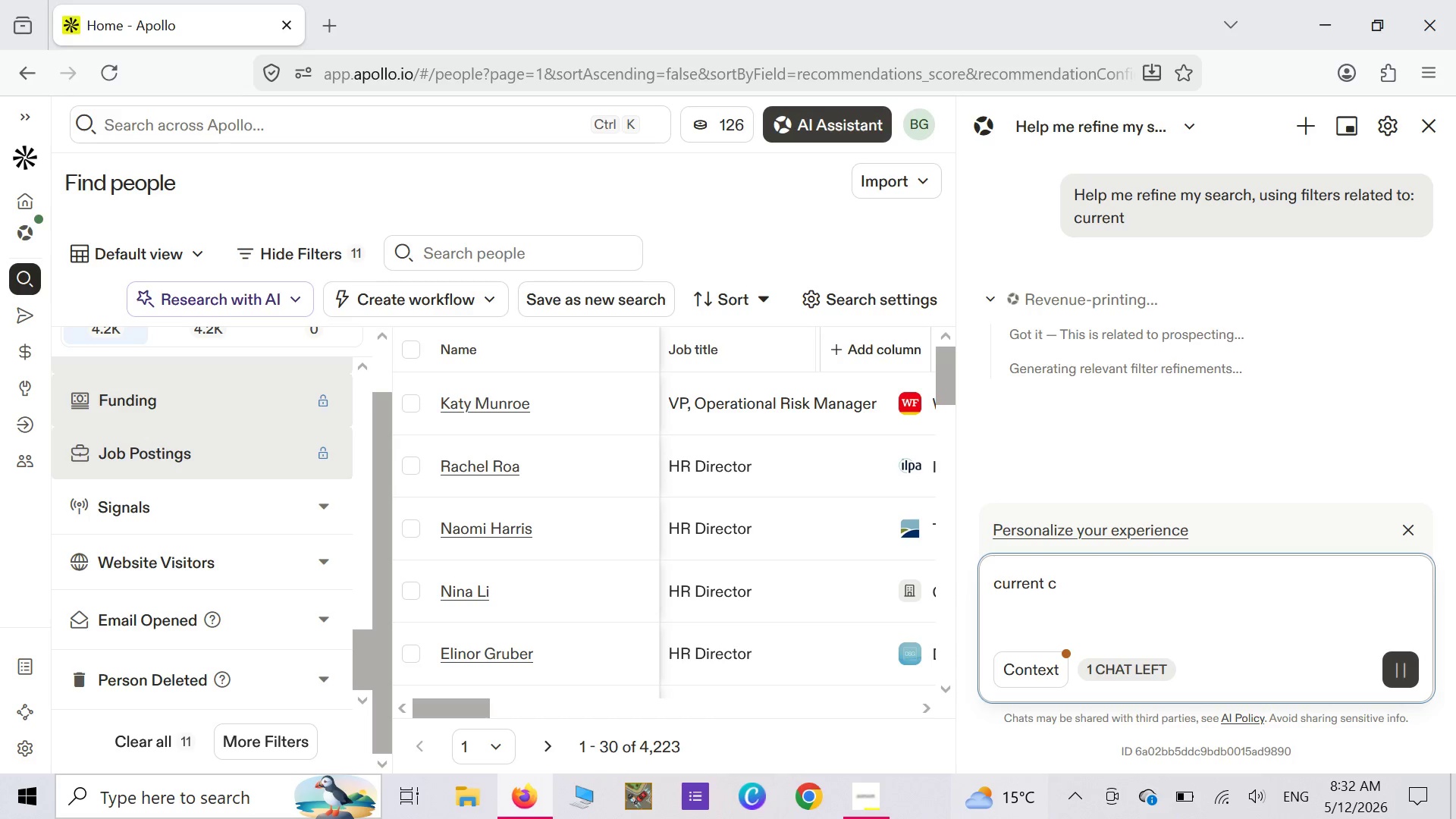 
type(ompanies filter)
 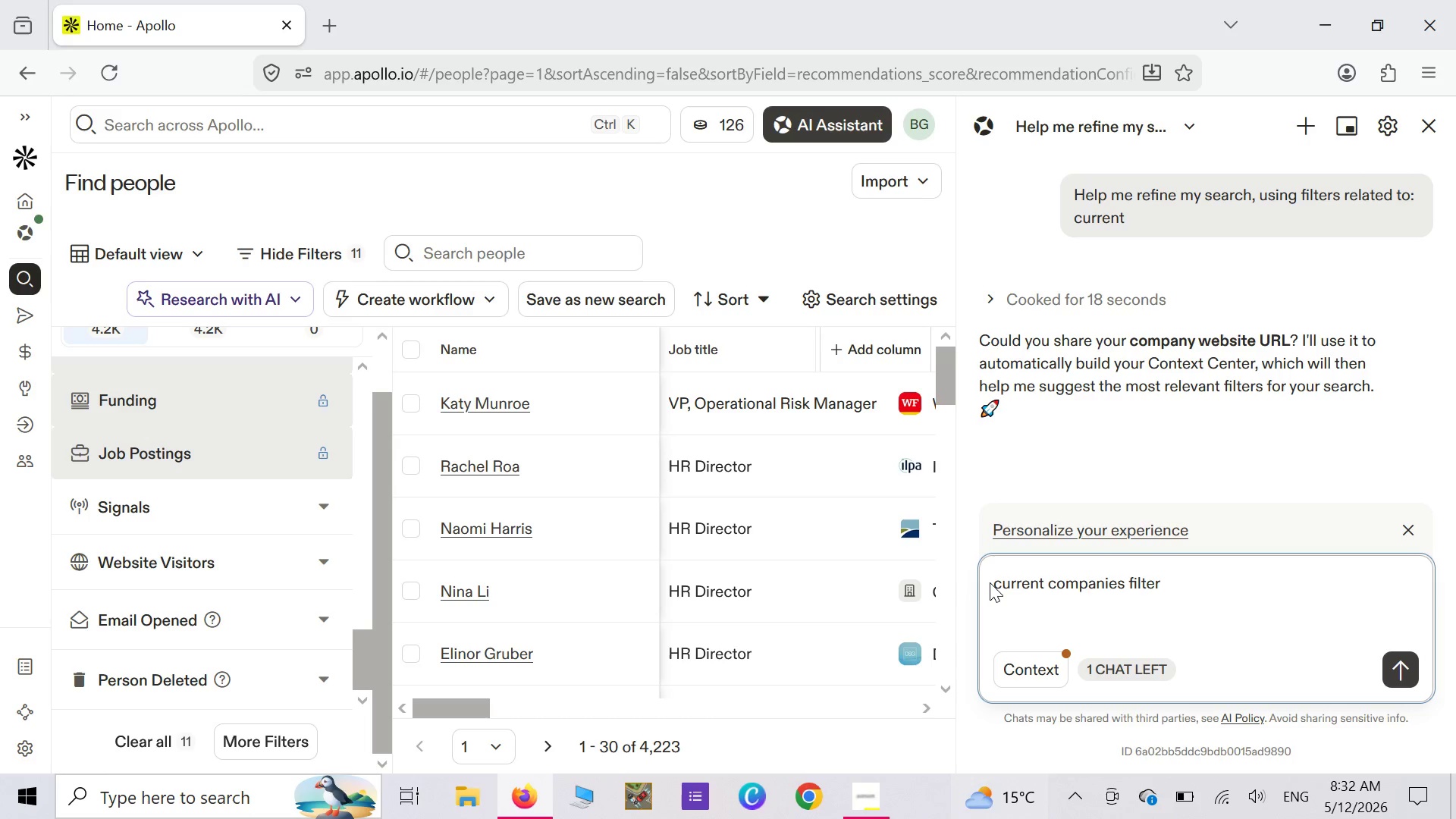 
left_click([990, 582])
 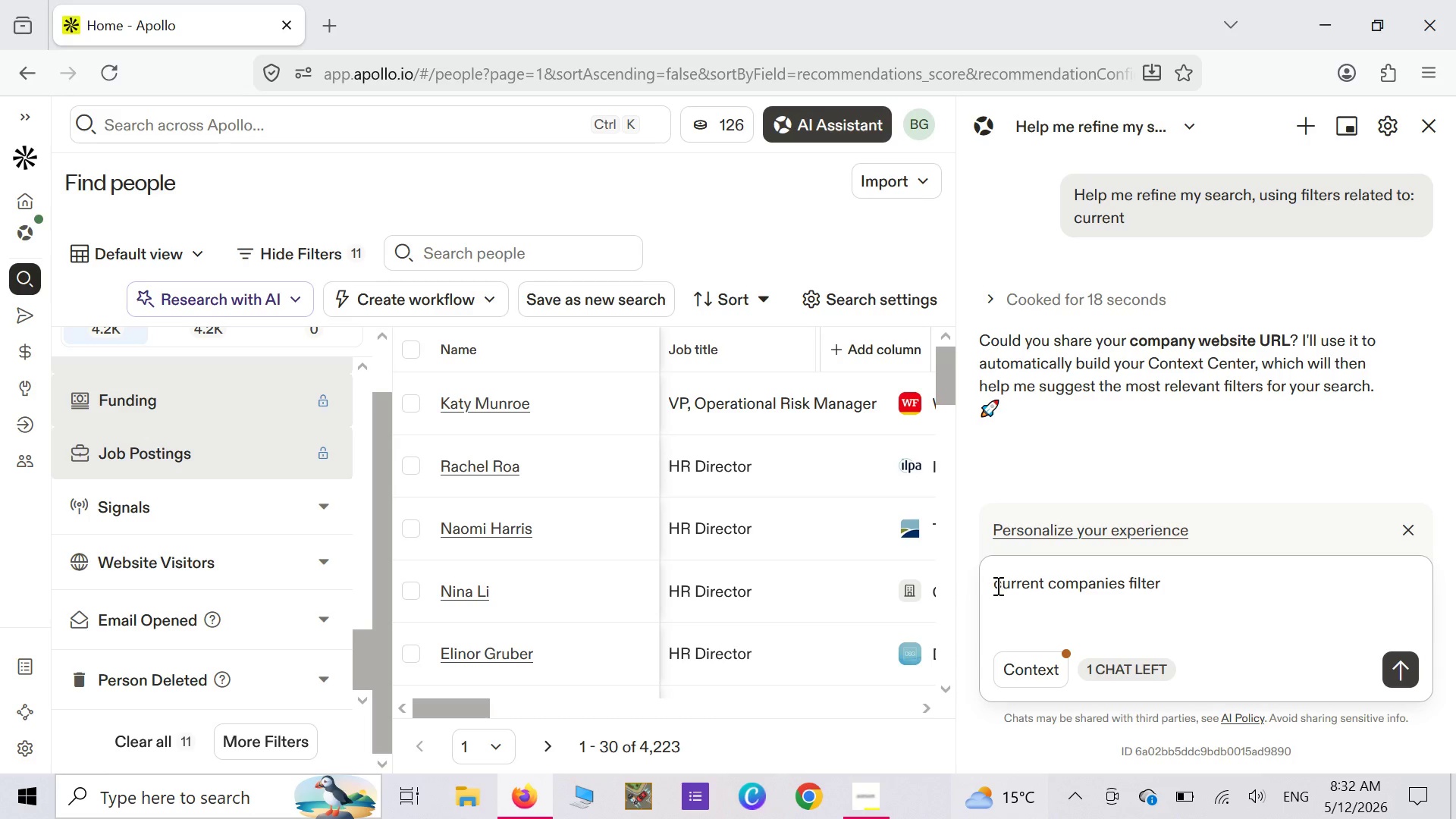 
left_click([996, 585])
 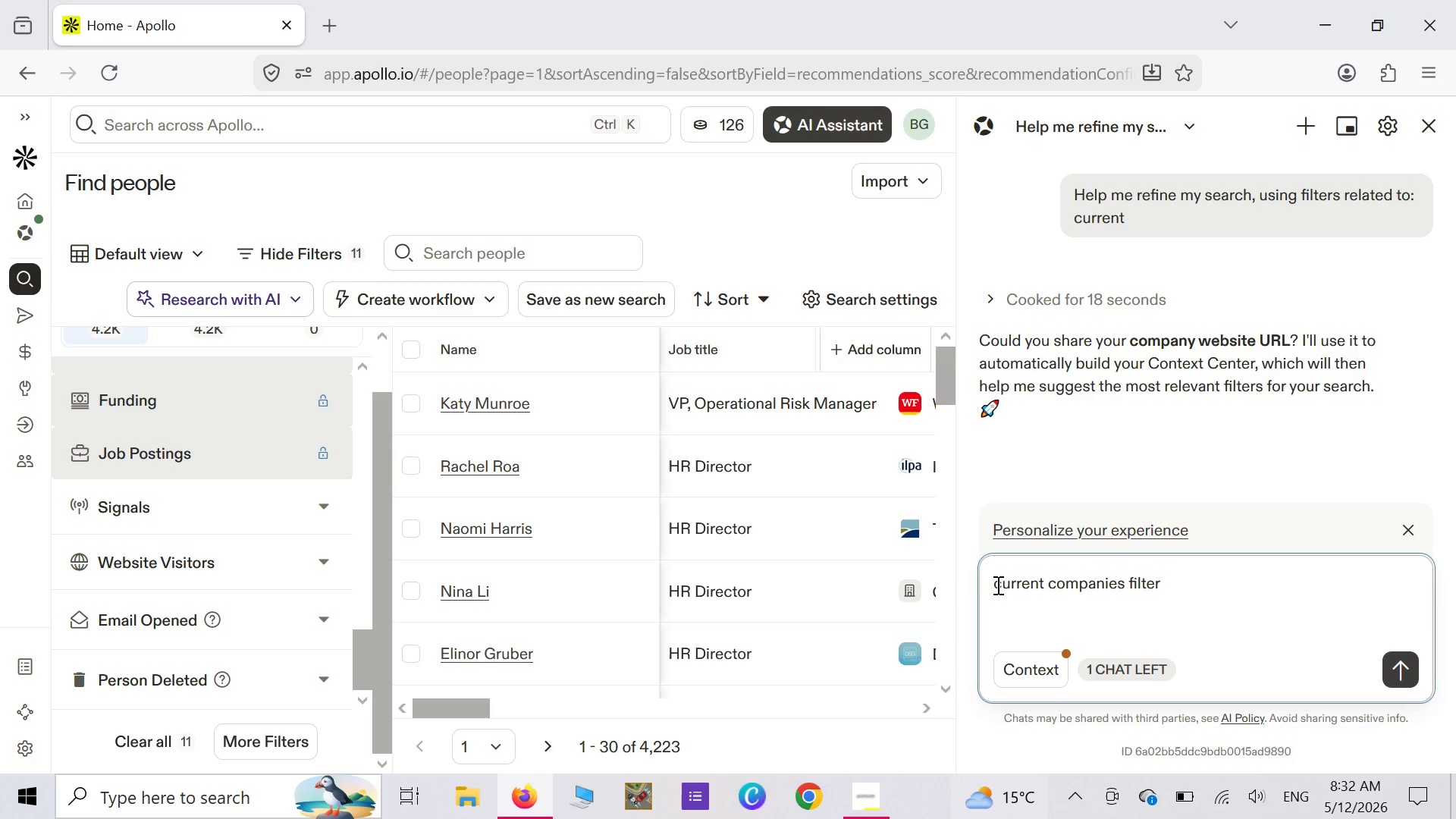 
type(i didn't )
 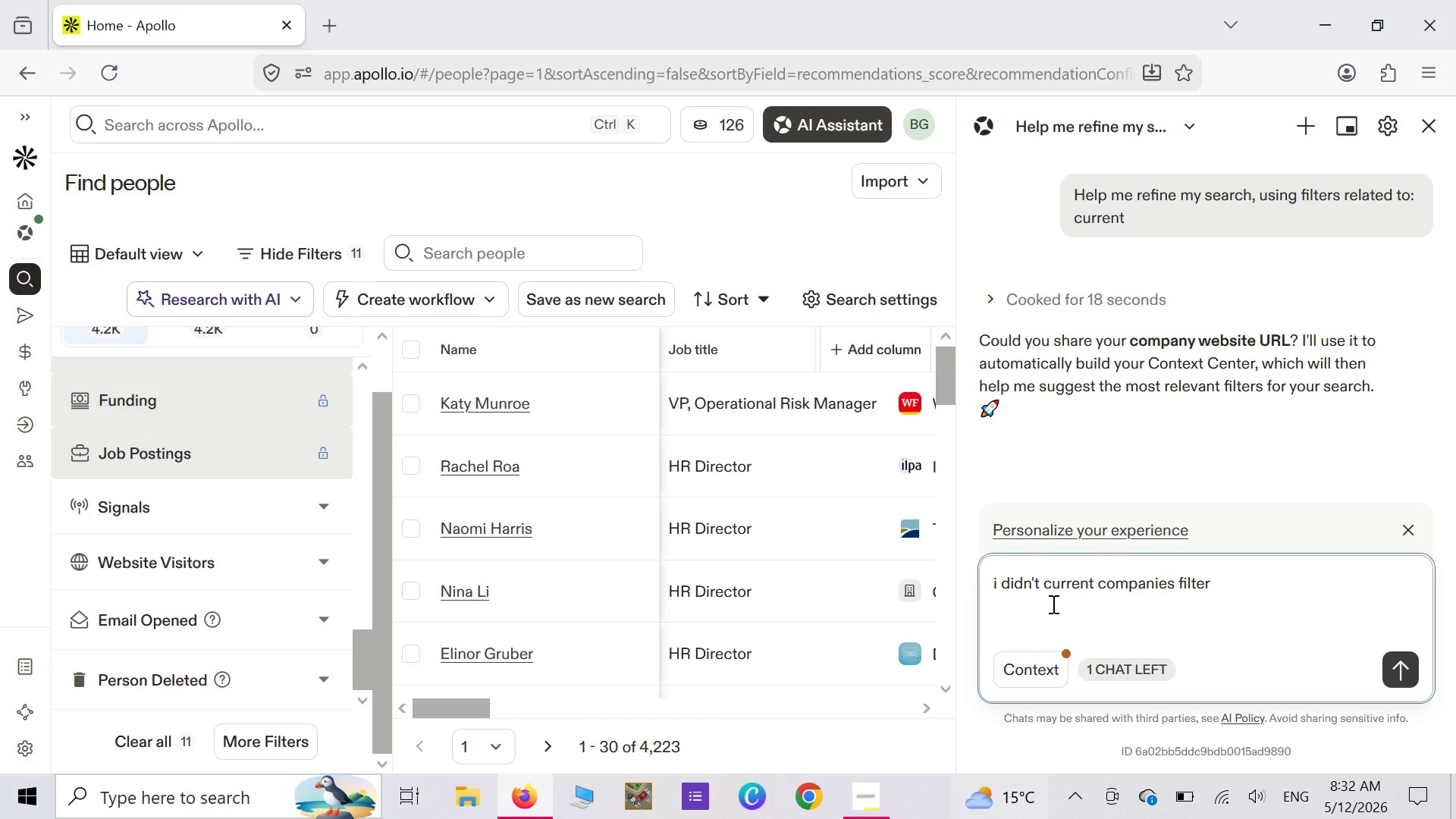 
type(get )
 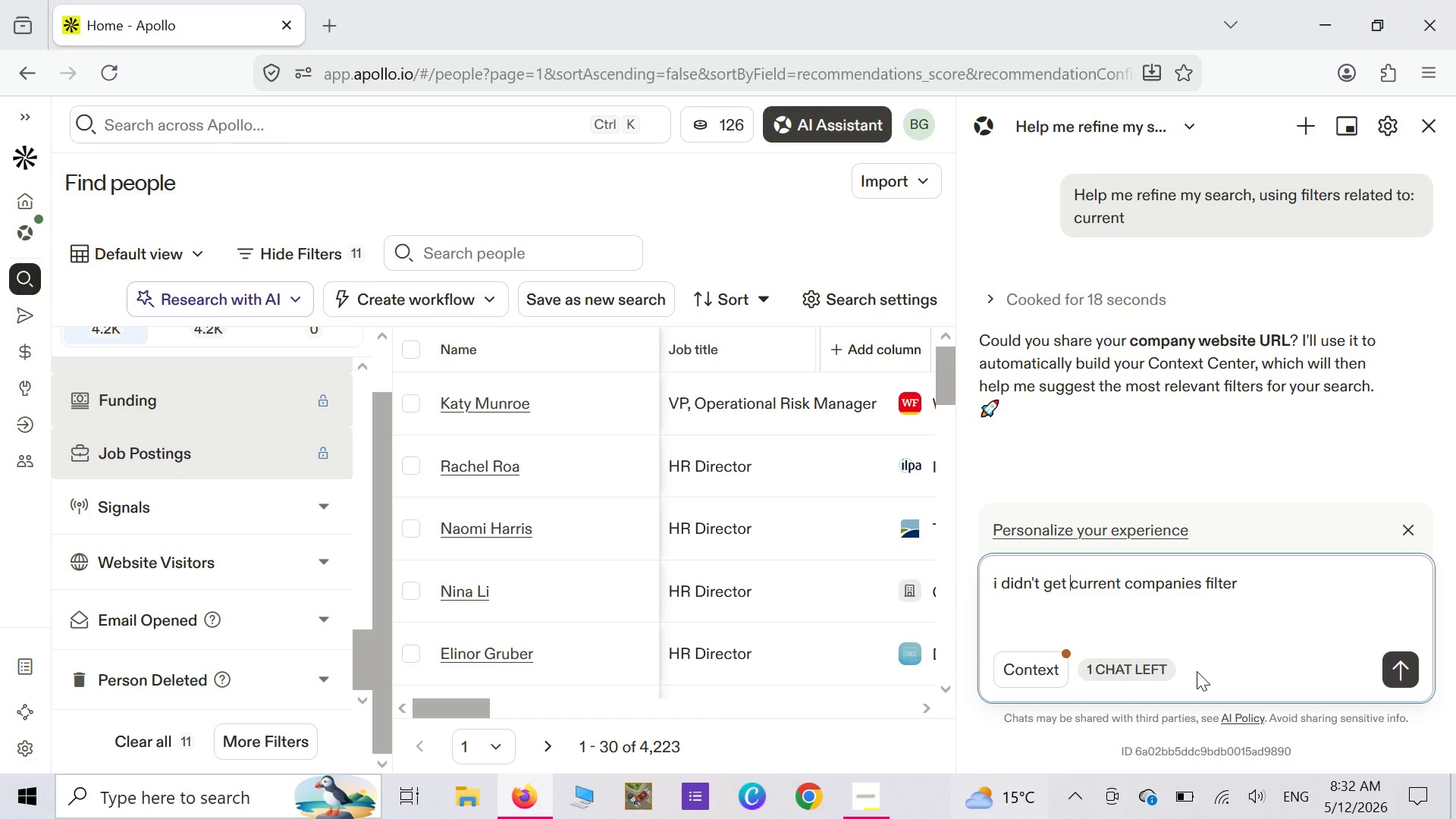 
left_click([1407, 667])
 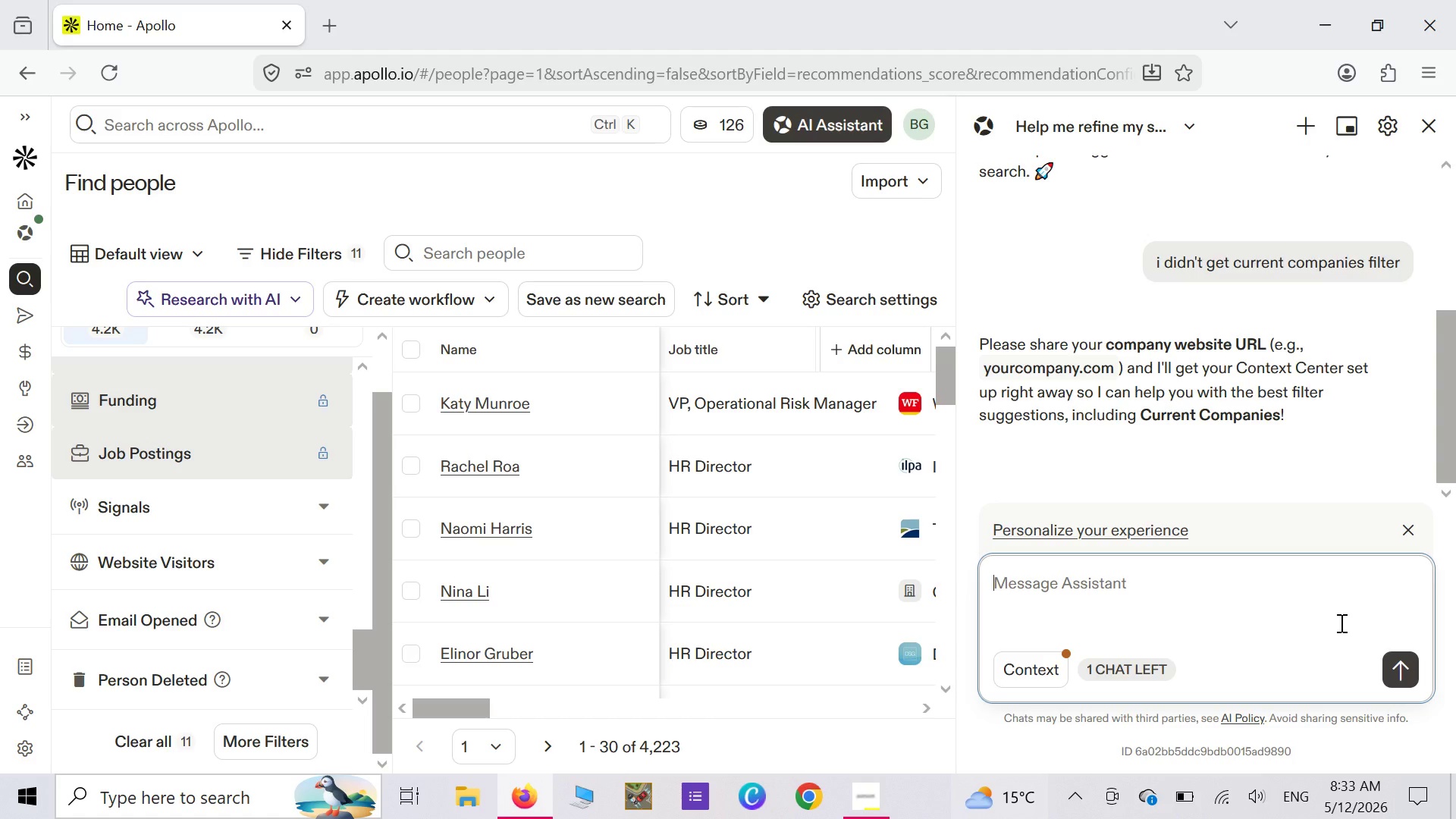 
wait(50.11)
 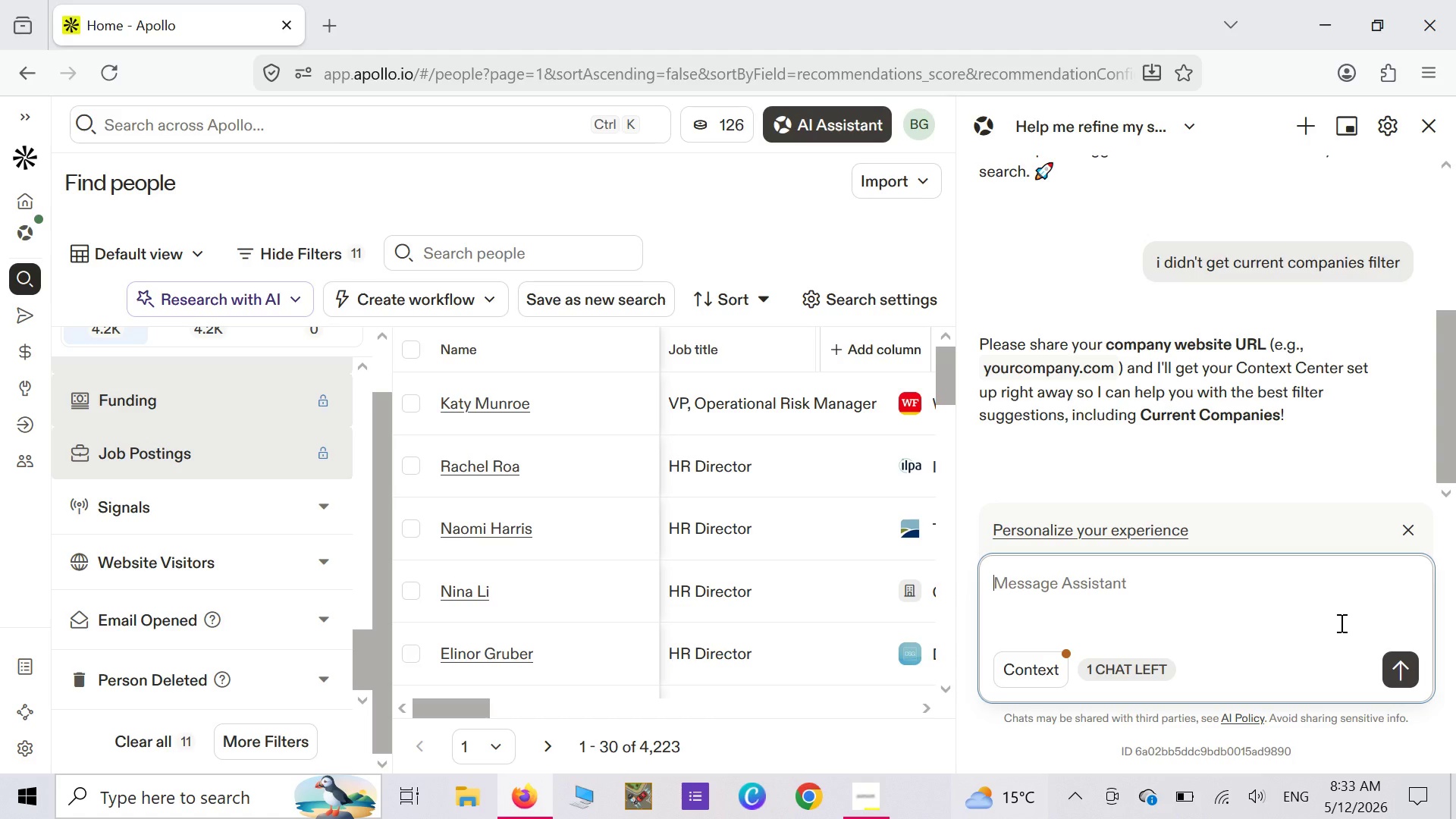 
mouse_move([937, 98])
 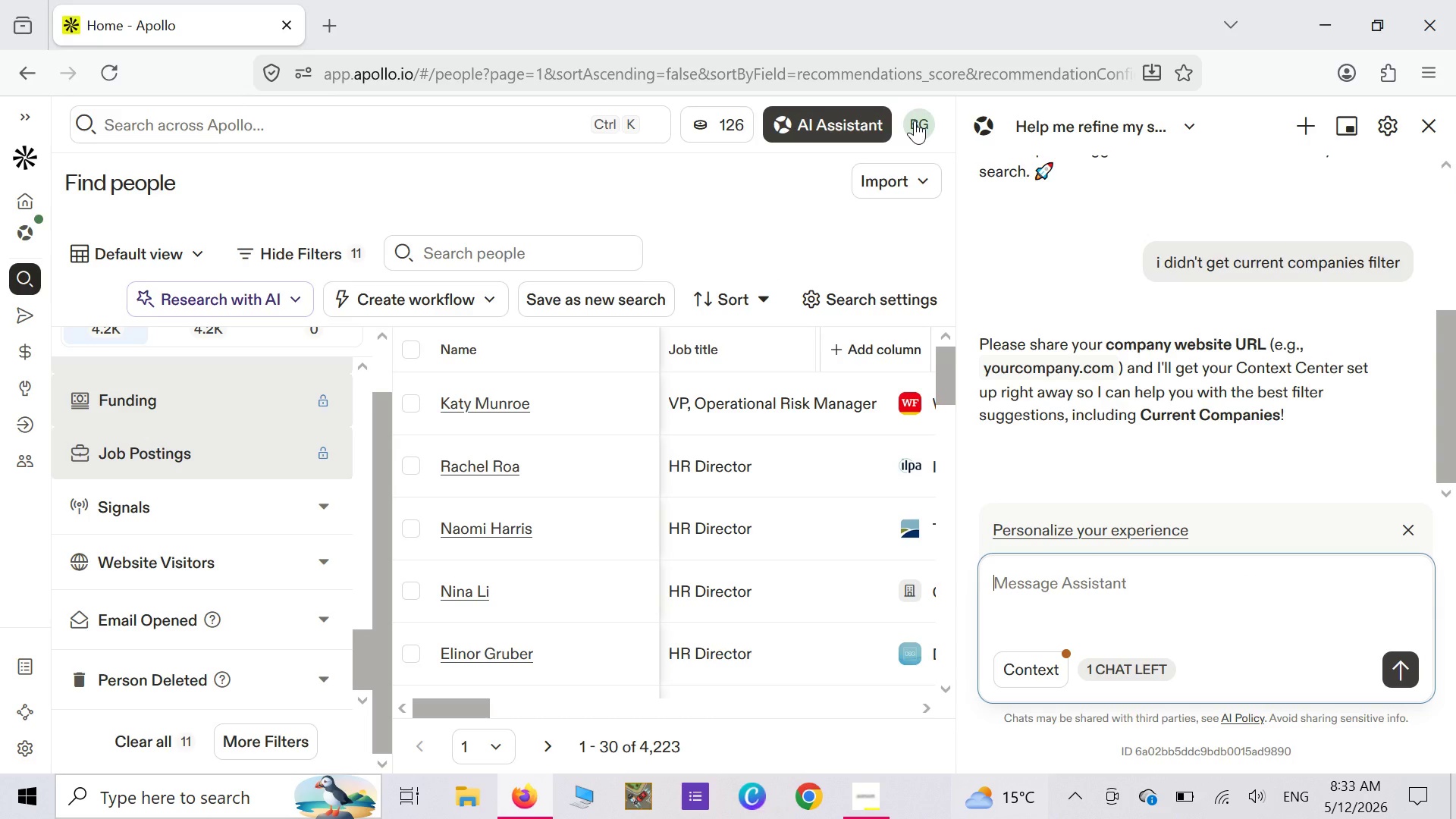 
wait(6.4)
 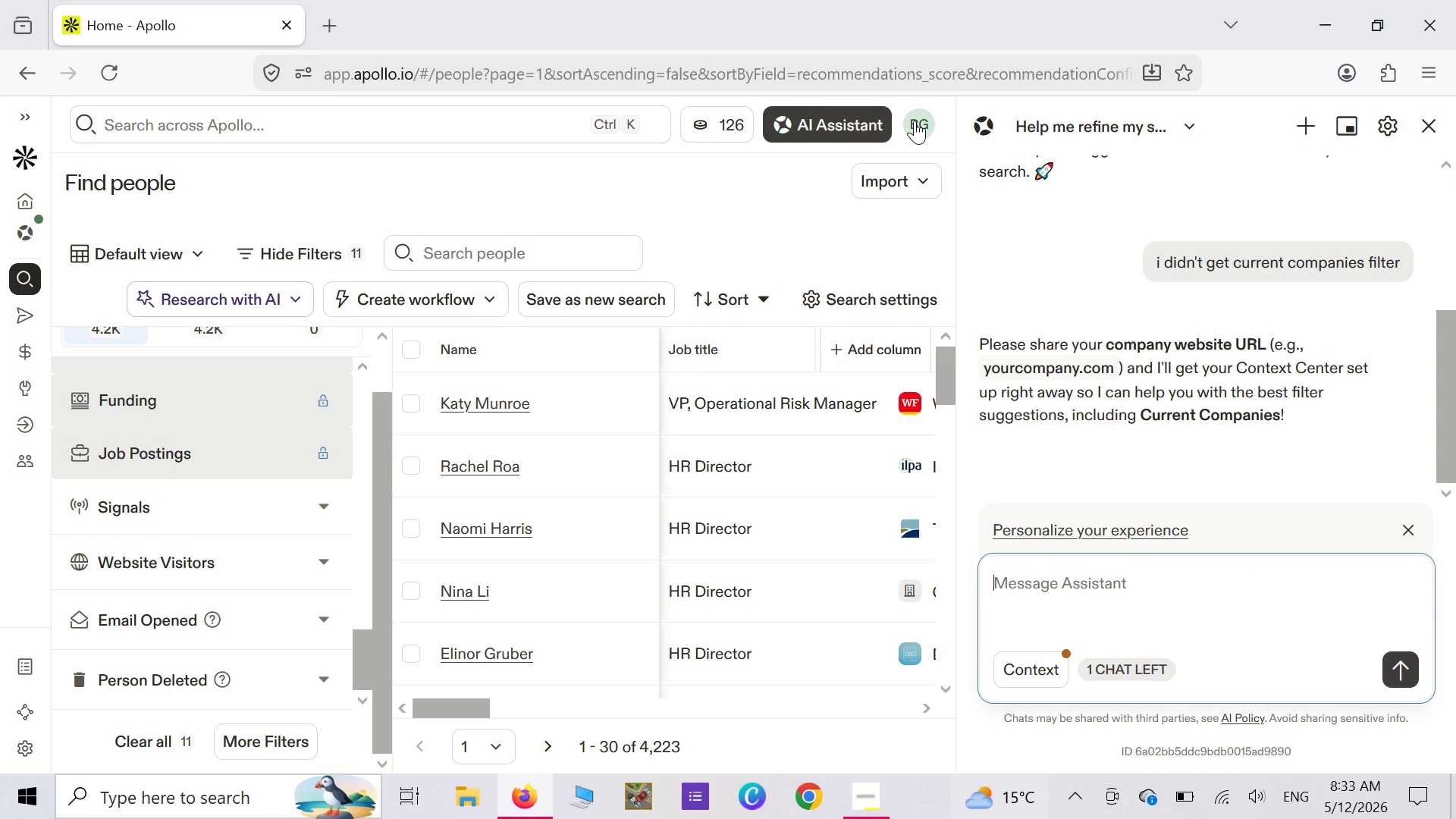 
mouse_move([1090, 115])
 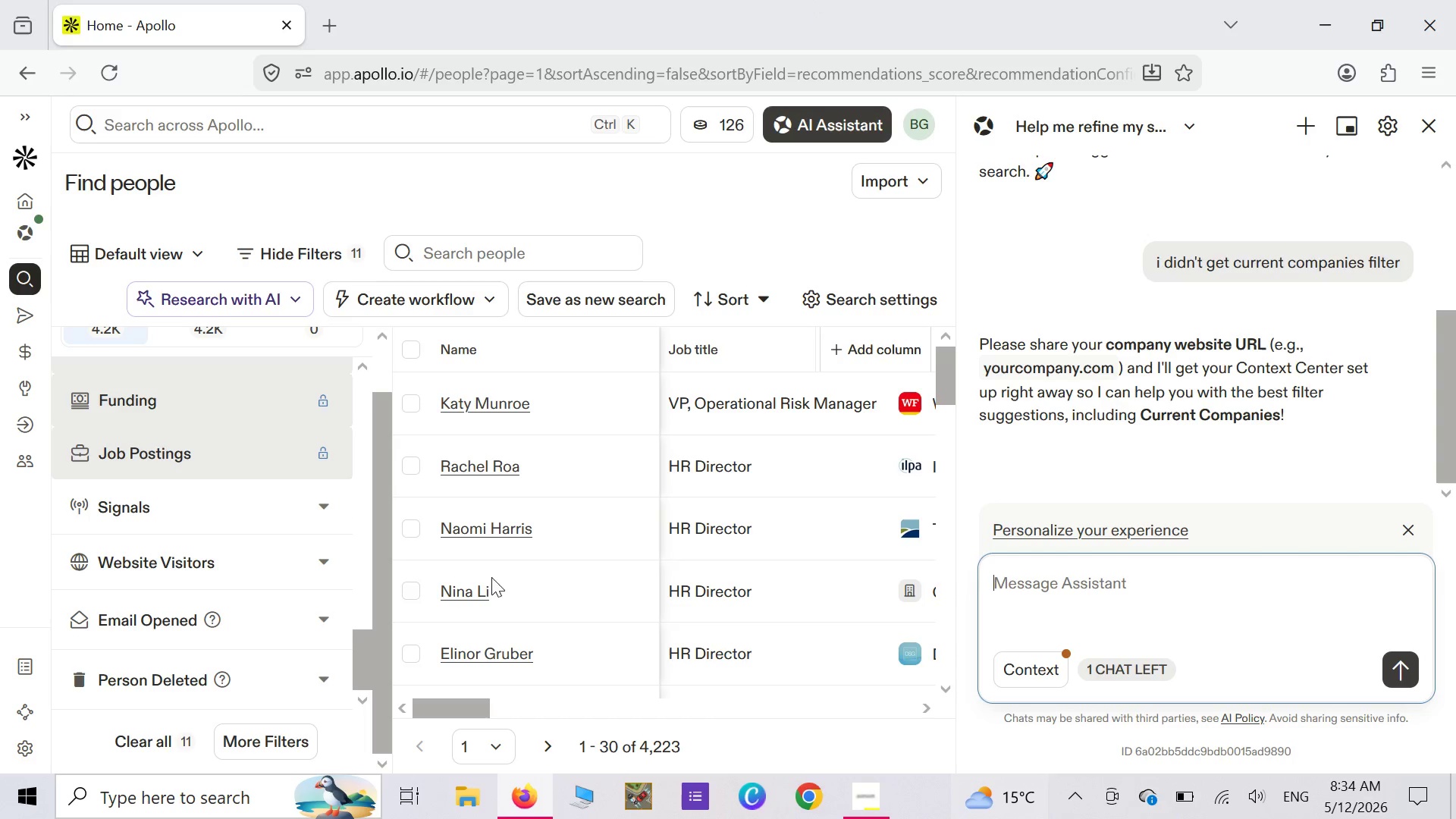 
wait(15.19)
 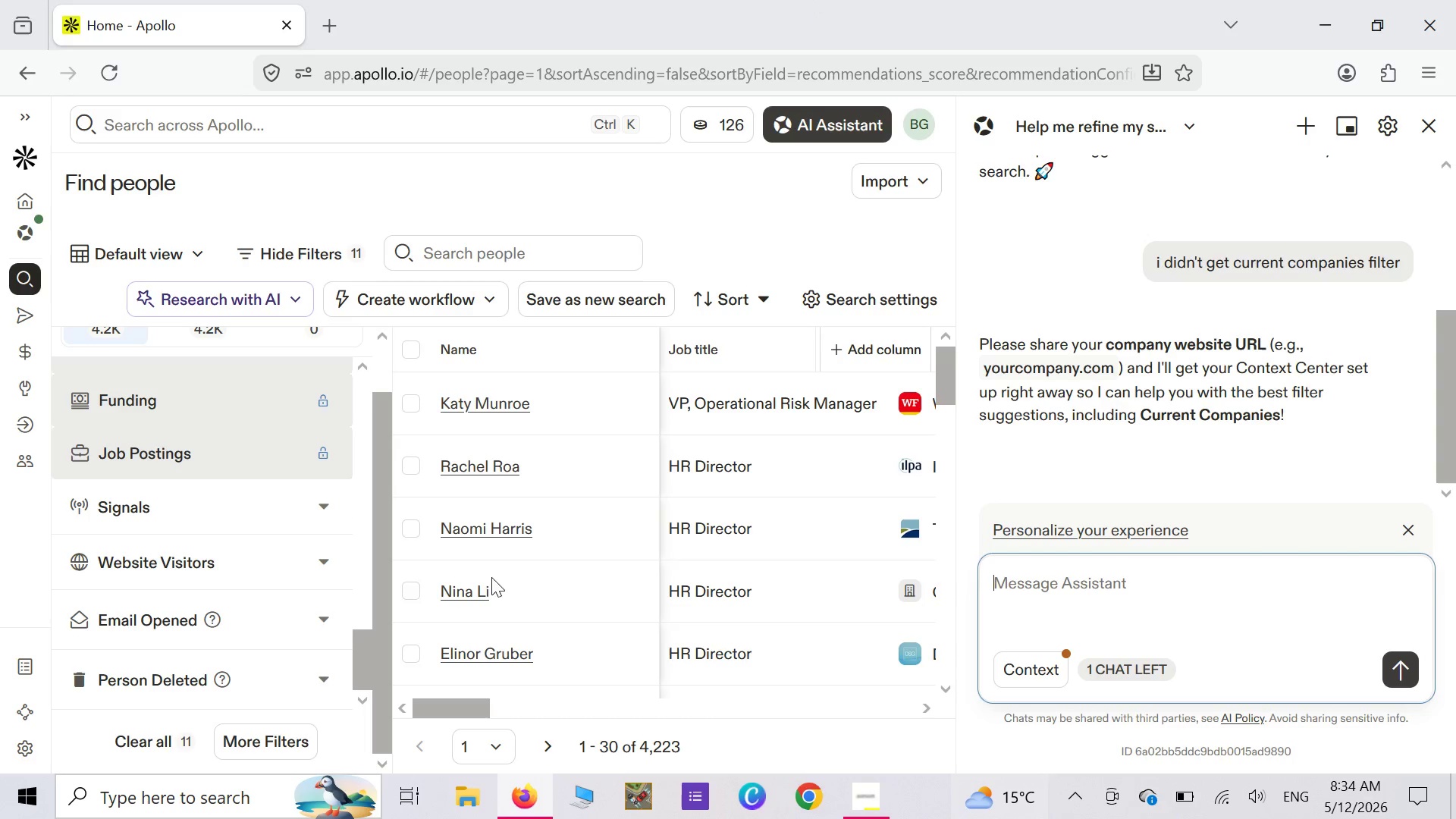 
type(no i have csv file)
 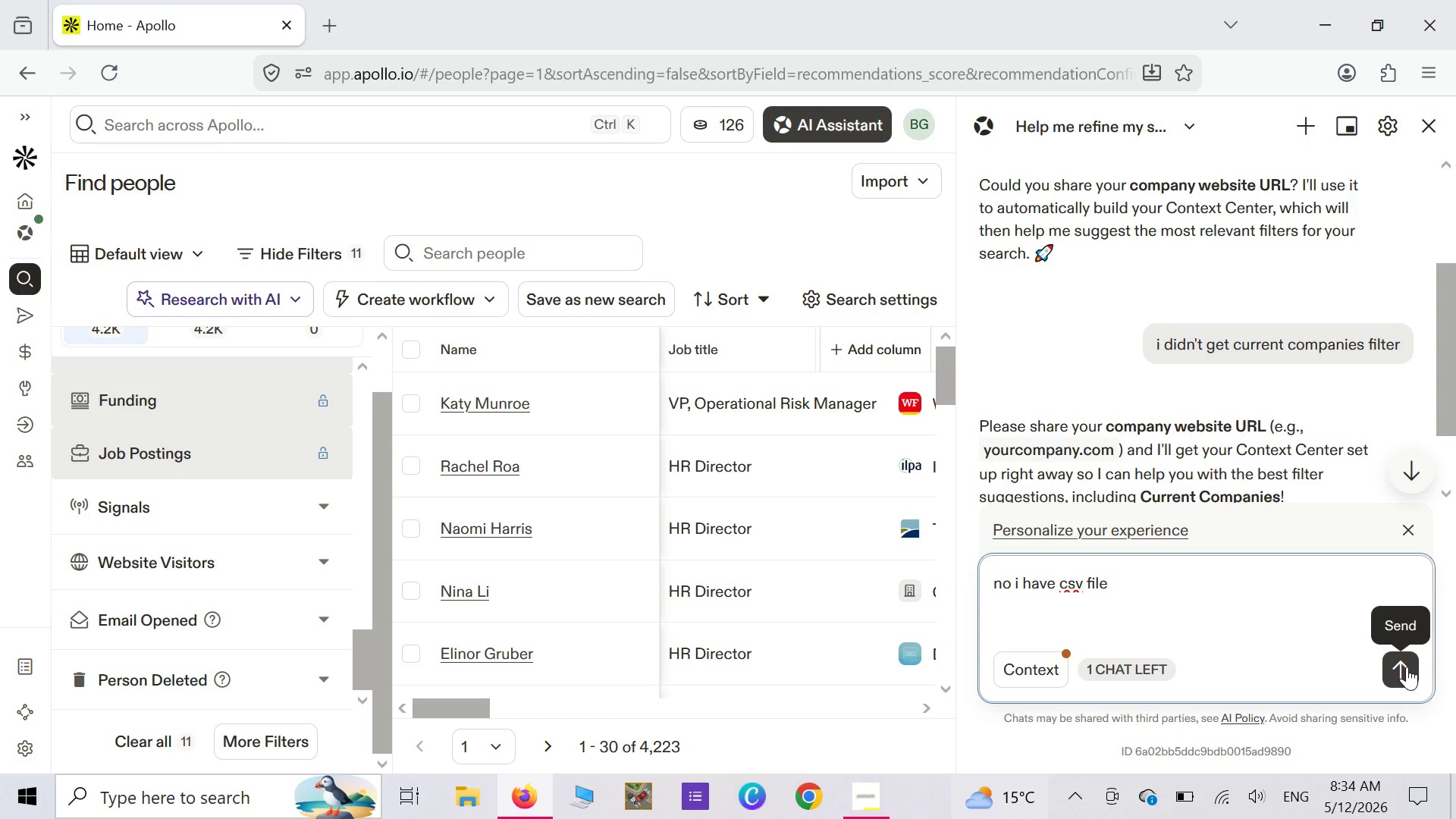 
wait(5.02)
 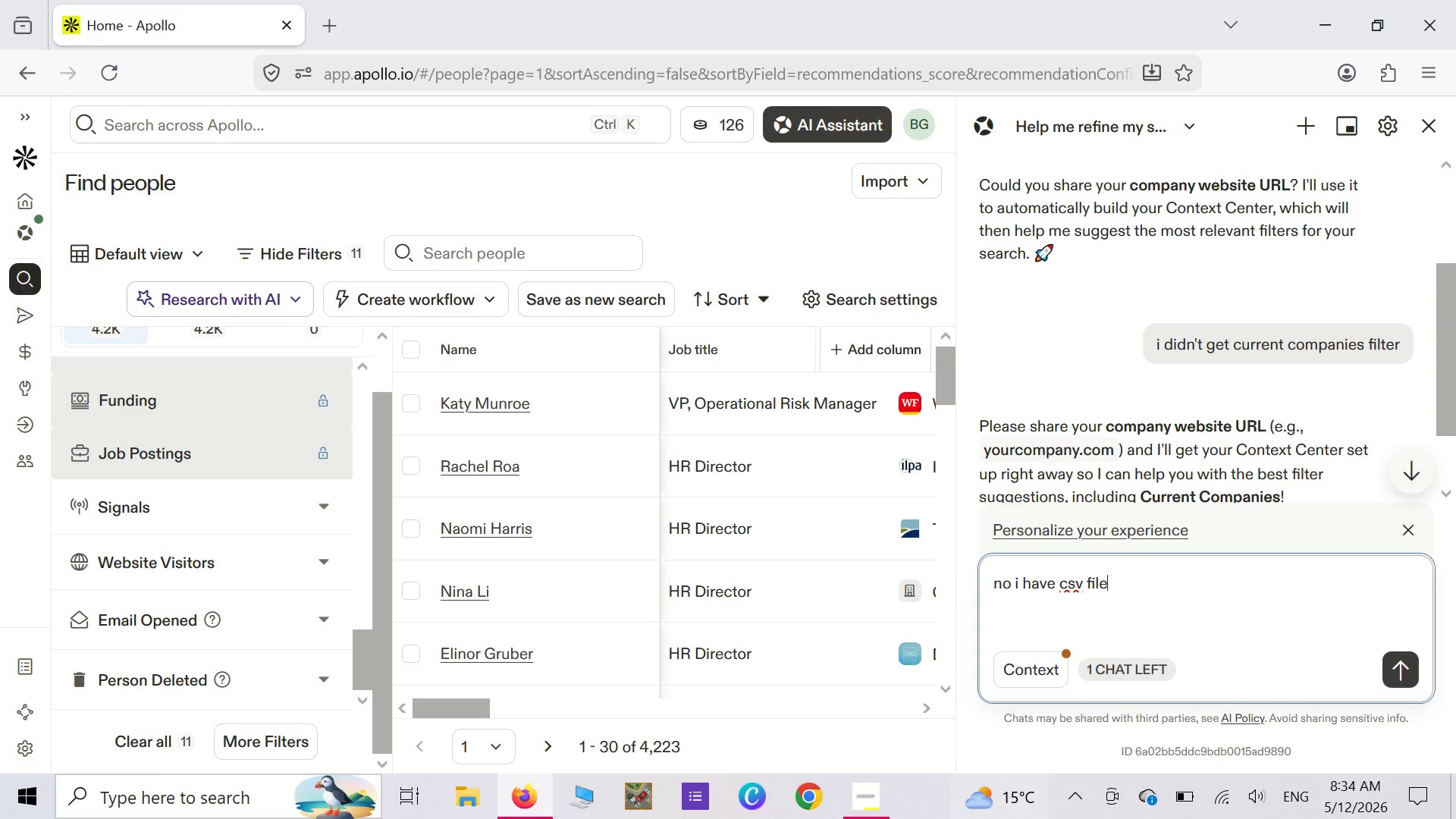 
left_click([1407, 667])
 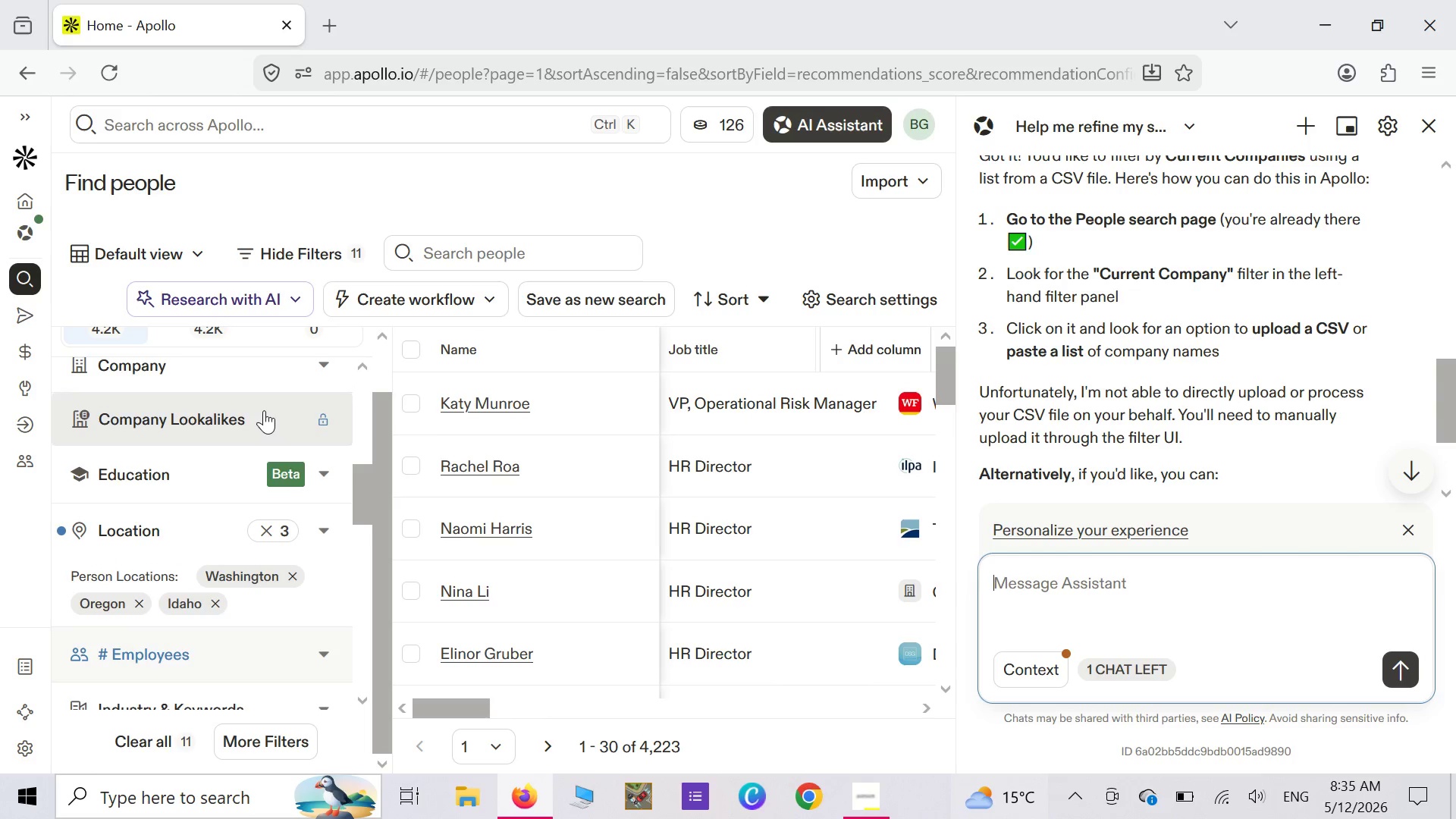 
wait(62.69)
 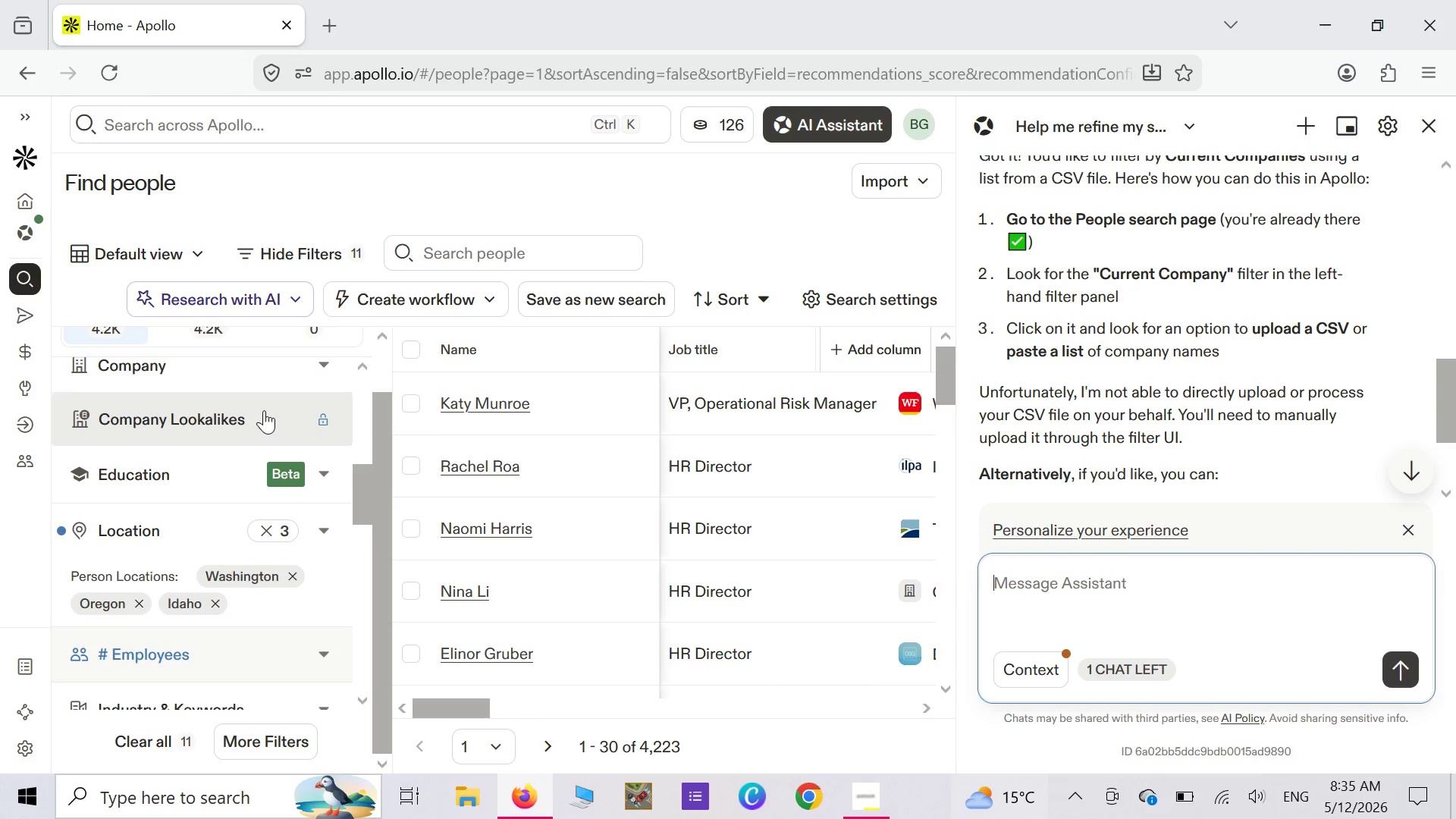 
mouse_move([289, 438])
 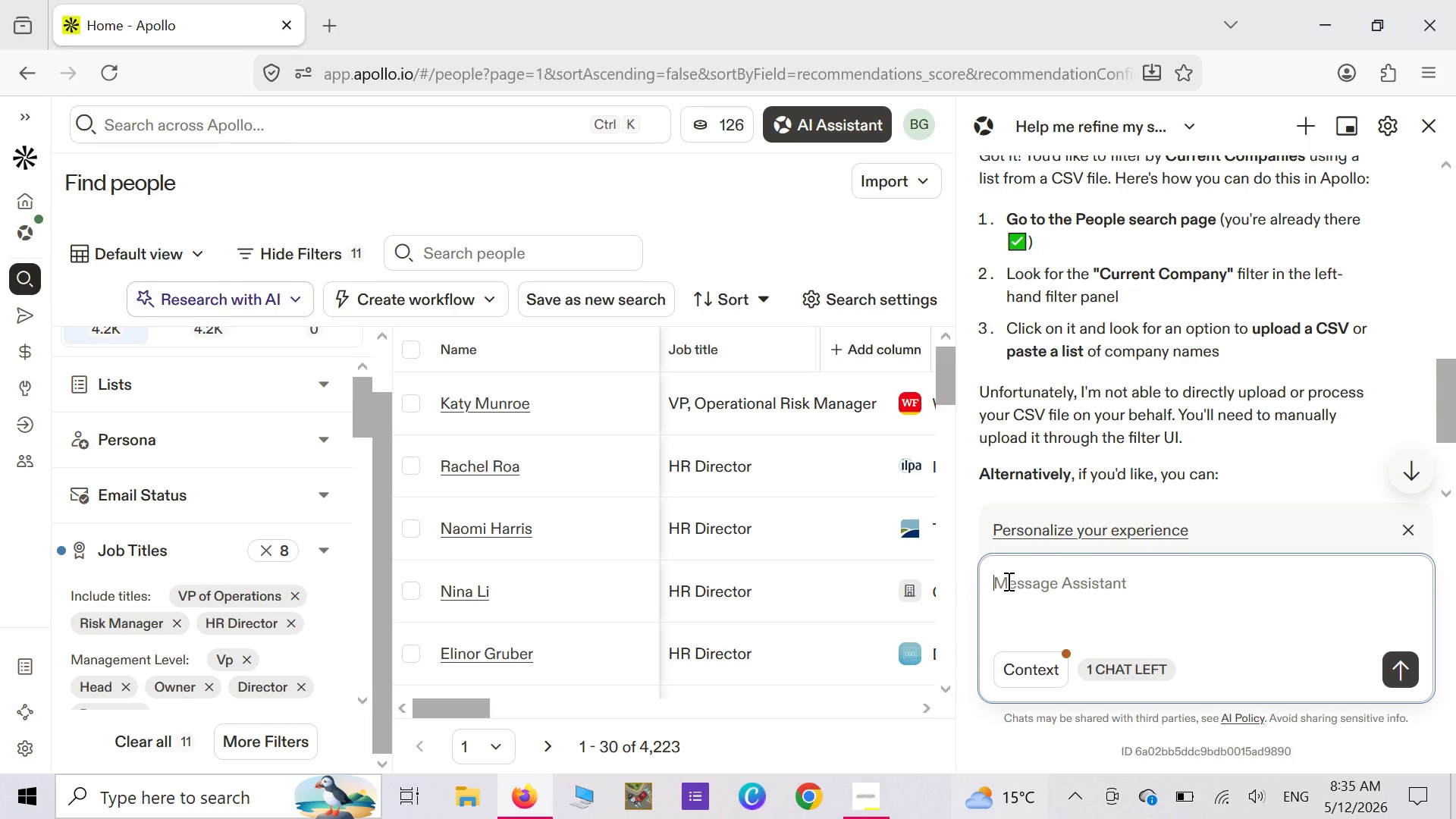 
left_click([1007, 581])
 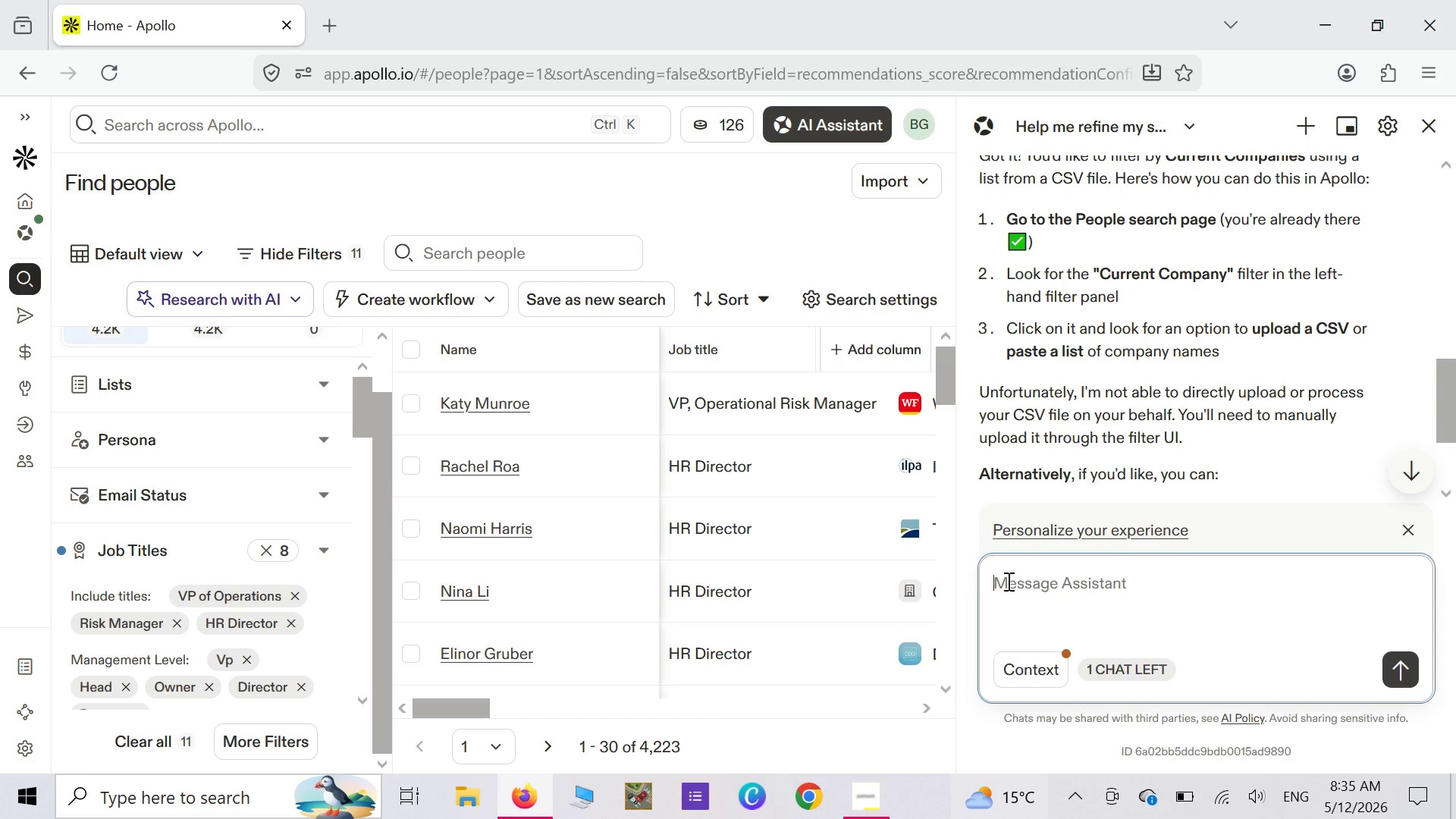 
type(i did not get current campa)
key(Backspace)
key(Backspace)
key(Backspace)
key(Backspace)
type(opanies filter)
 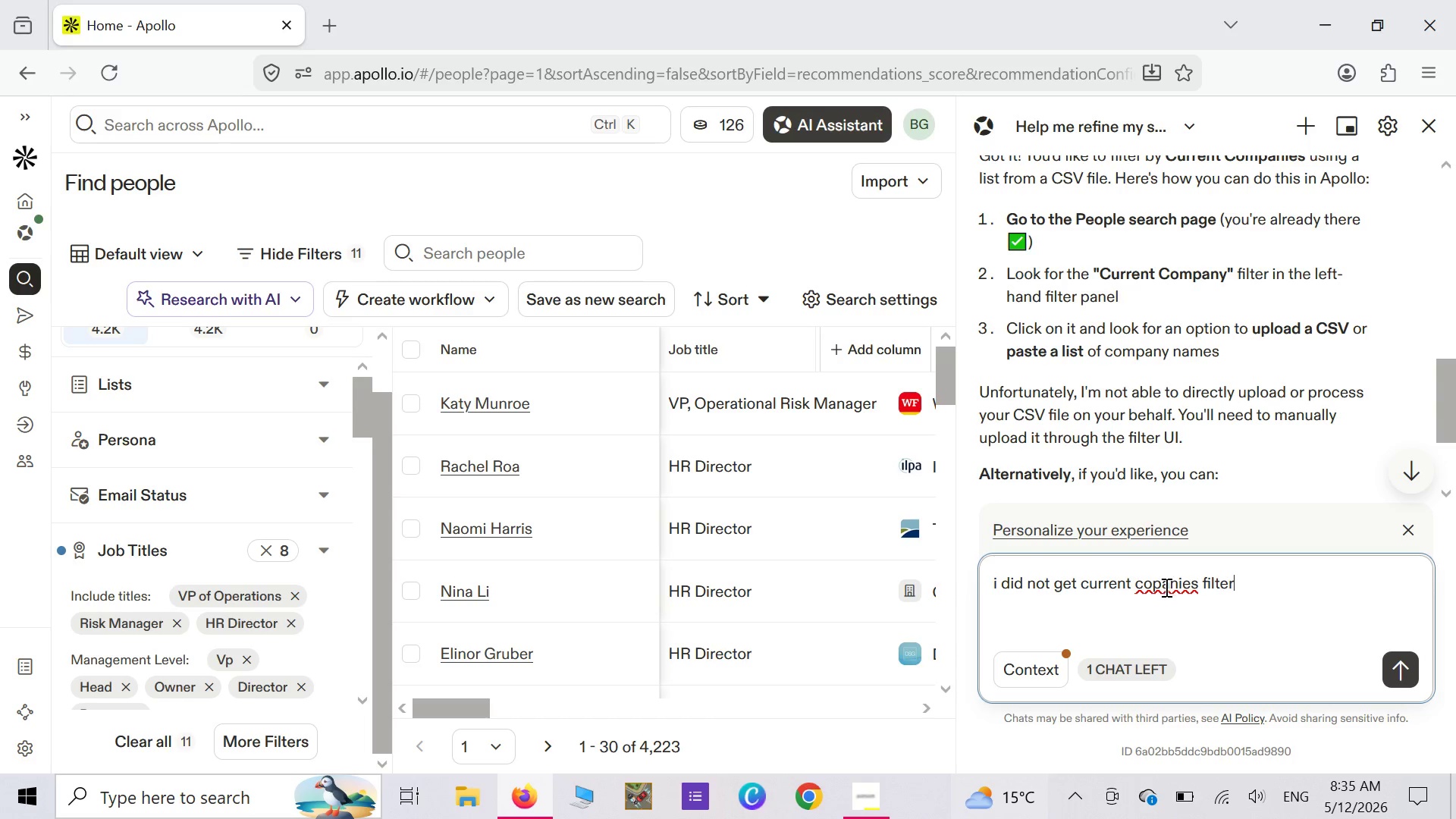 
left_click([1165, 587])
 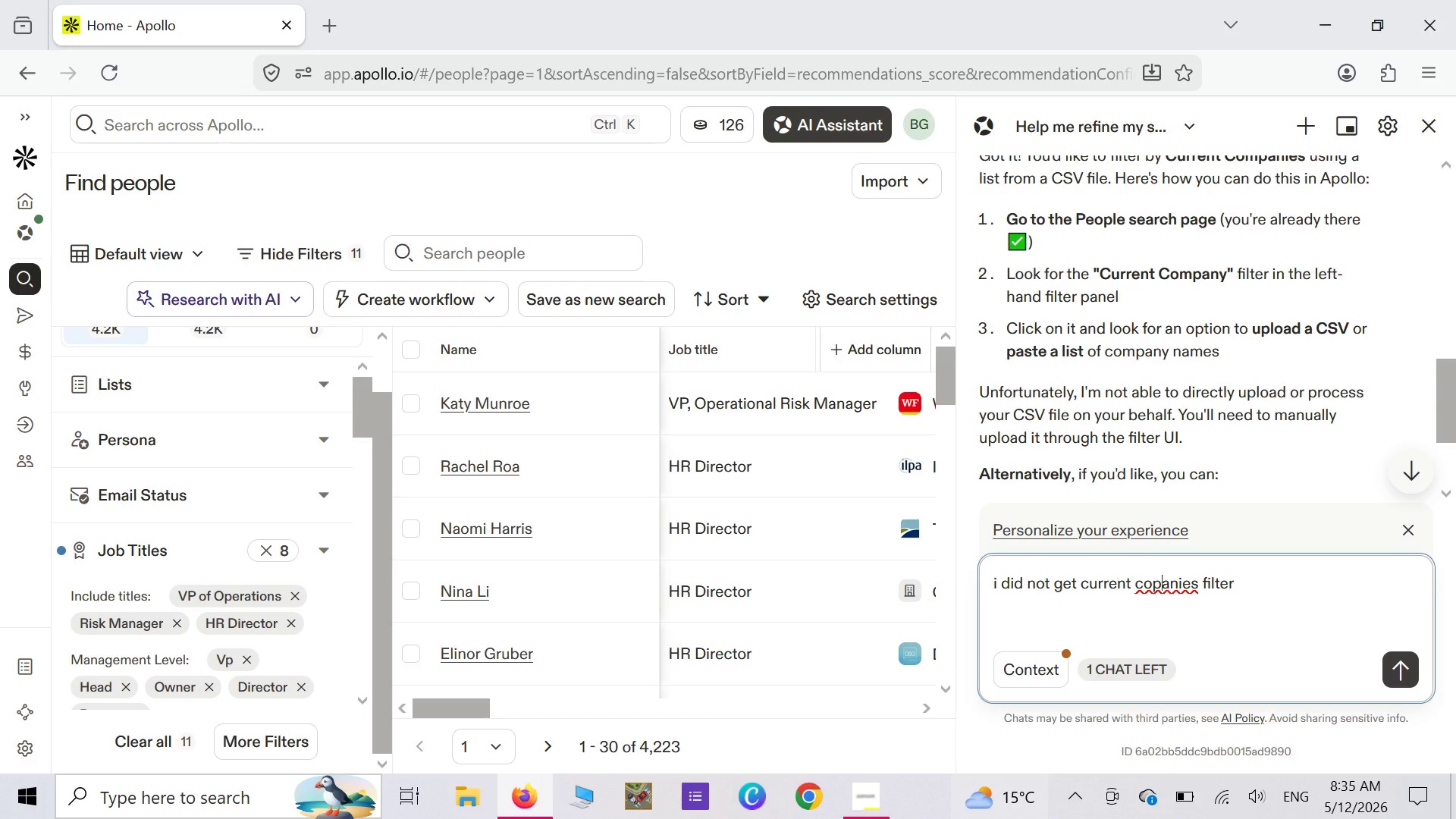 
type(m)
key(Backspace)
key(Backspace)
type(mp)
 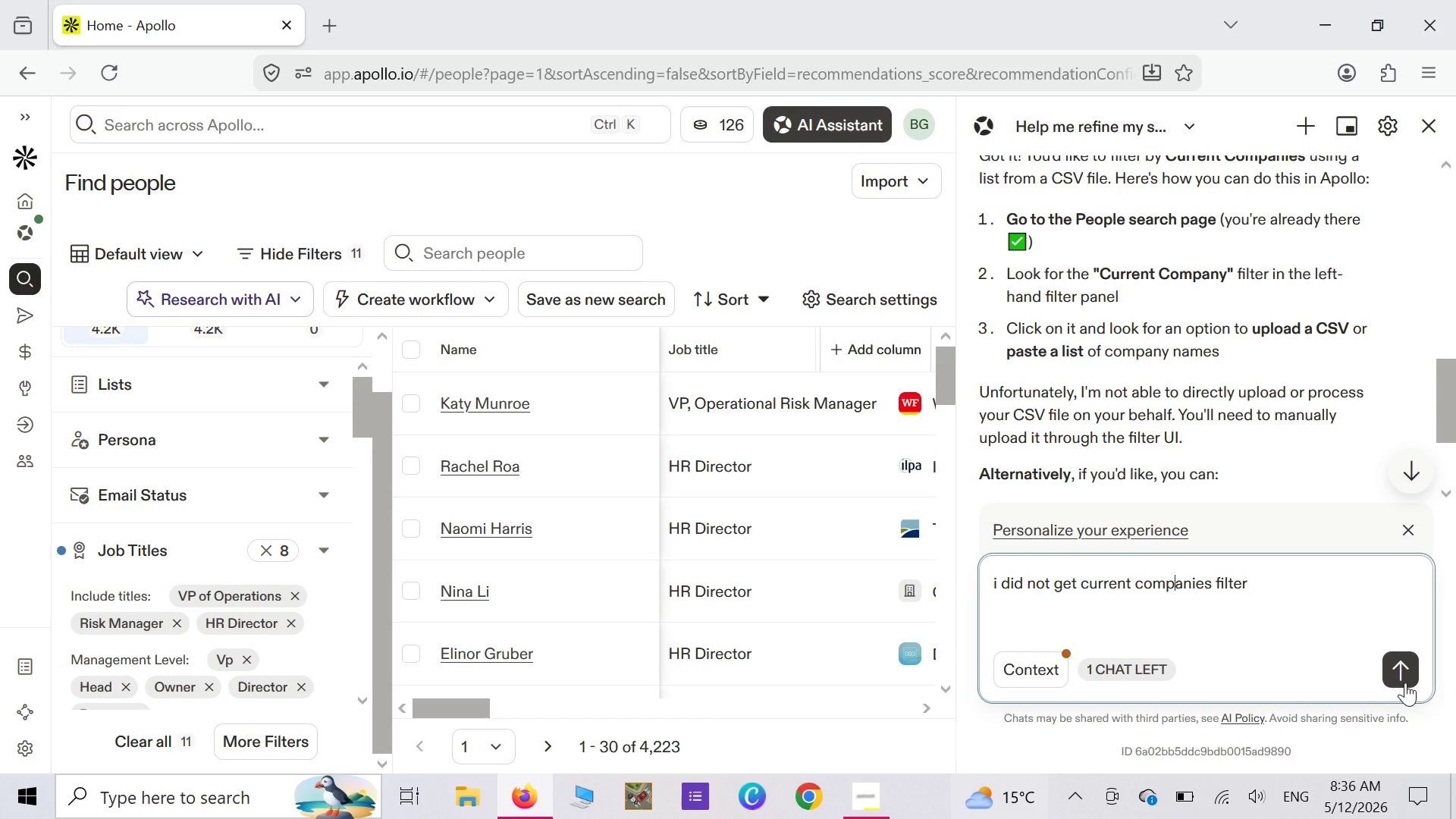 
left_click([1405, 682])
 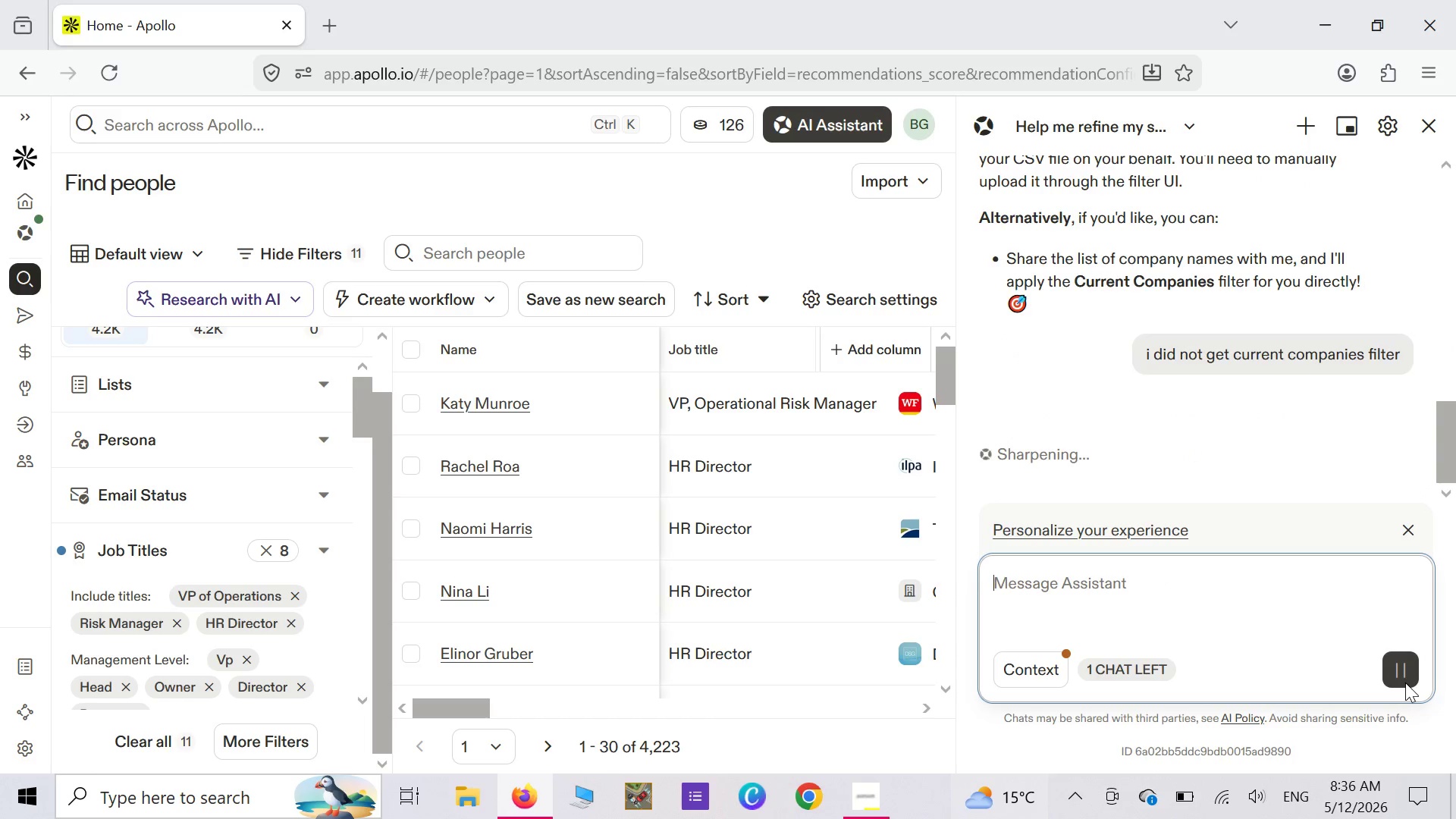 
mouse_move([1284, 471])
 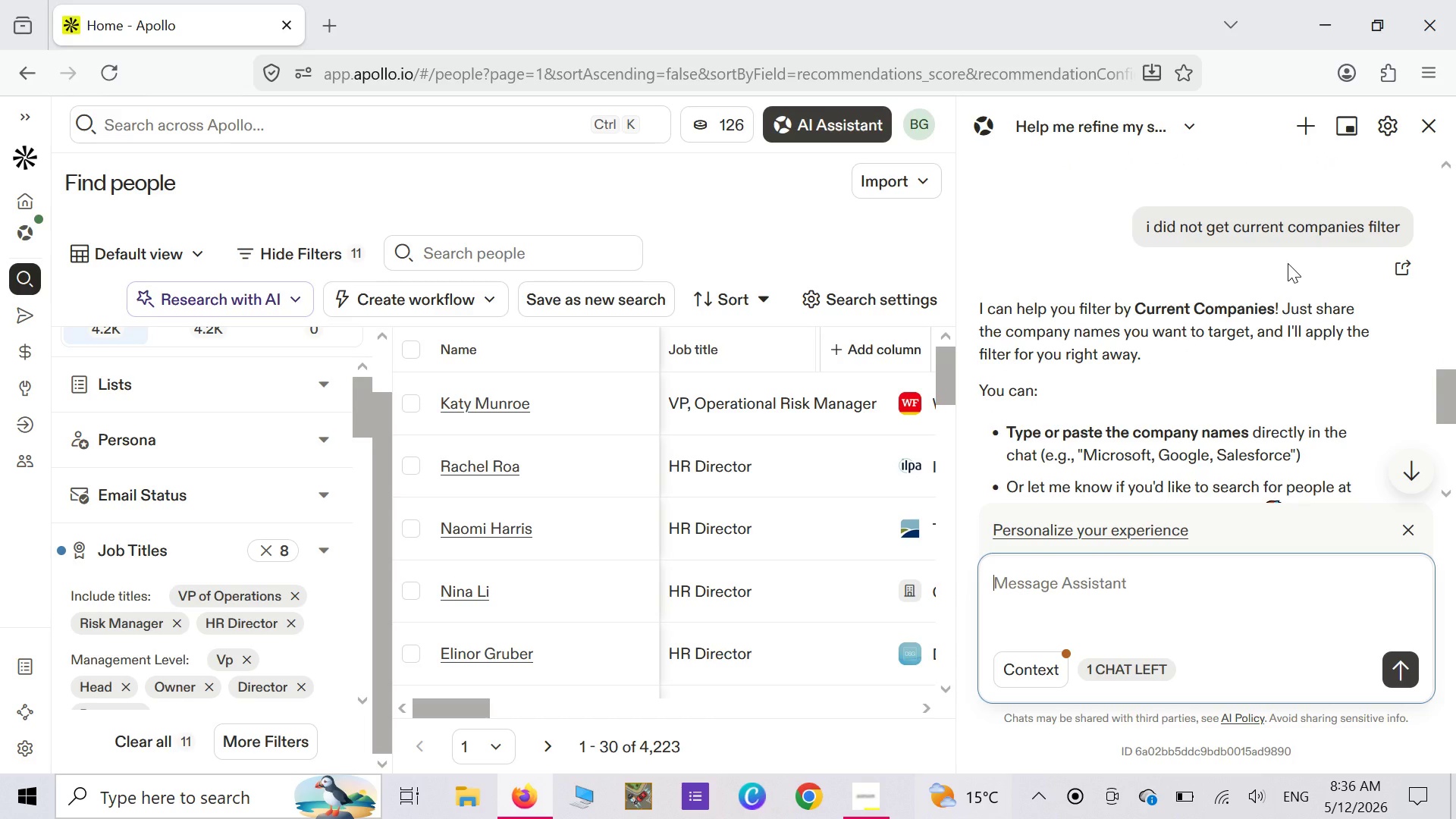 
wait(16.53)
 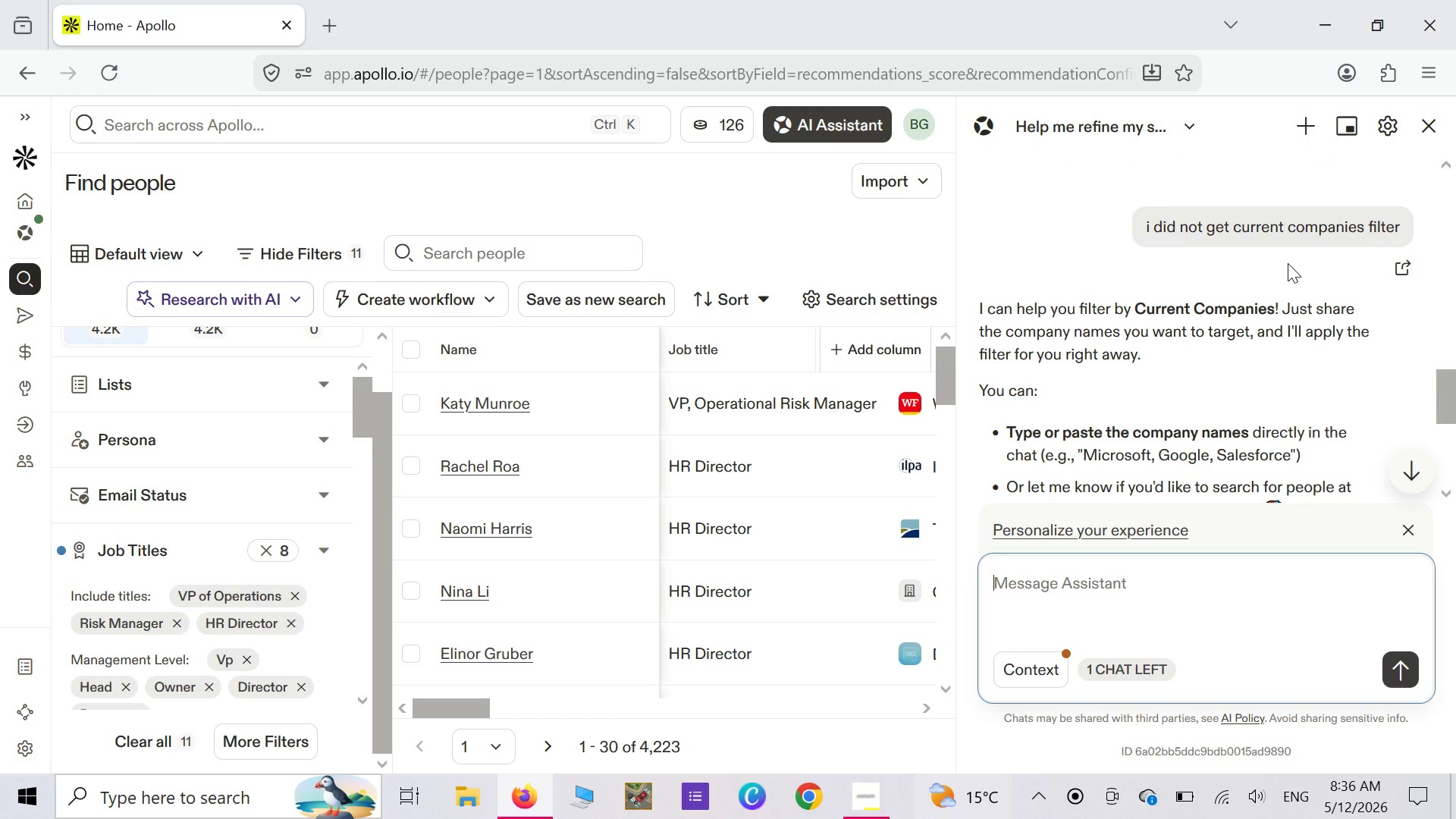 
mouse_move([1163, 405])
 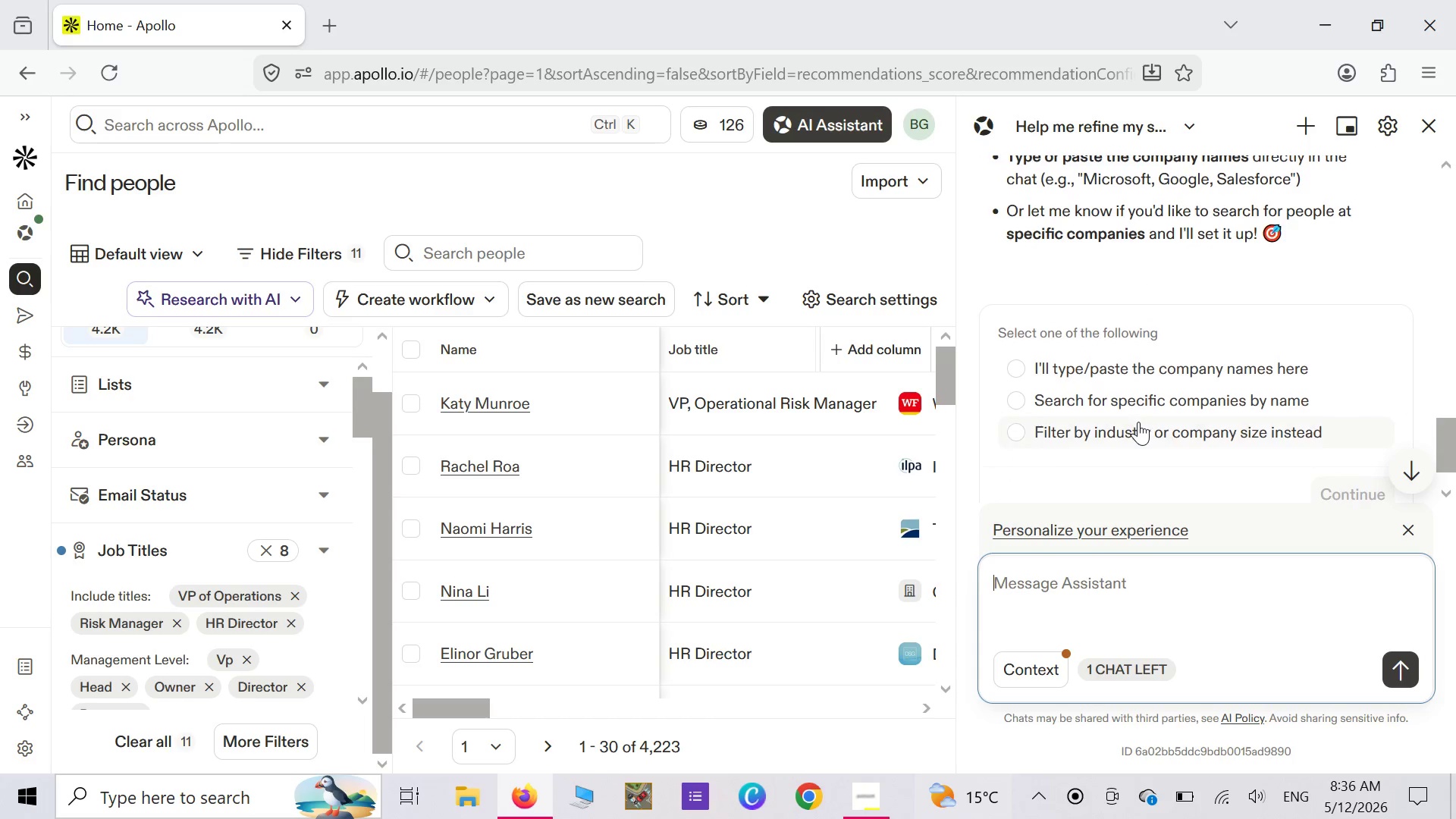 
wait(12.13)
 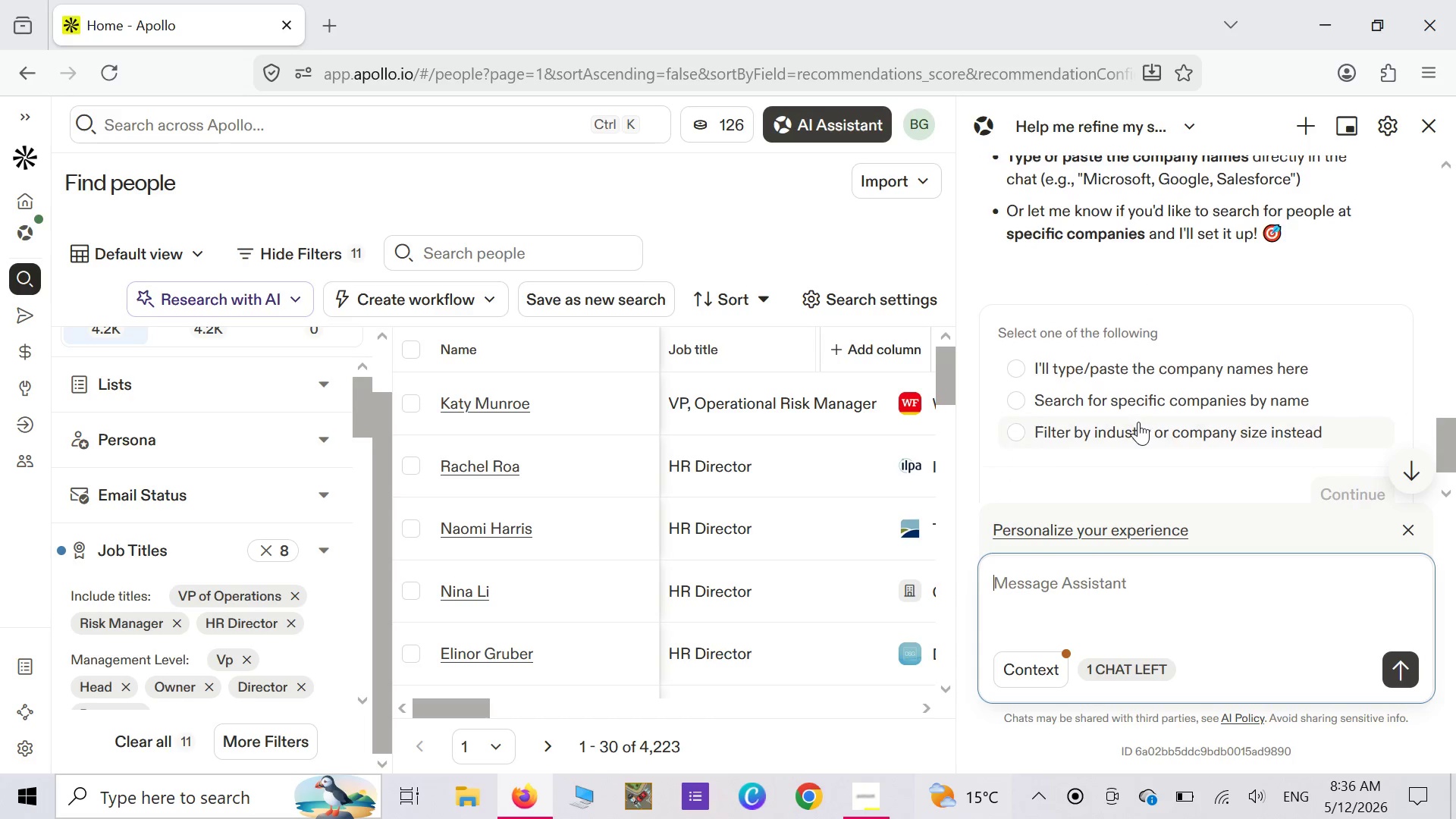 
type(i want to do it by myself please tell me where i foun)
key(Backspace)
key(Backspace)
key(Backspace)
type(ind it)
 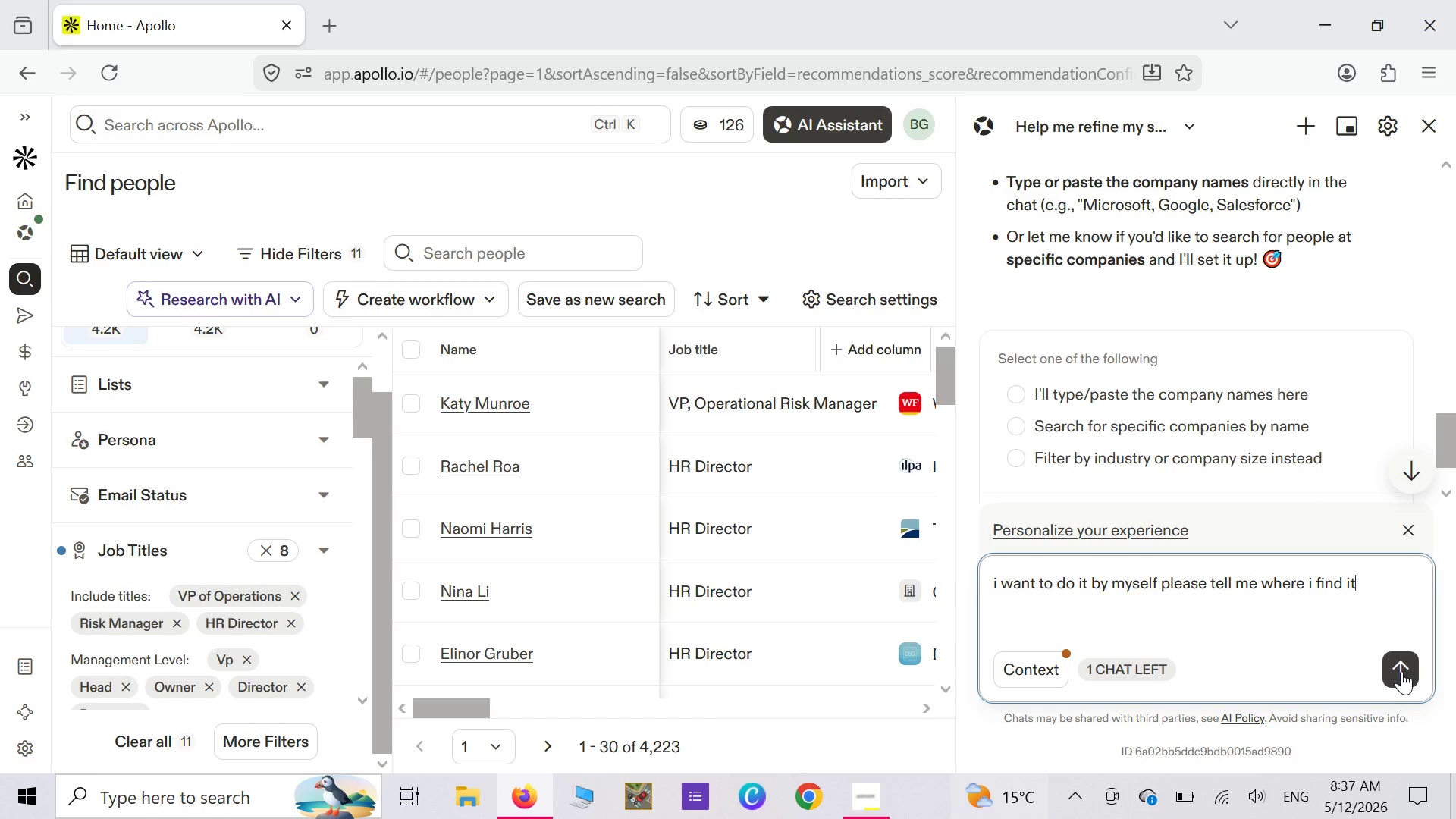 
left_click([1401, 671])
 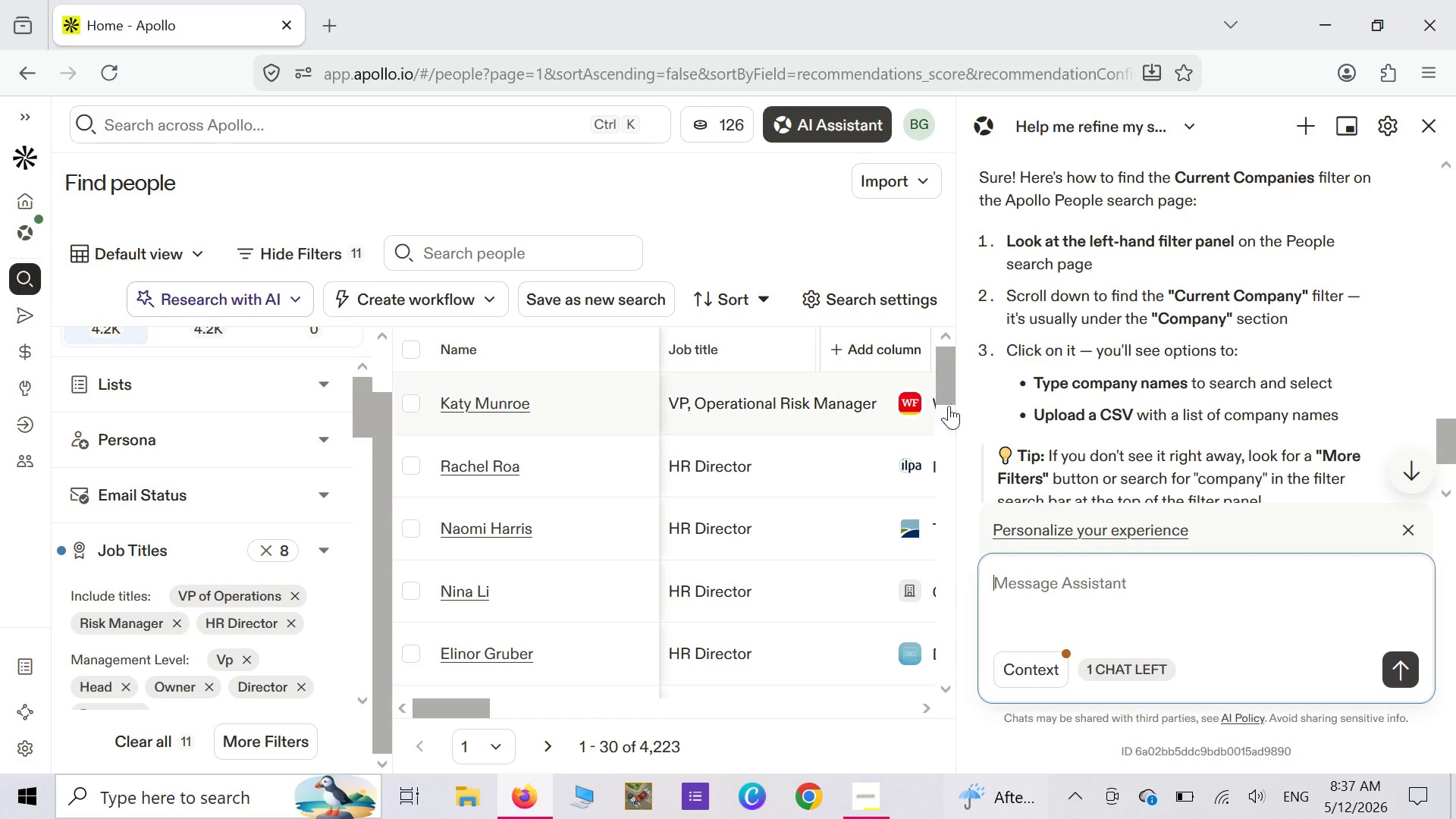 
wait(32.08)
 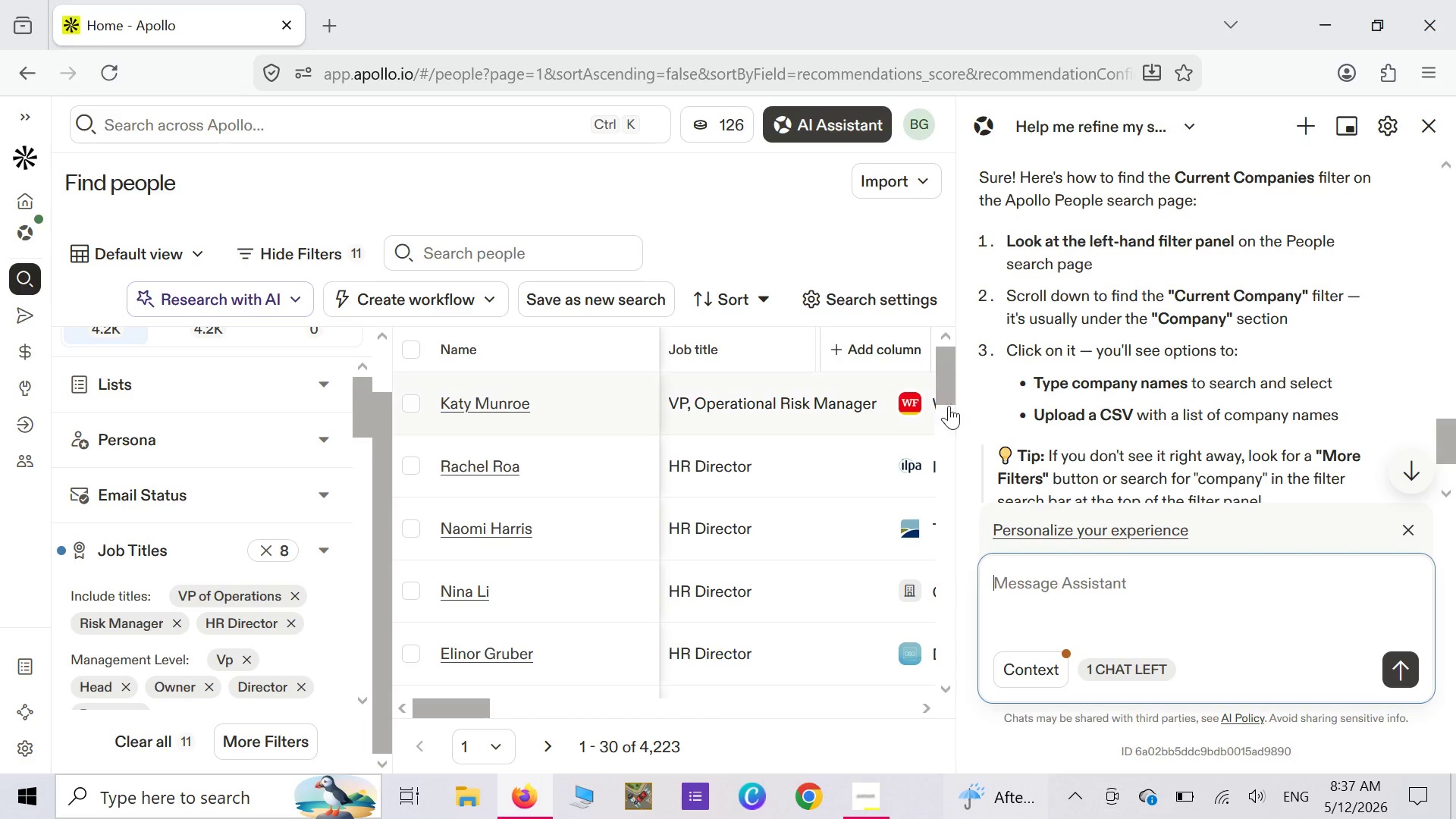 
double_click([360, 696])
 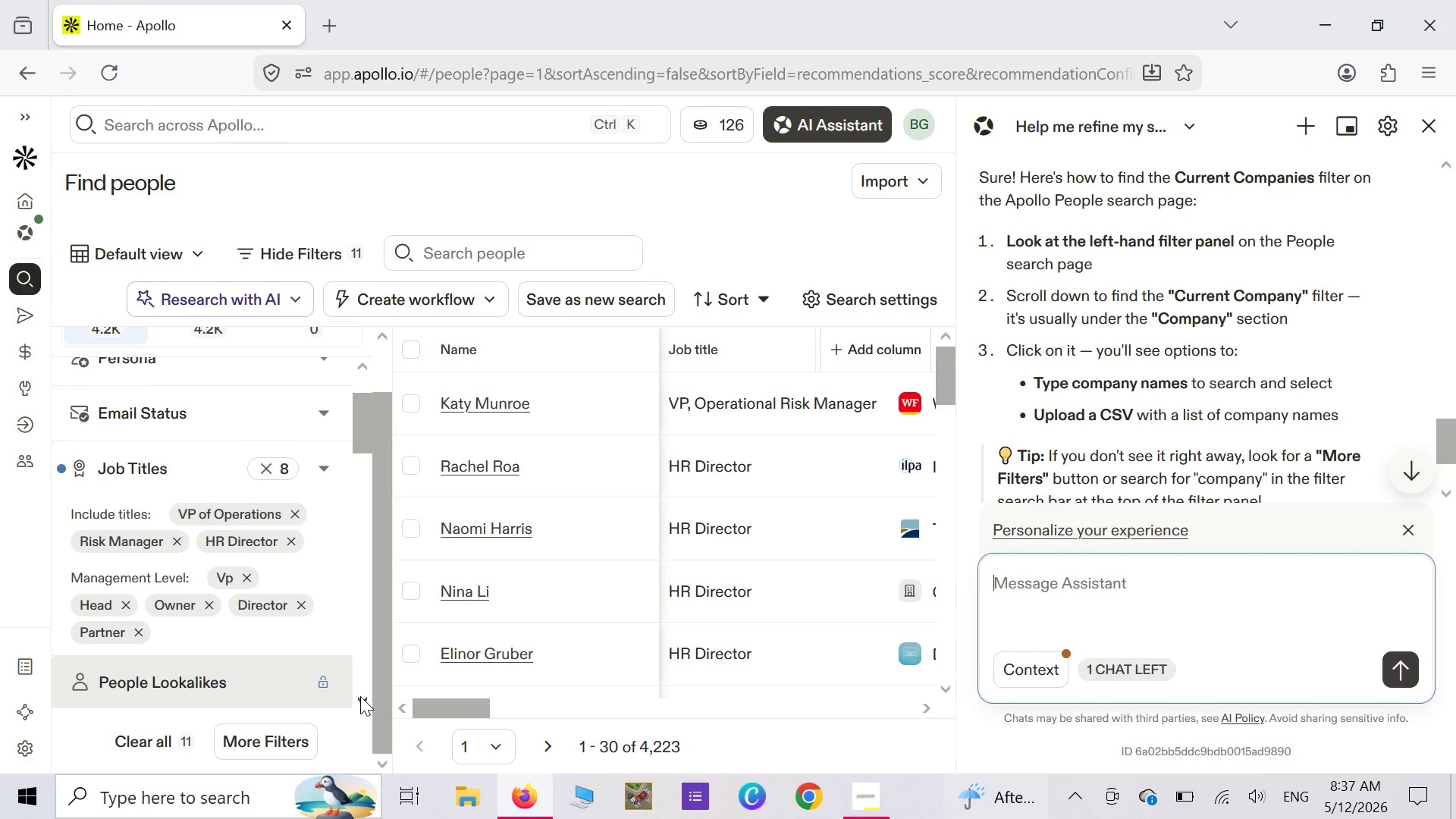 
triple_click([360, 696])
 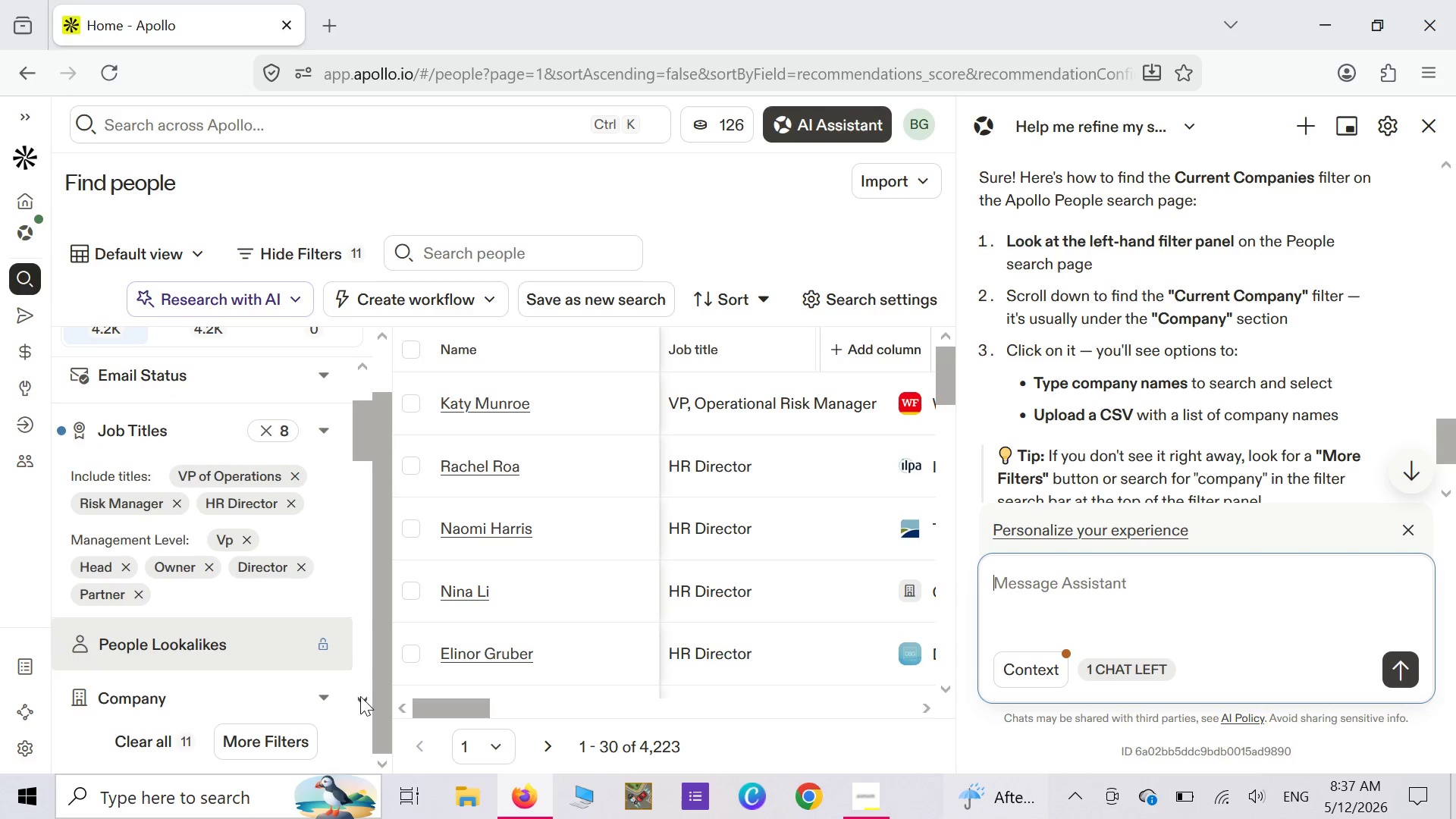 
triple_click([360, 696])
 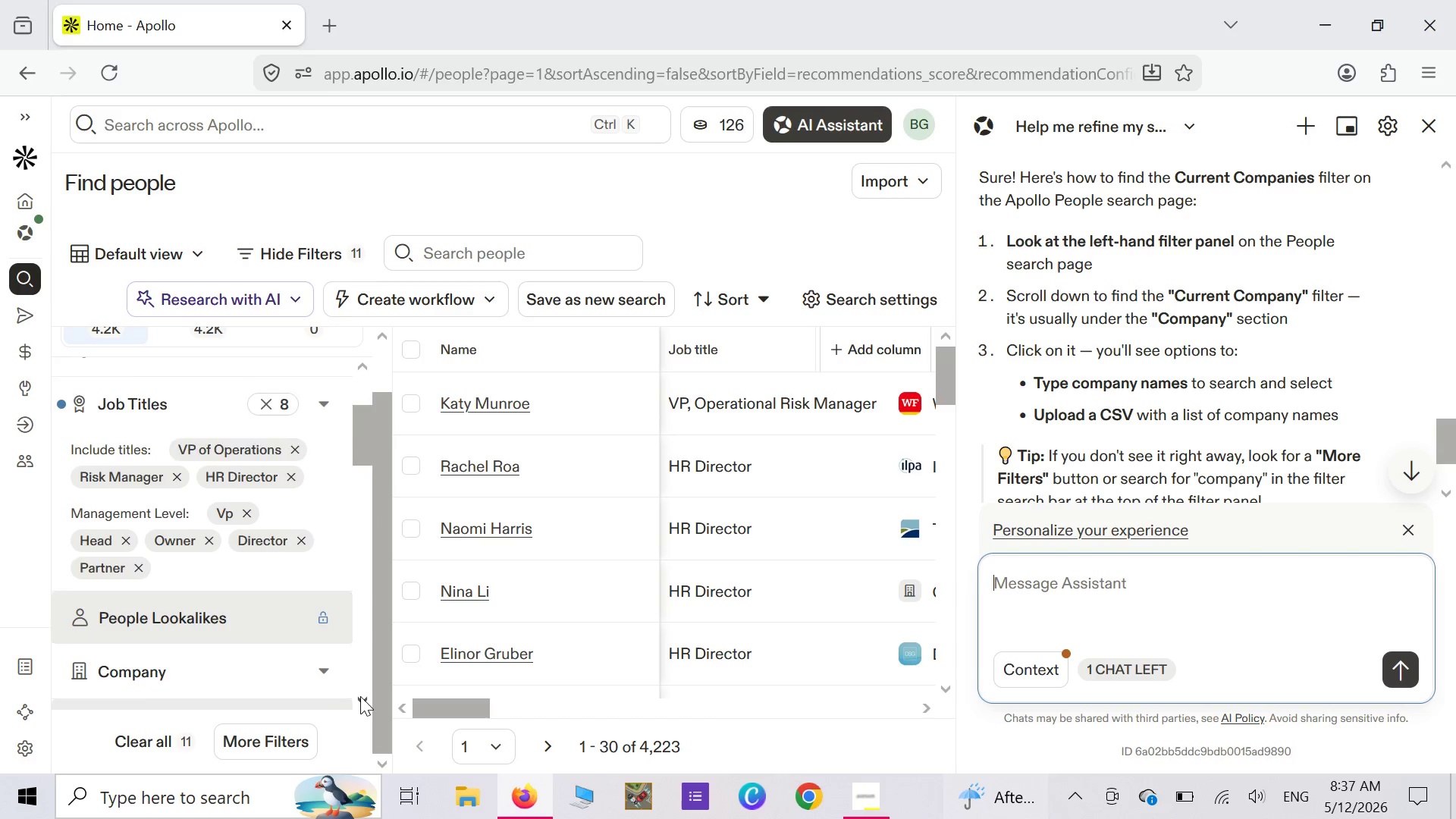 
triple_click([360, 696])
 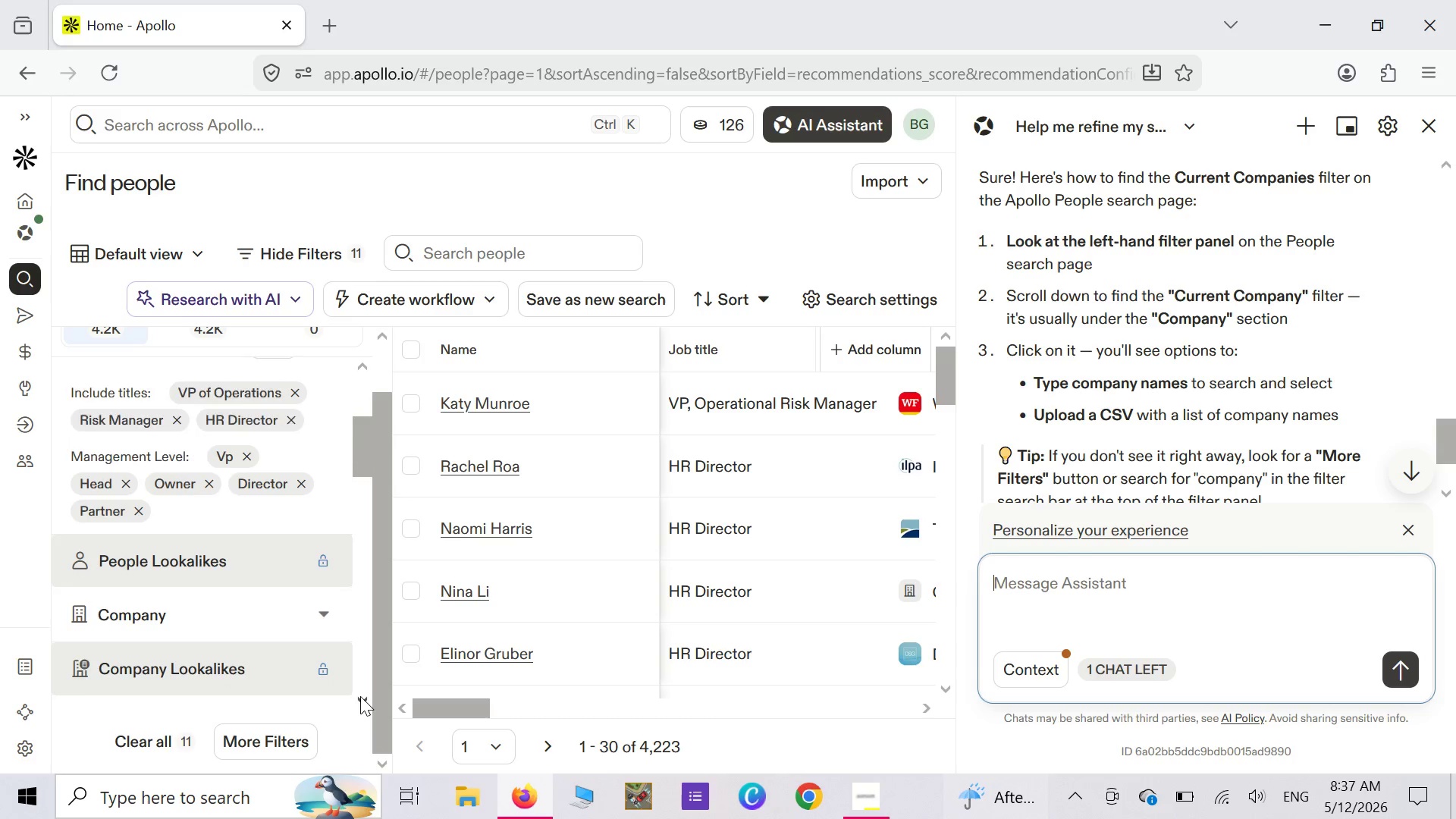 
triple_click([360, 696])
 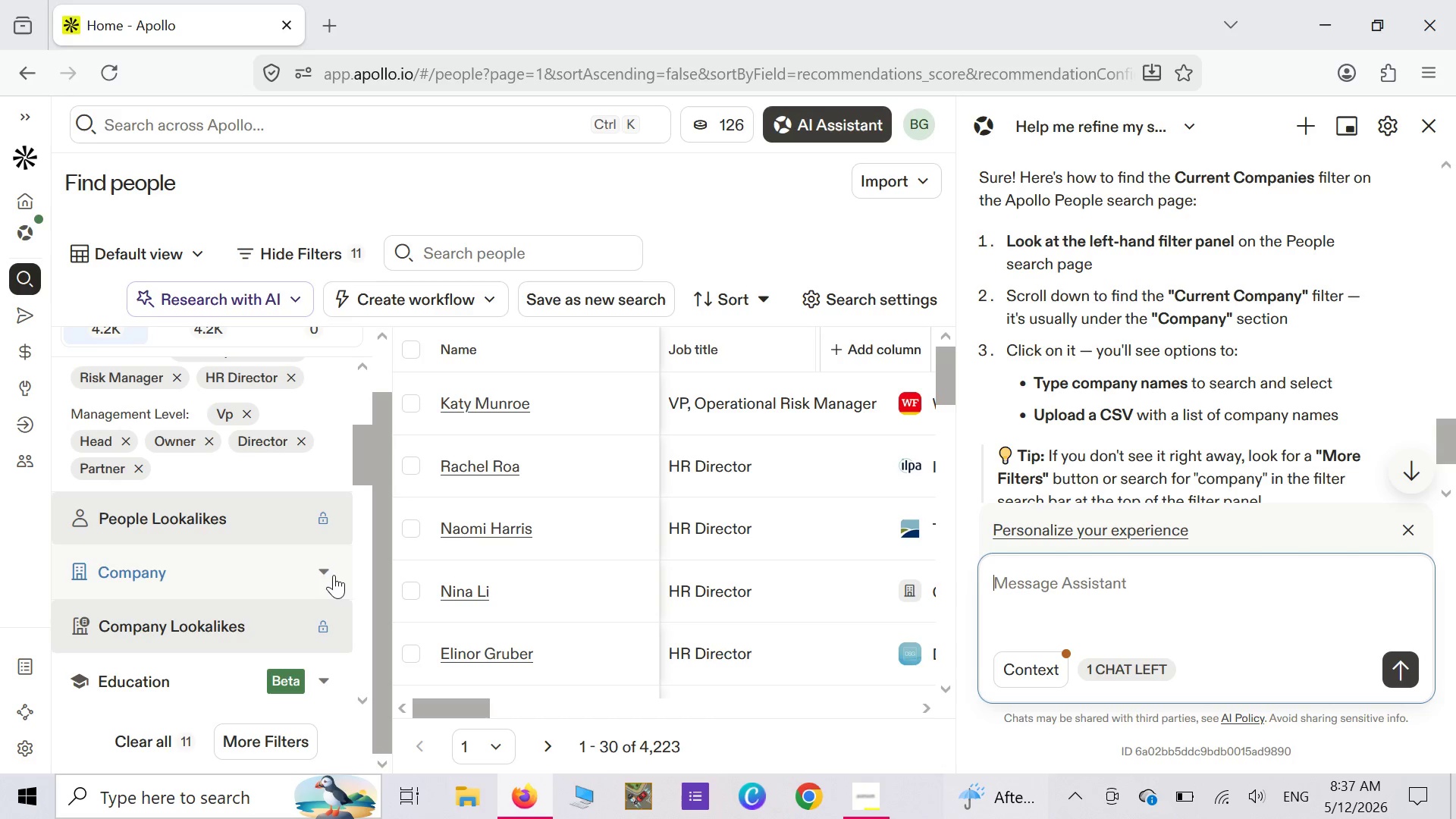 
left_click([322, 575])
 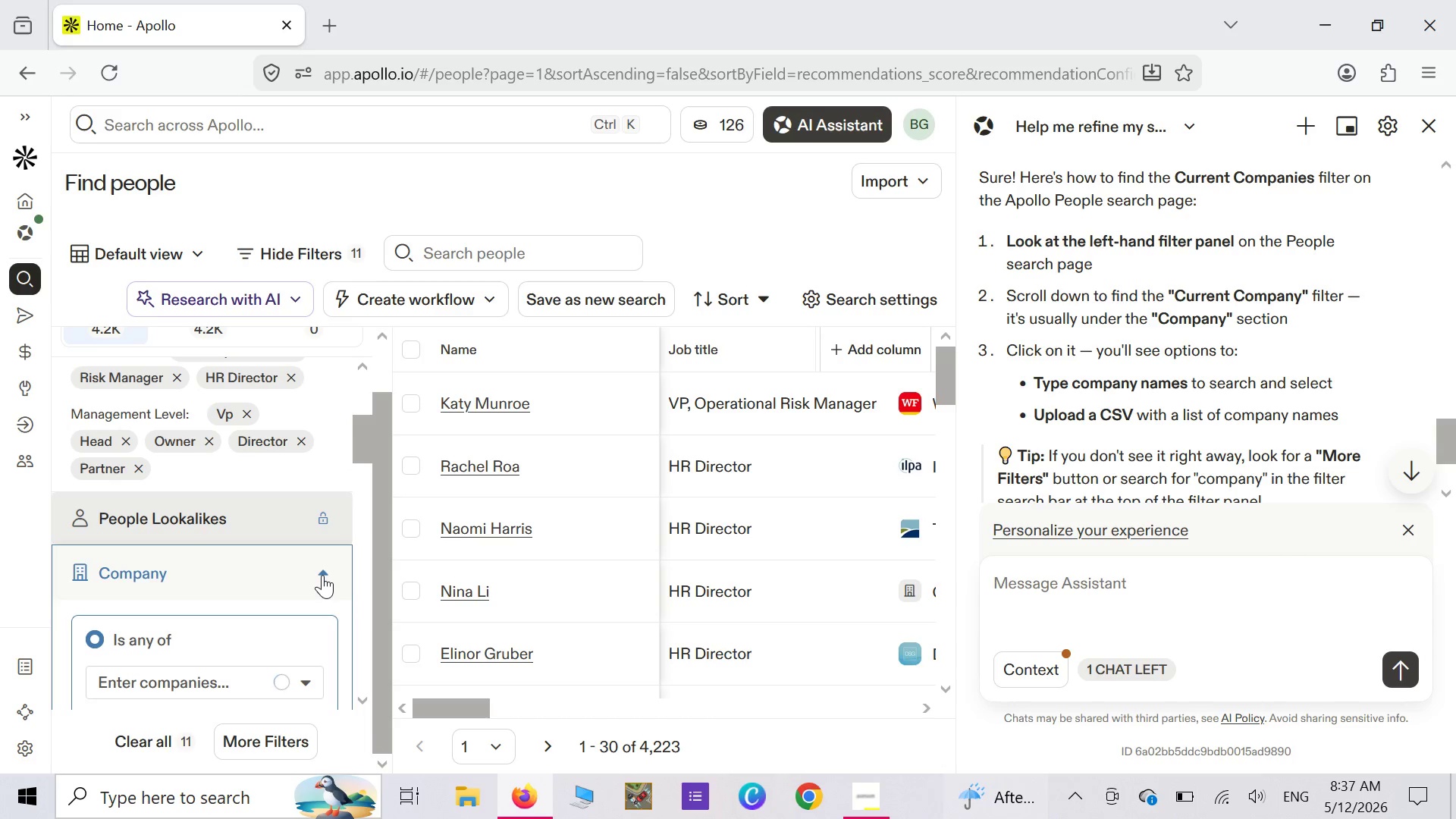 
mouse_move([284, 613])
 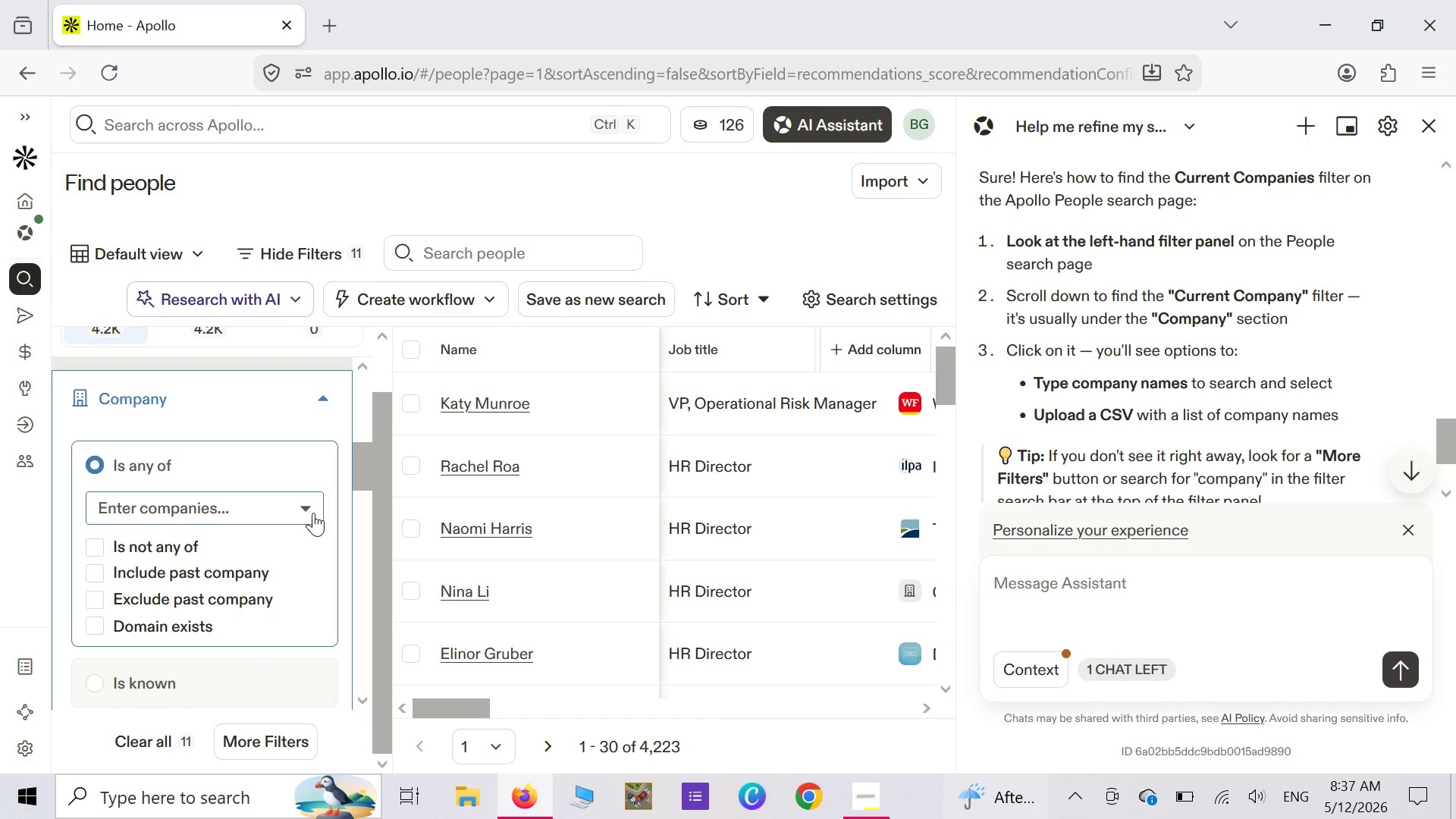 
left_click([313, 513])
 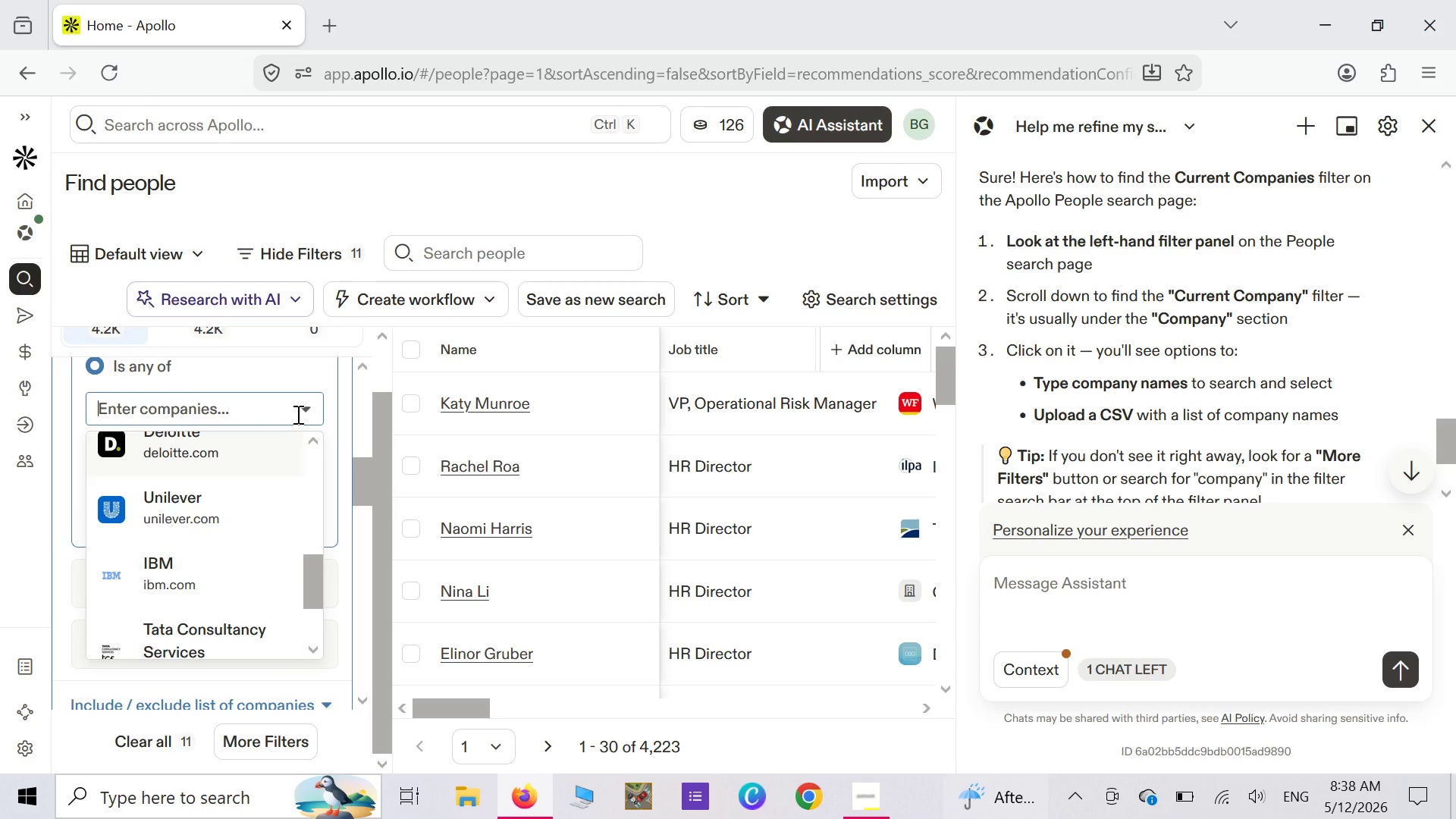 
wait(16.81)
 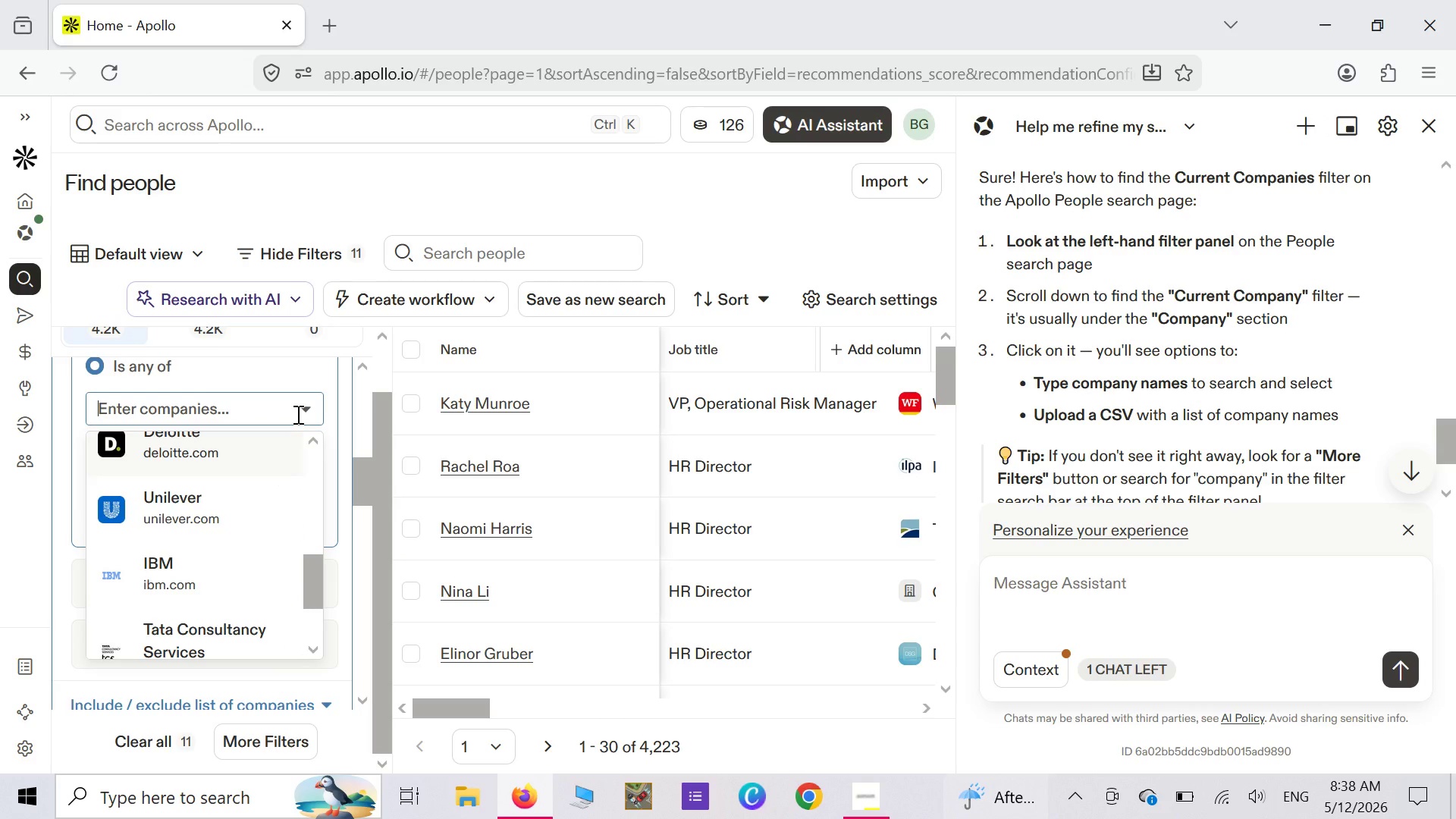 
left_click([309, 444])
 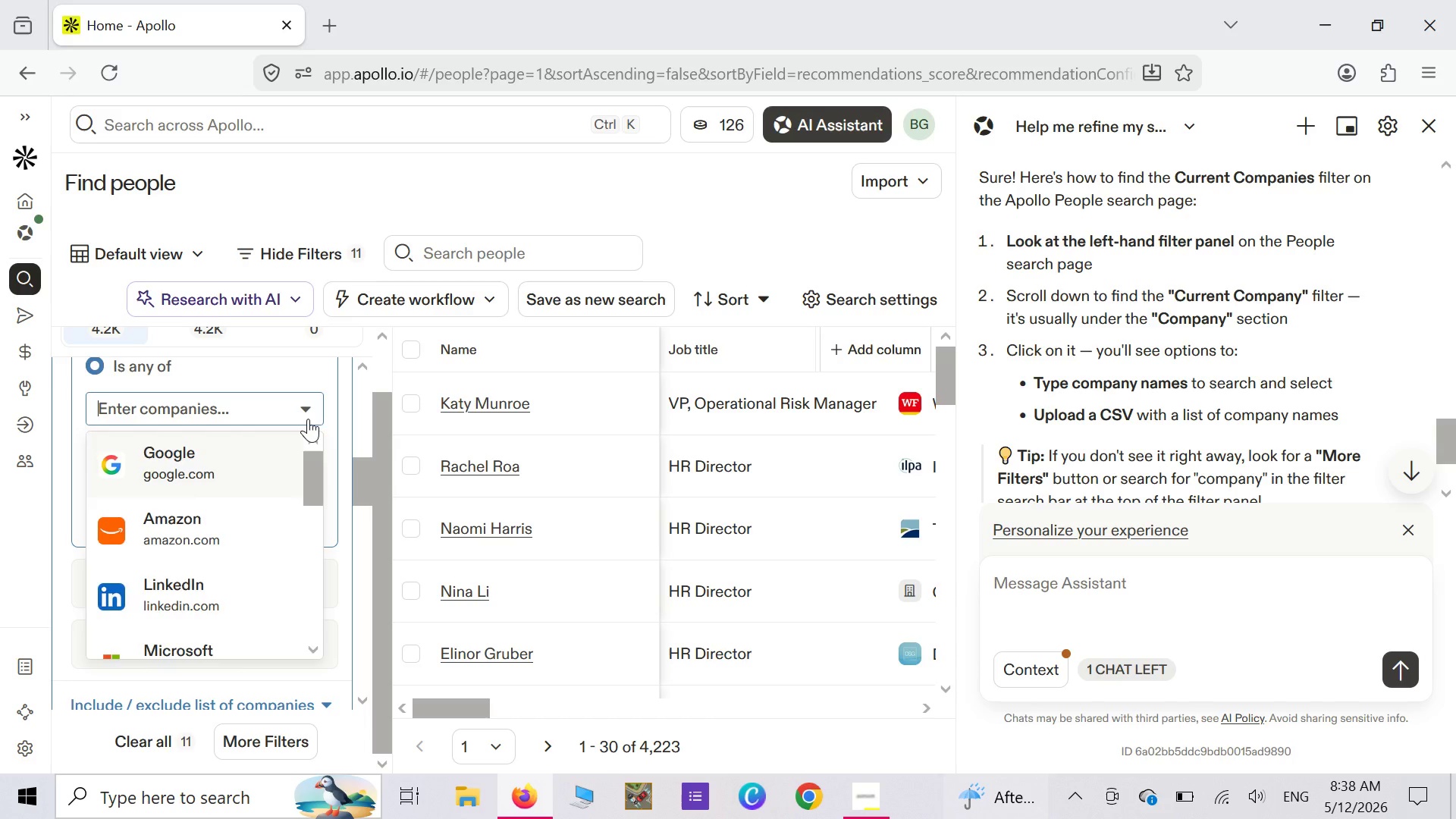 
left_click([308, 419])
 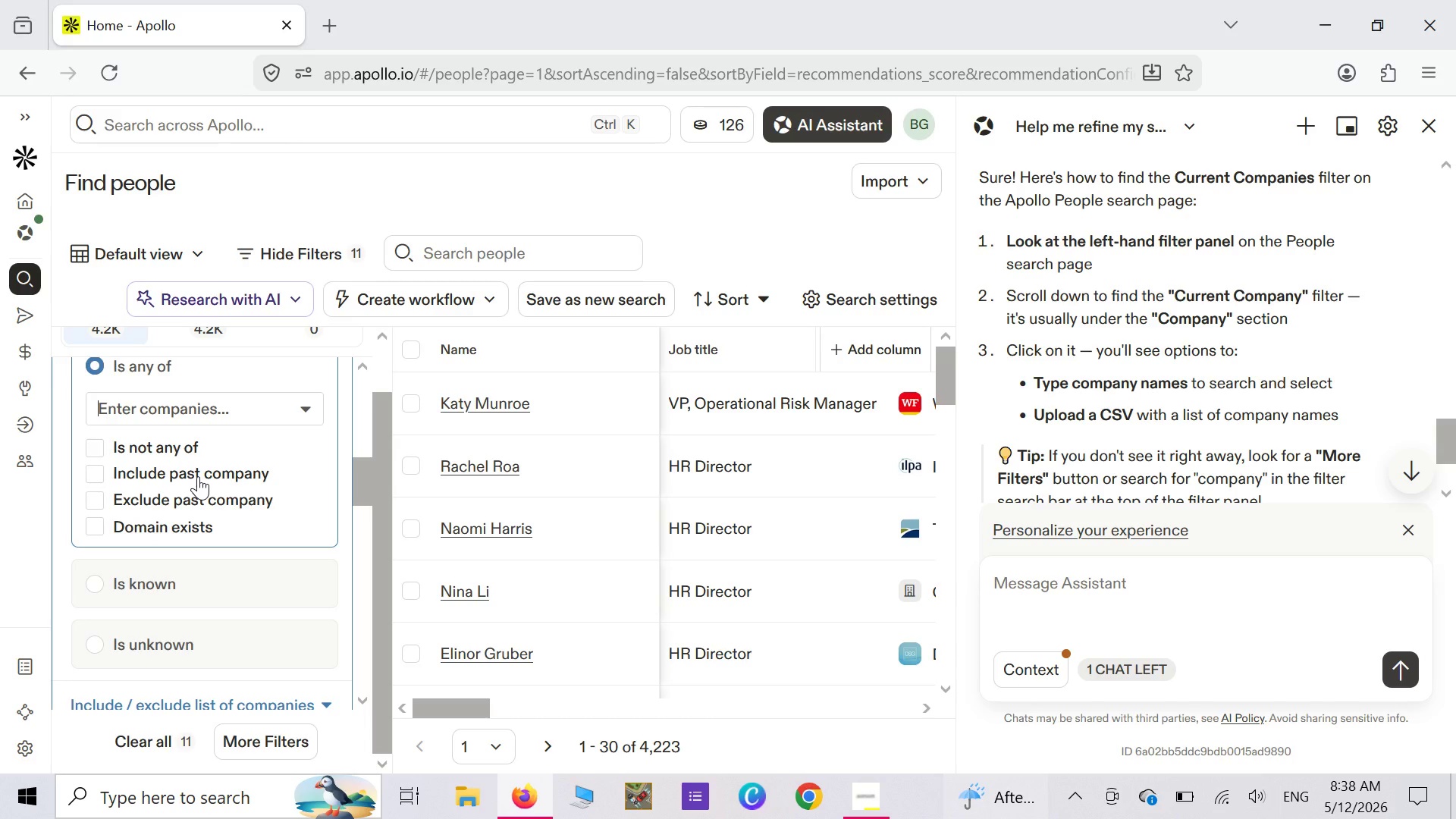 
wait(7.7)
 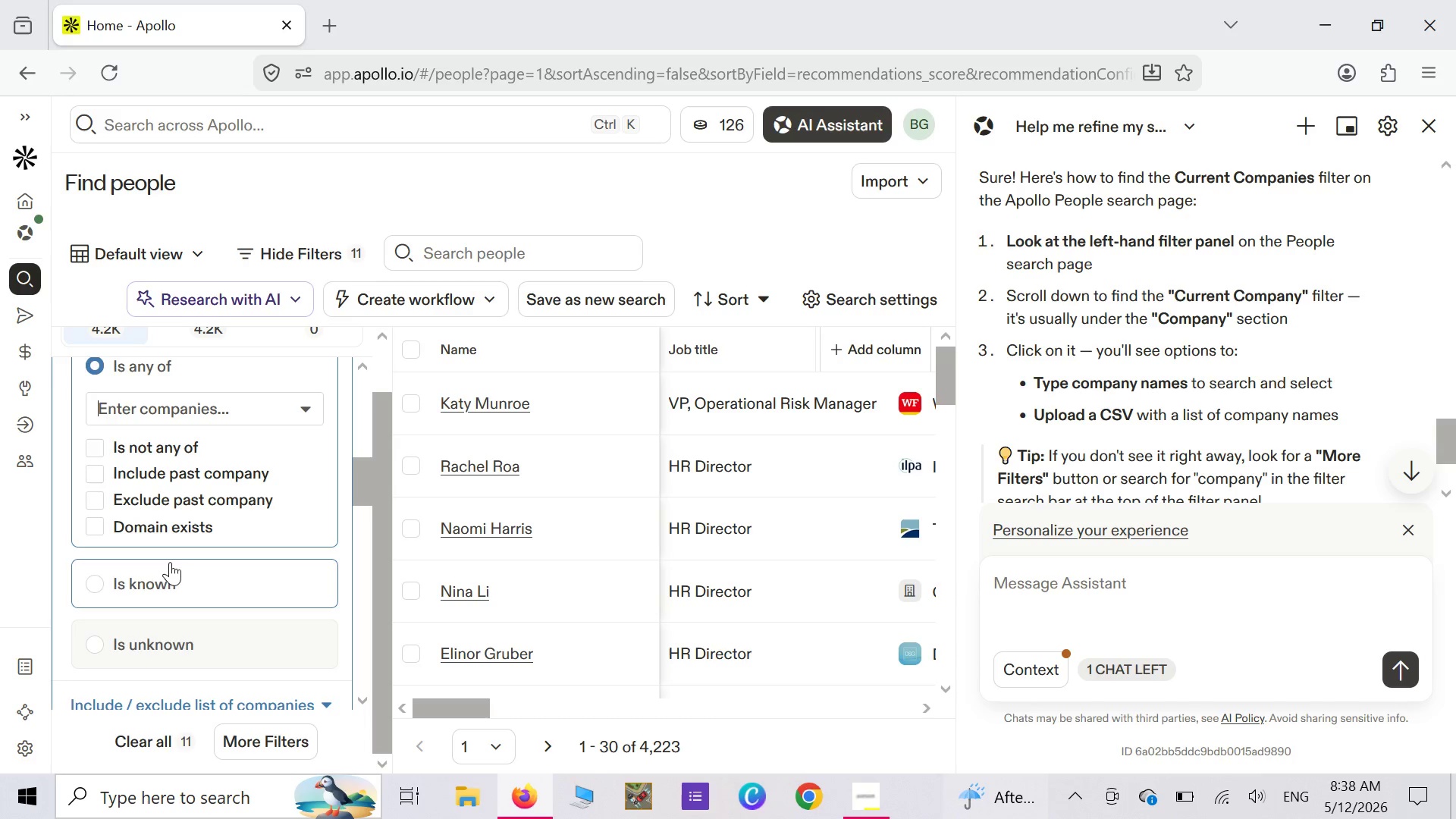 
left_click([90, 474])
 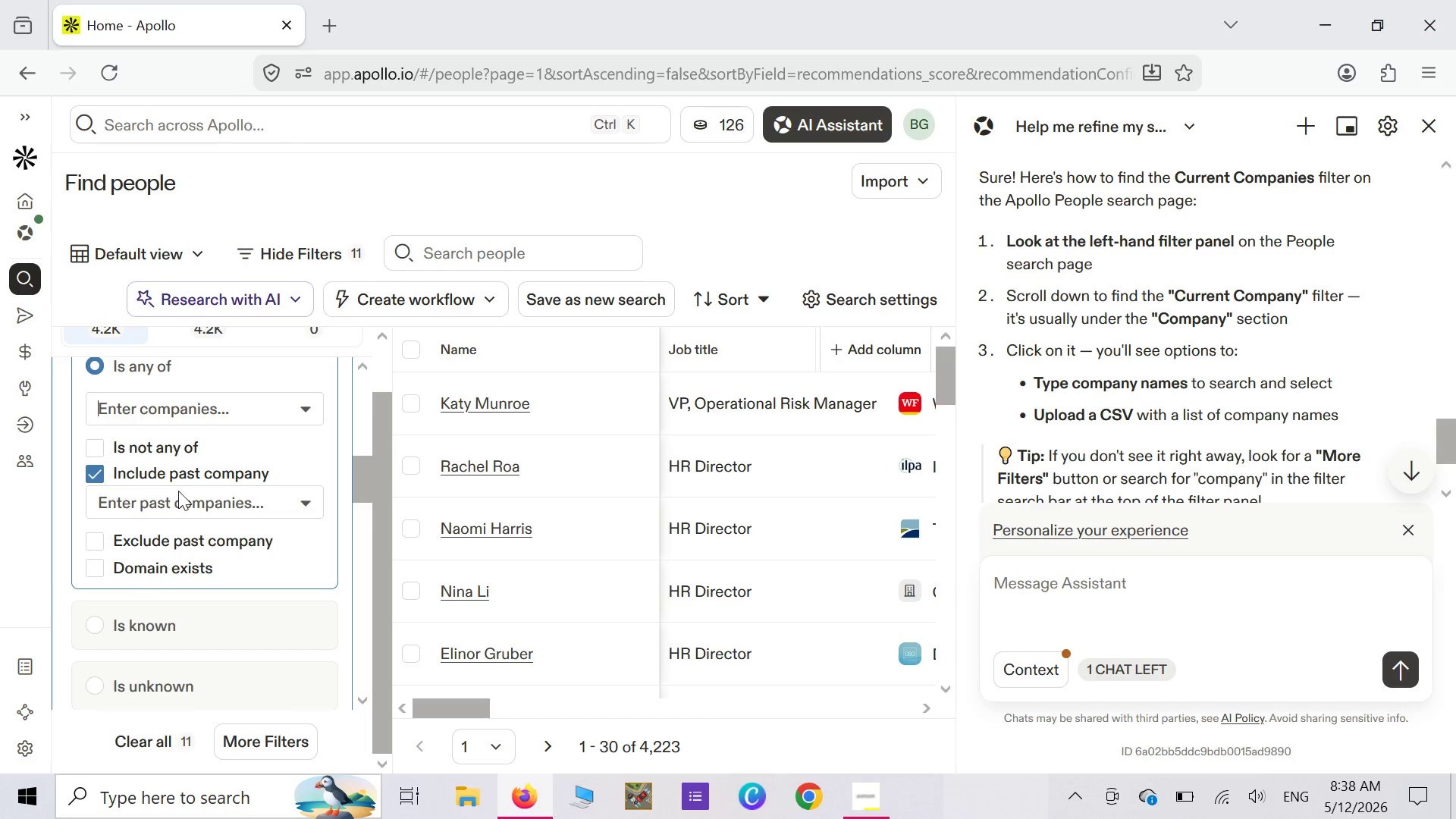 
left_click([304, 504])
 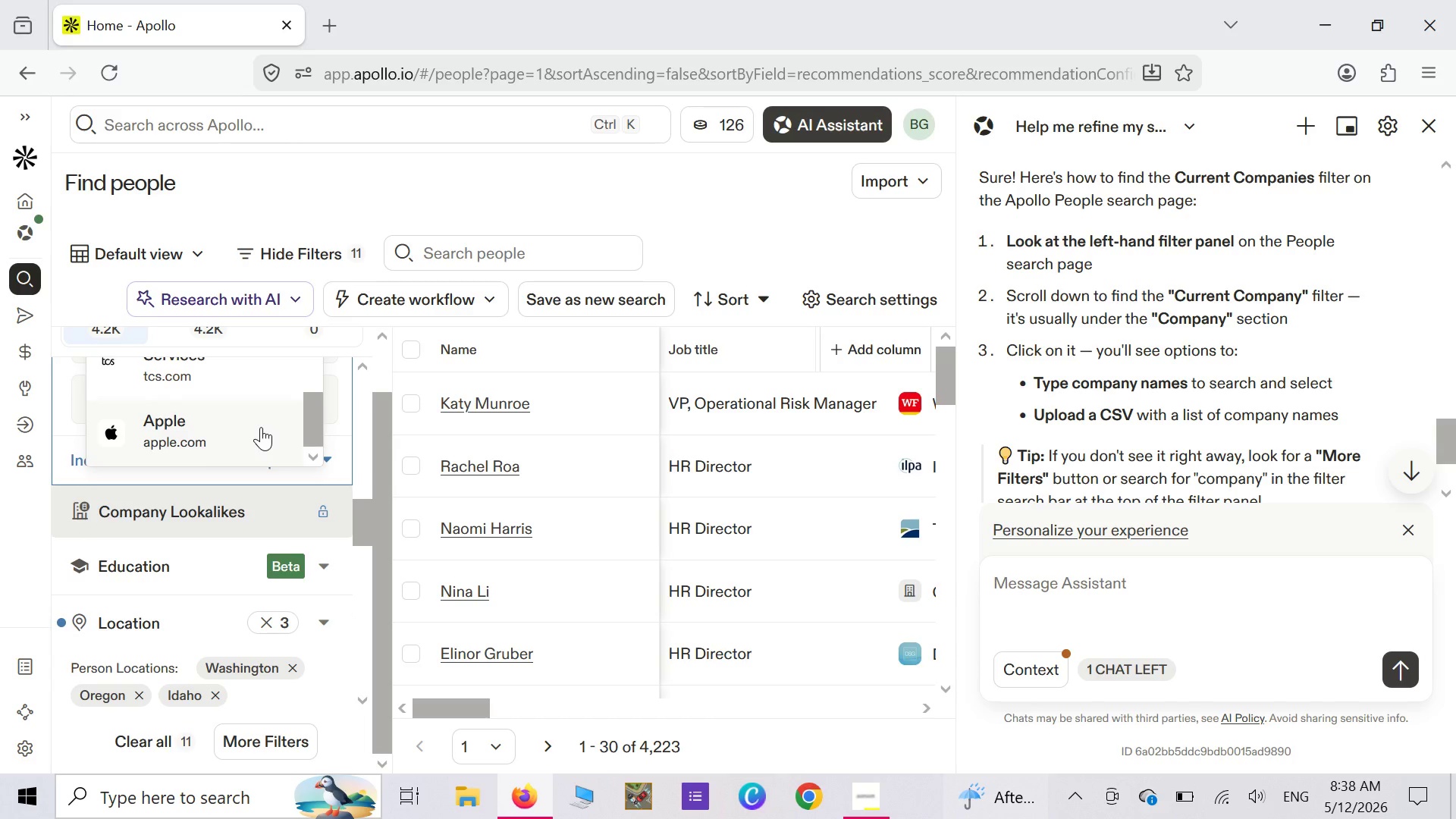 
wait(10.97)
 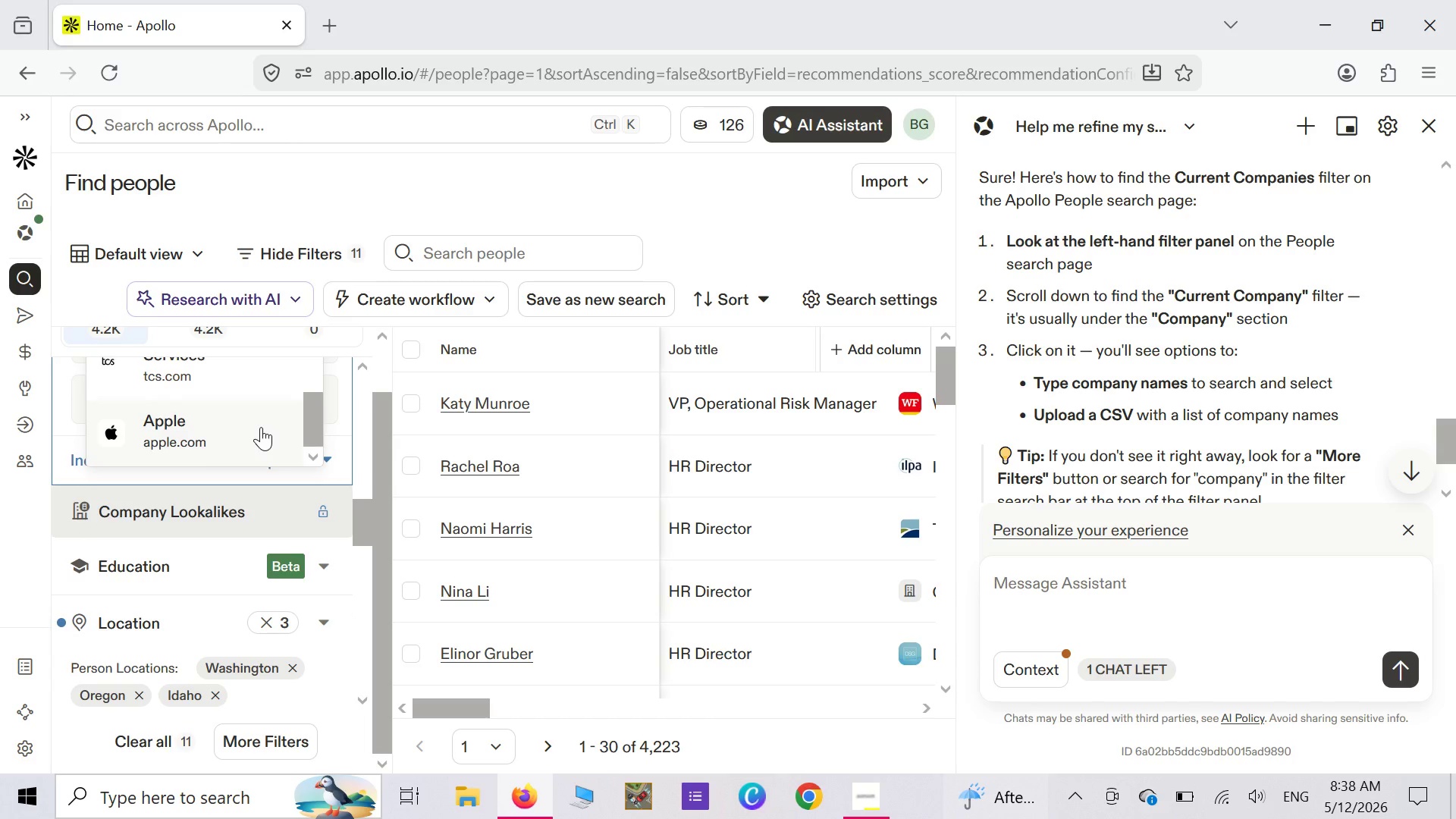 
left_click([316, 370])
 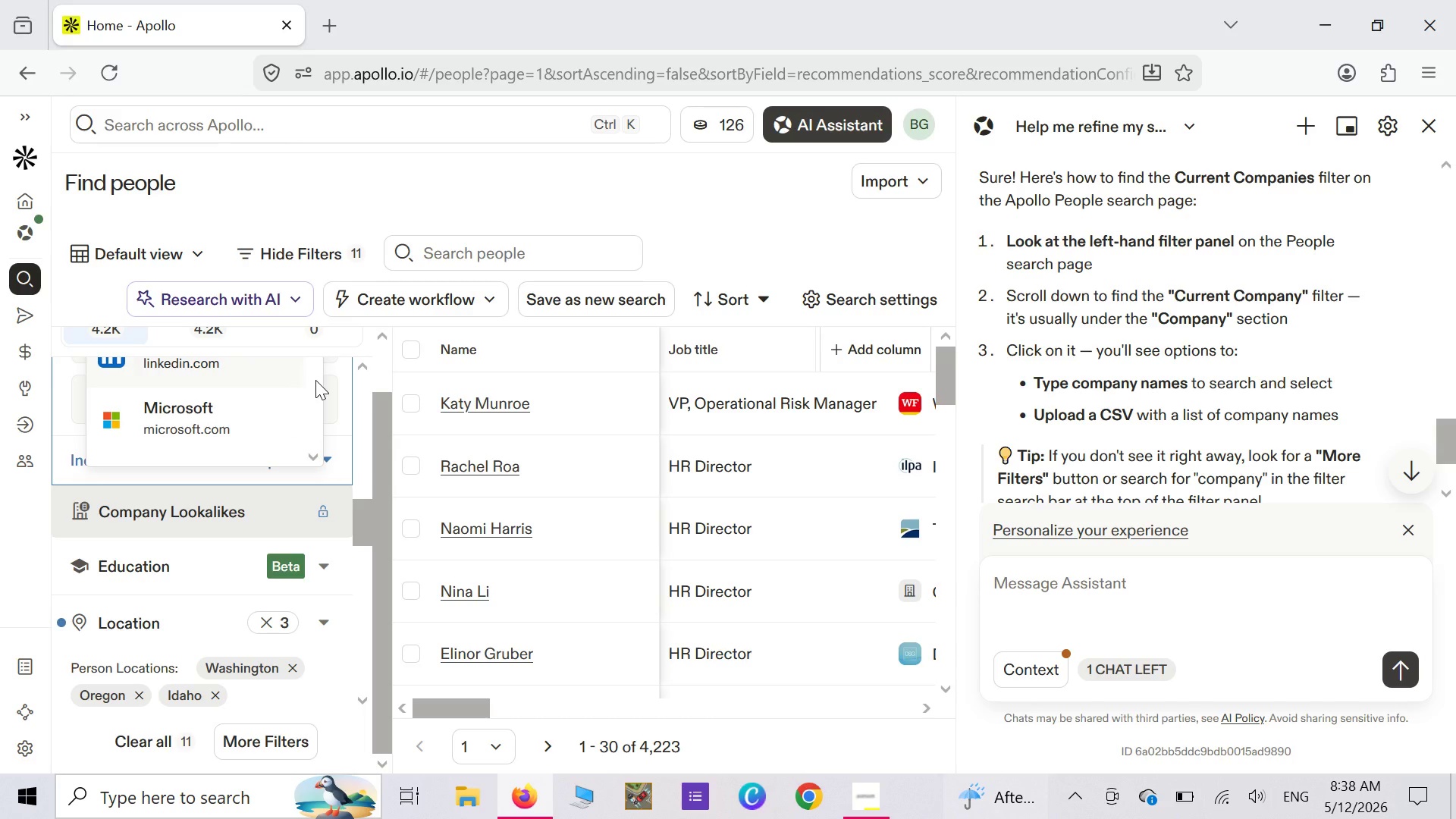 
mouse_move([290, 417])
 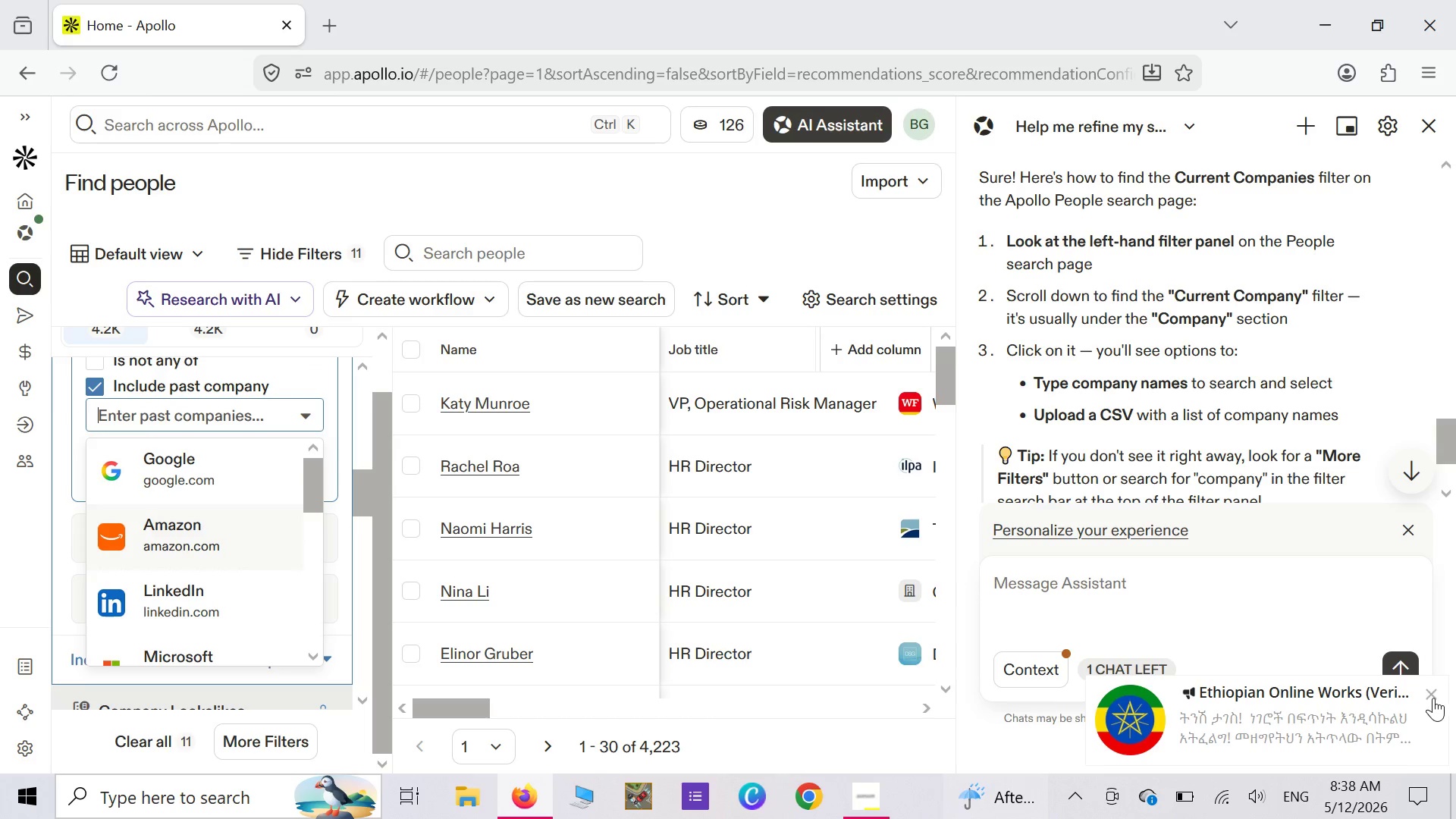 
left_click([1433, 698])
 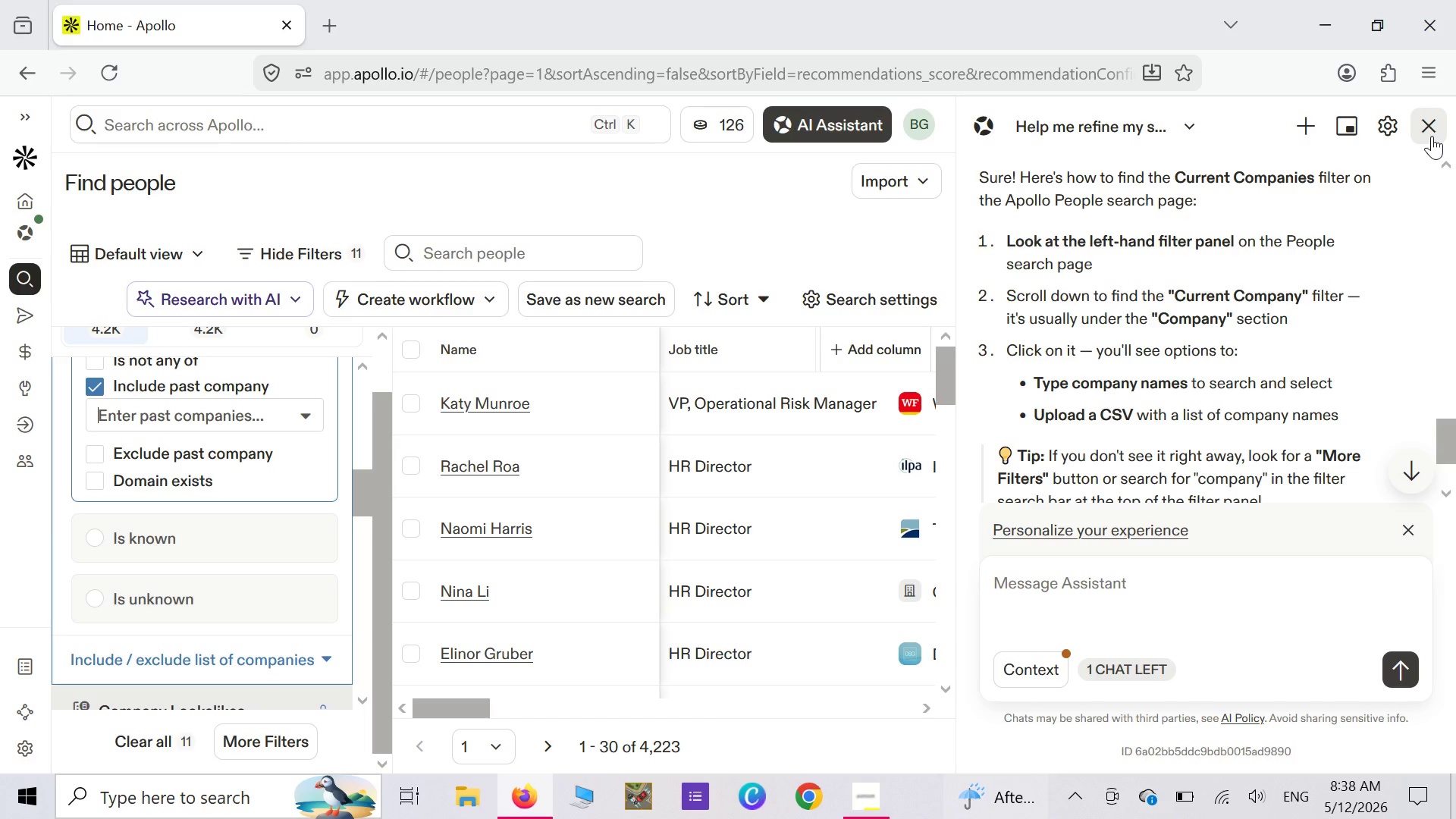 
left_click([1432, 136])
 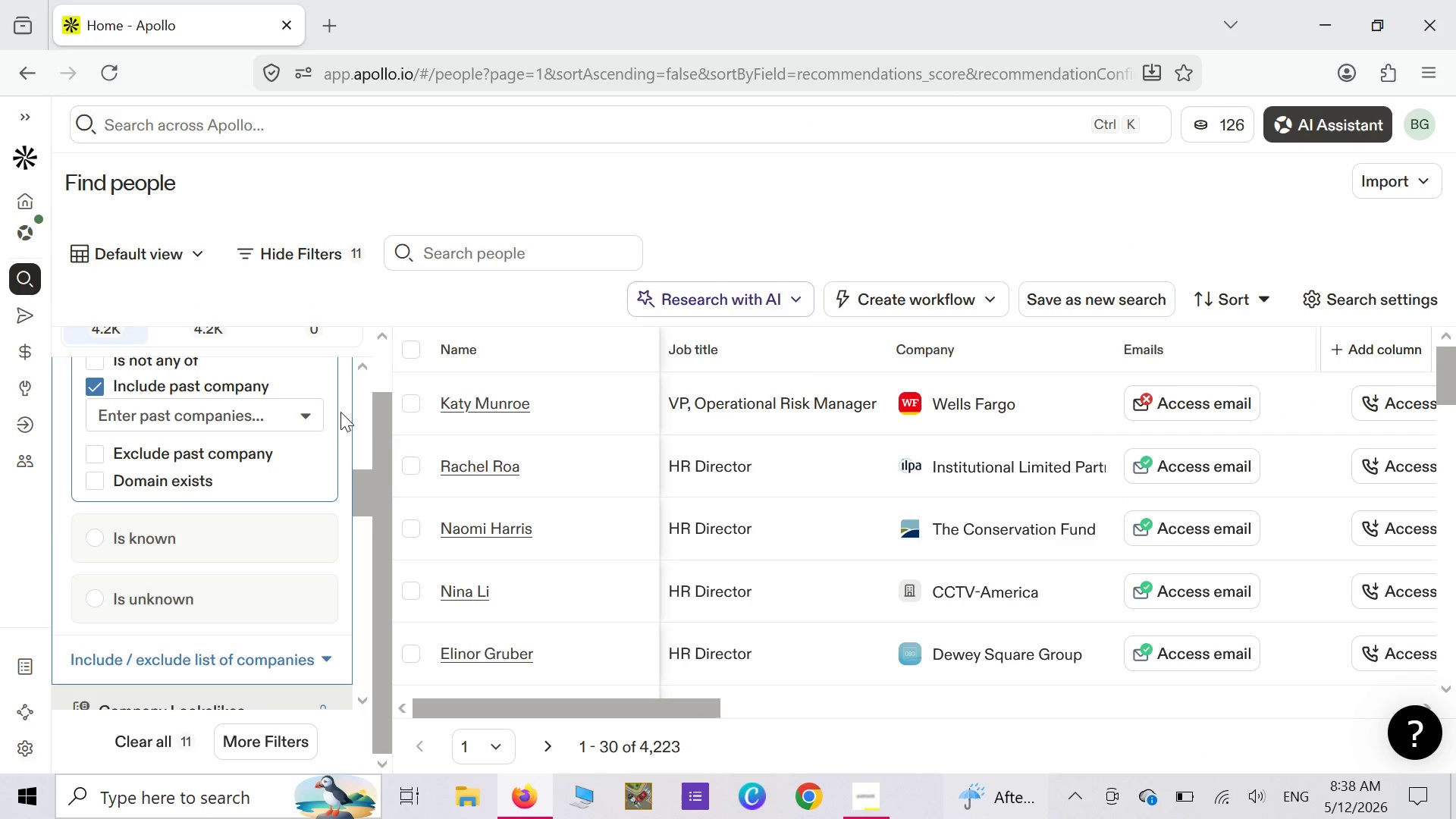 
wait(6.31)
 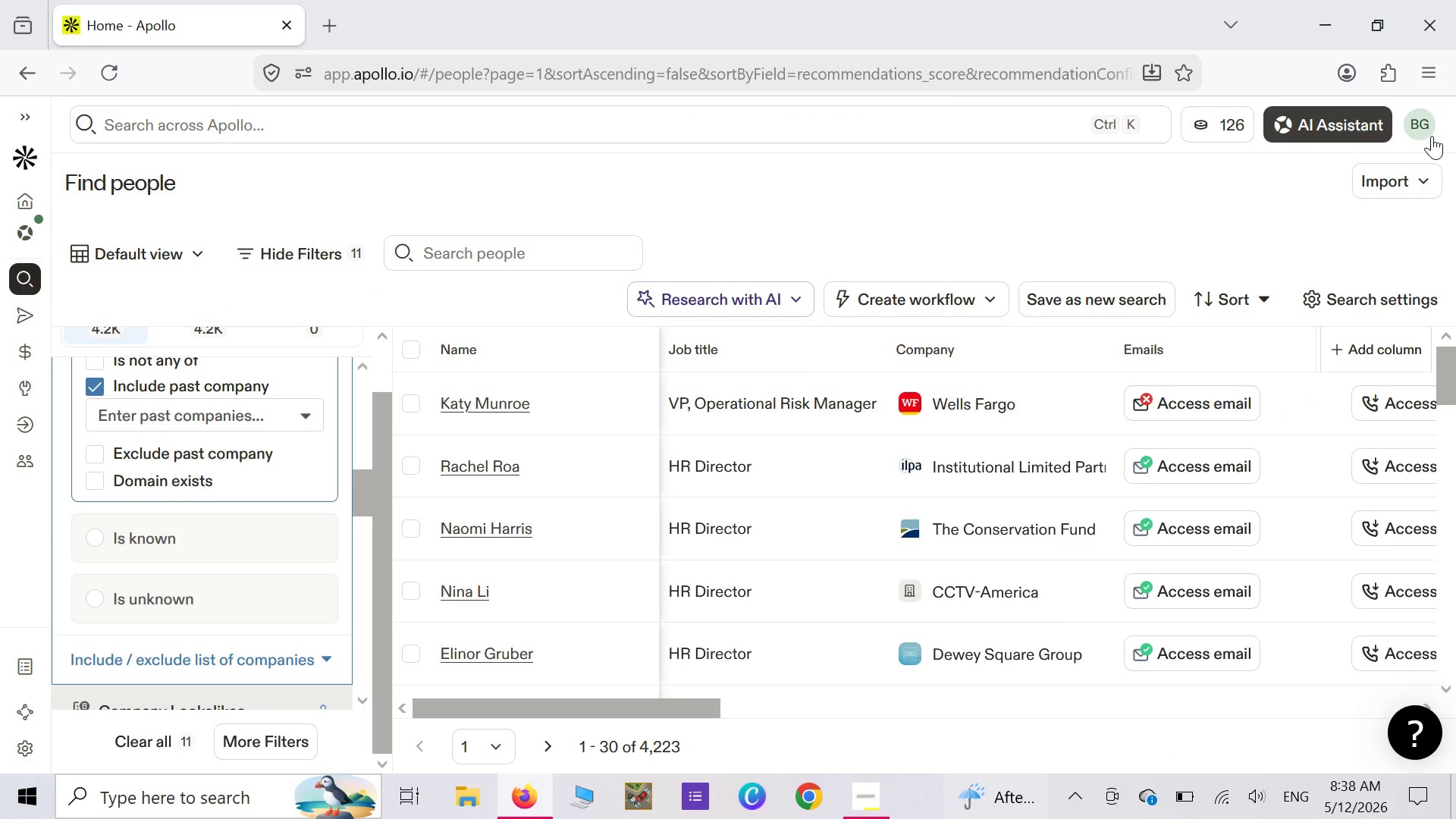 
left_click([368, 368])
 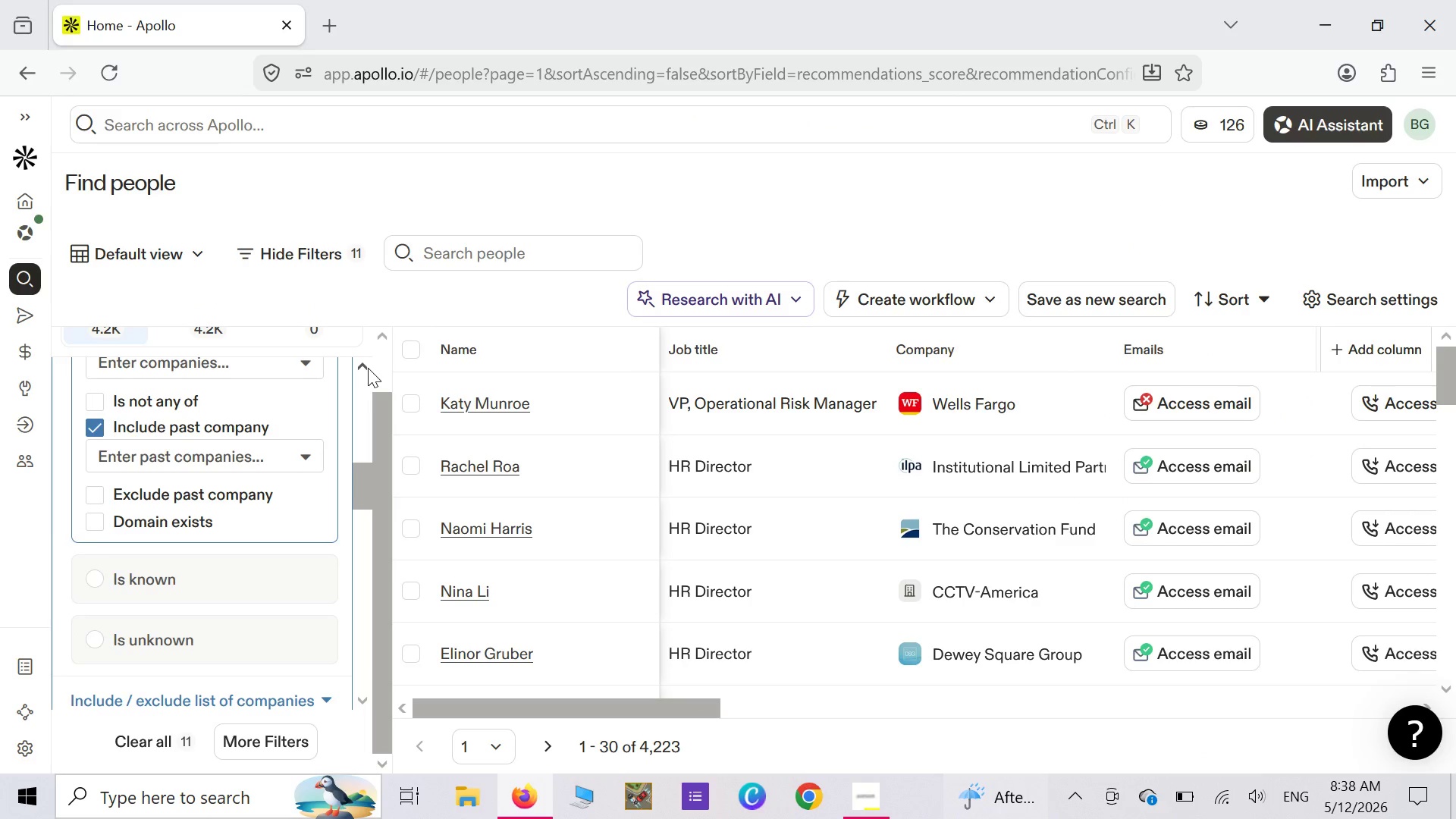 
left_click([368, 368])
 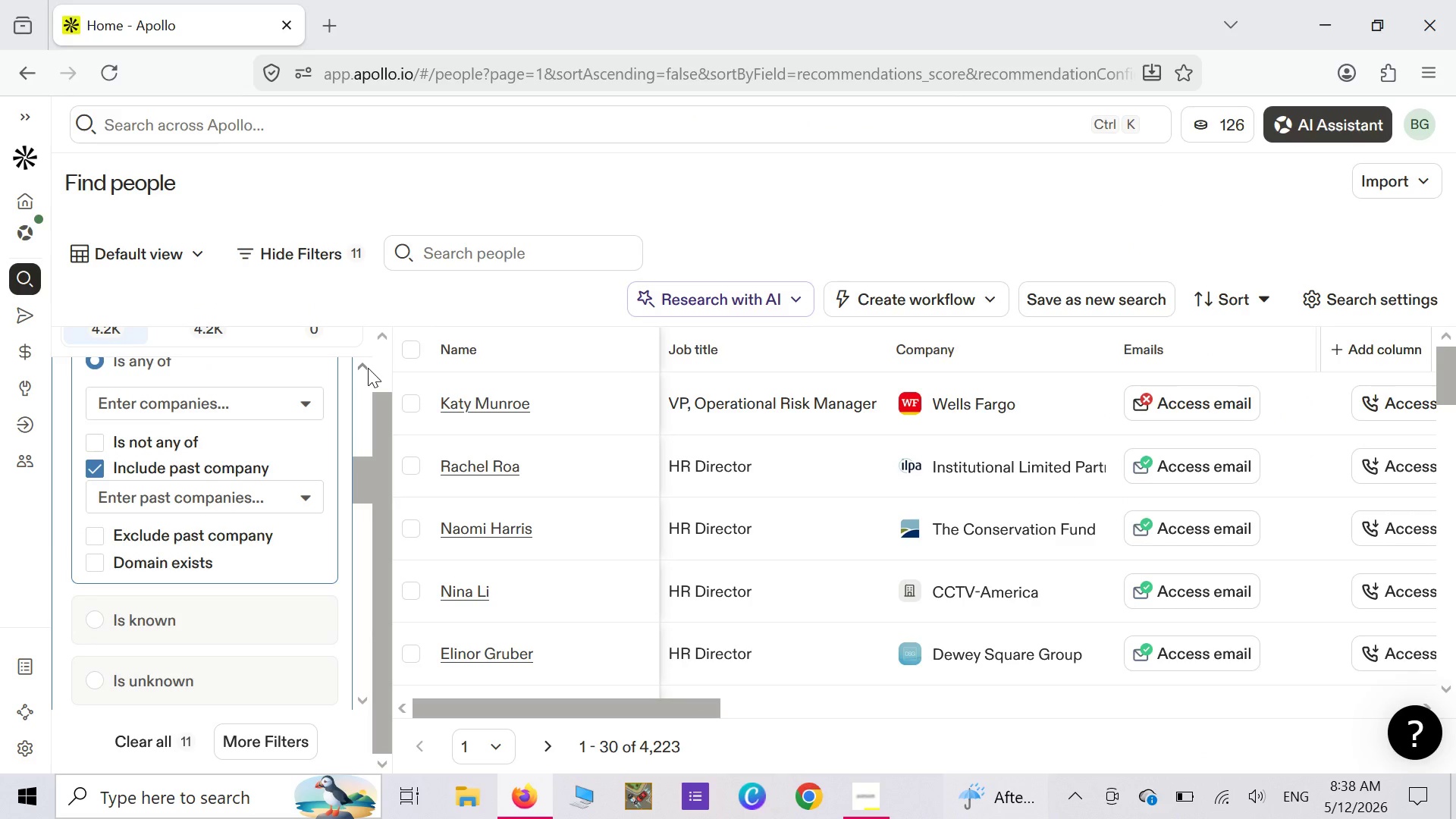 
left_click([368, 368])
 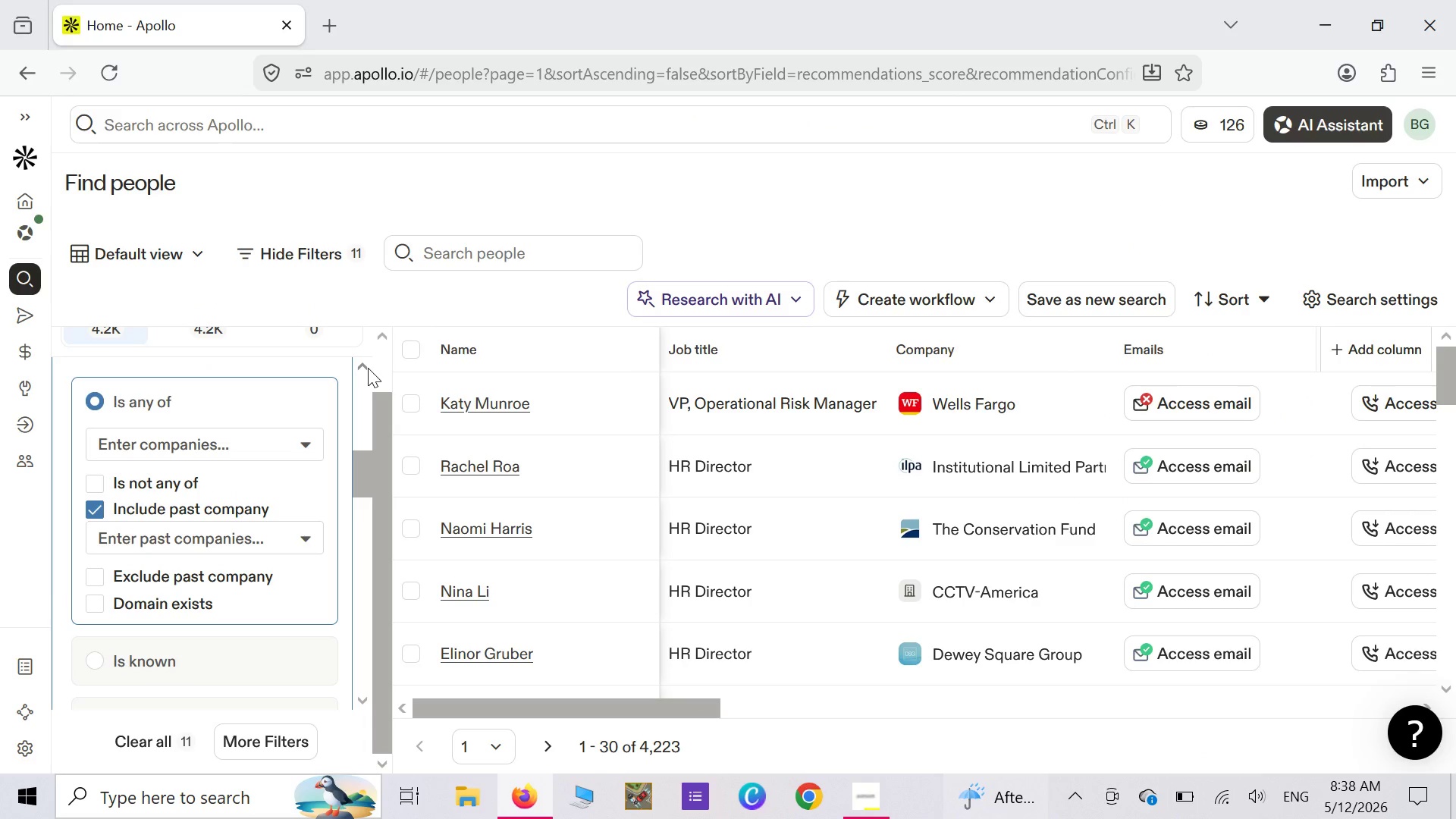 
left_click([368, 368])
 